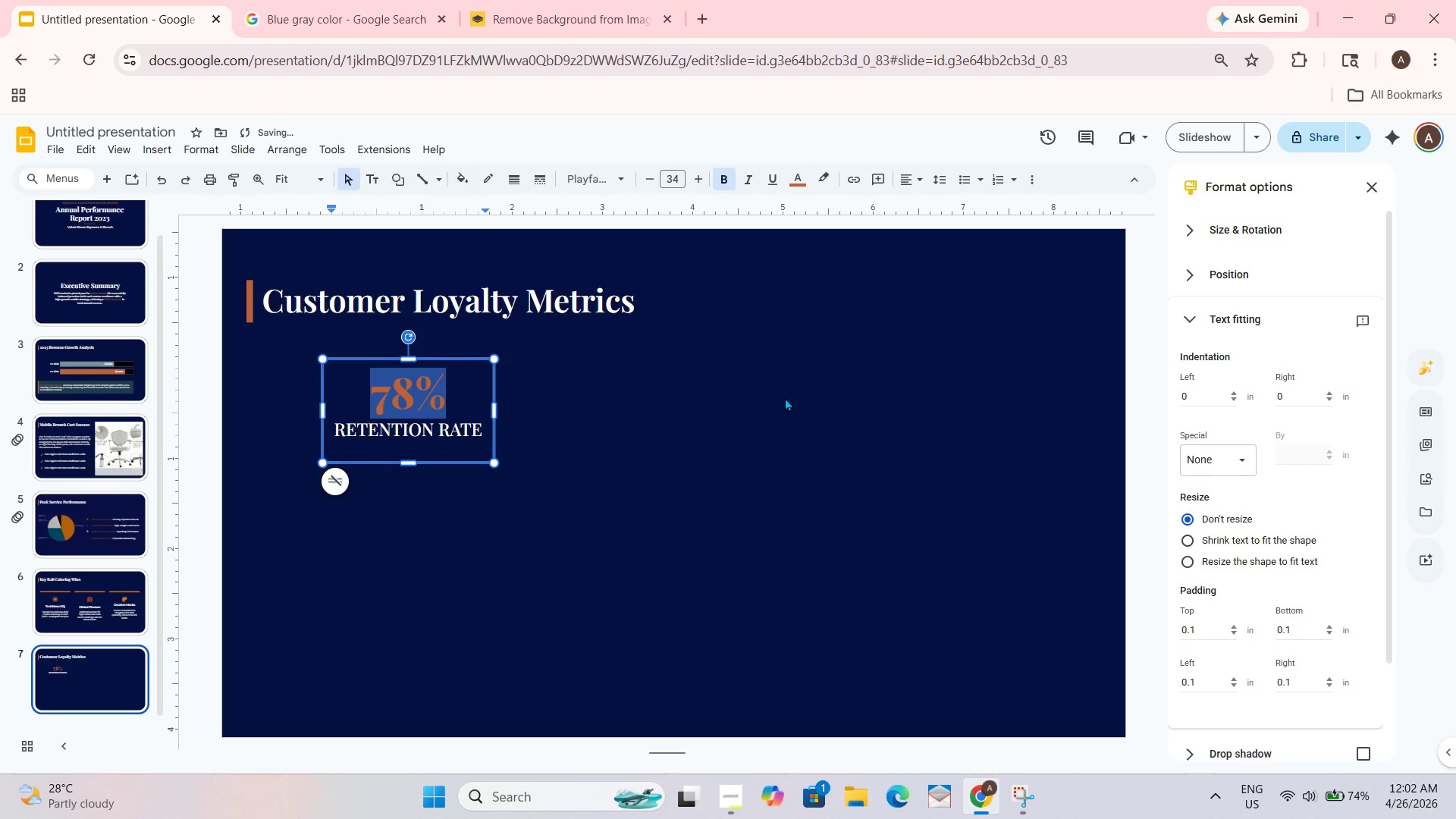 
left_click([790, 384])
 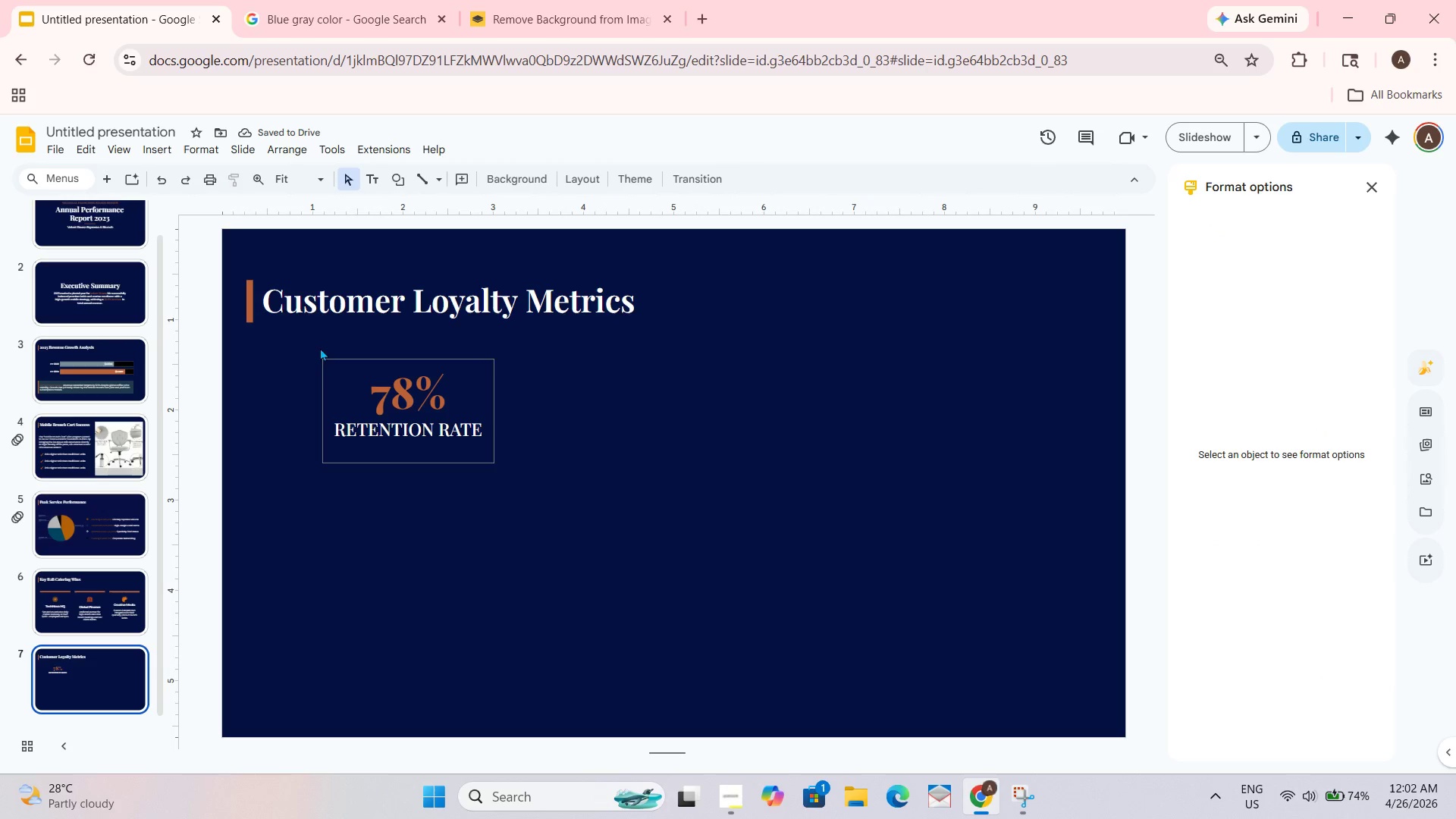 
left_click([406, 383])
 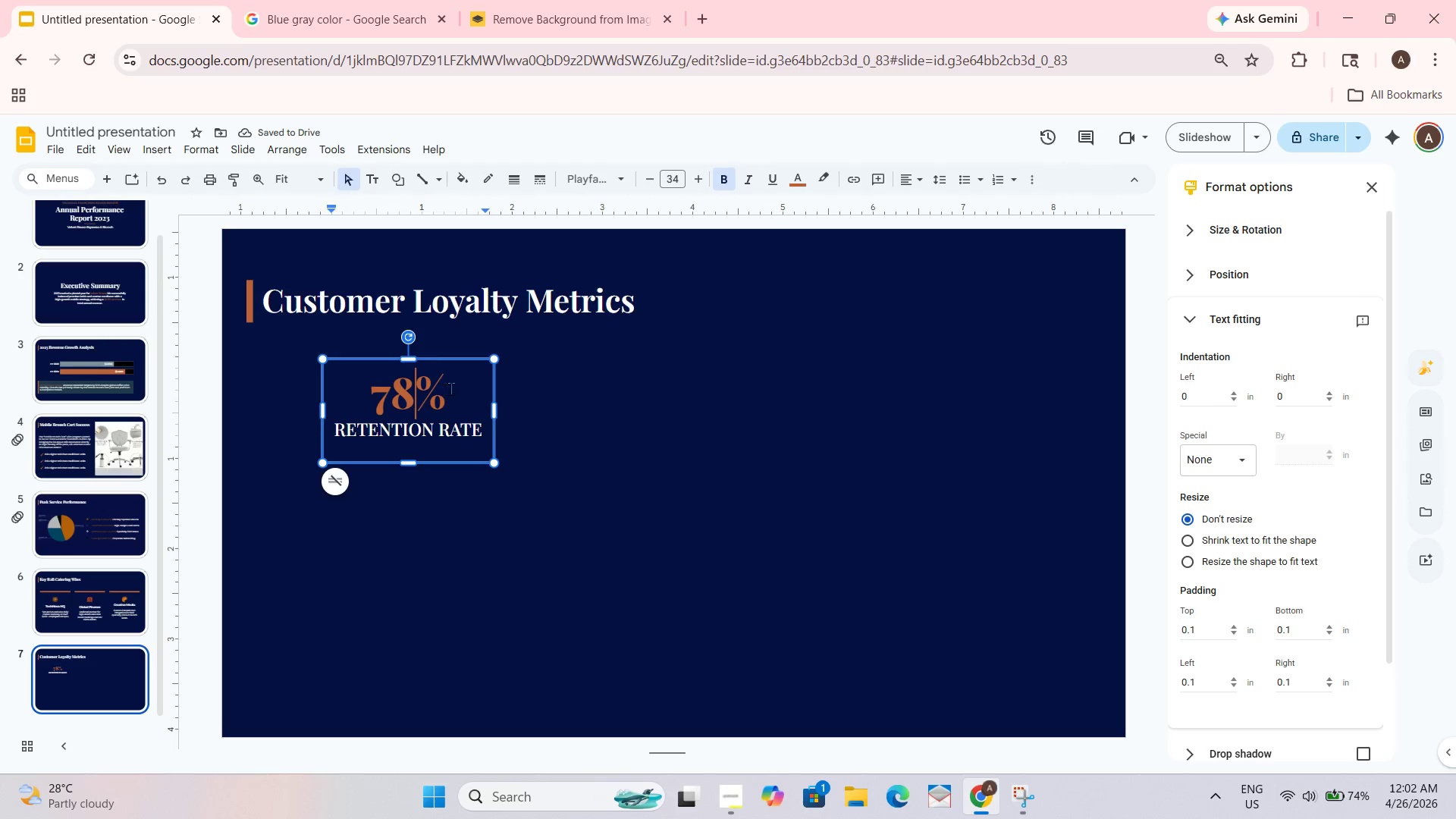 
key(Control+ControlLeft)
 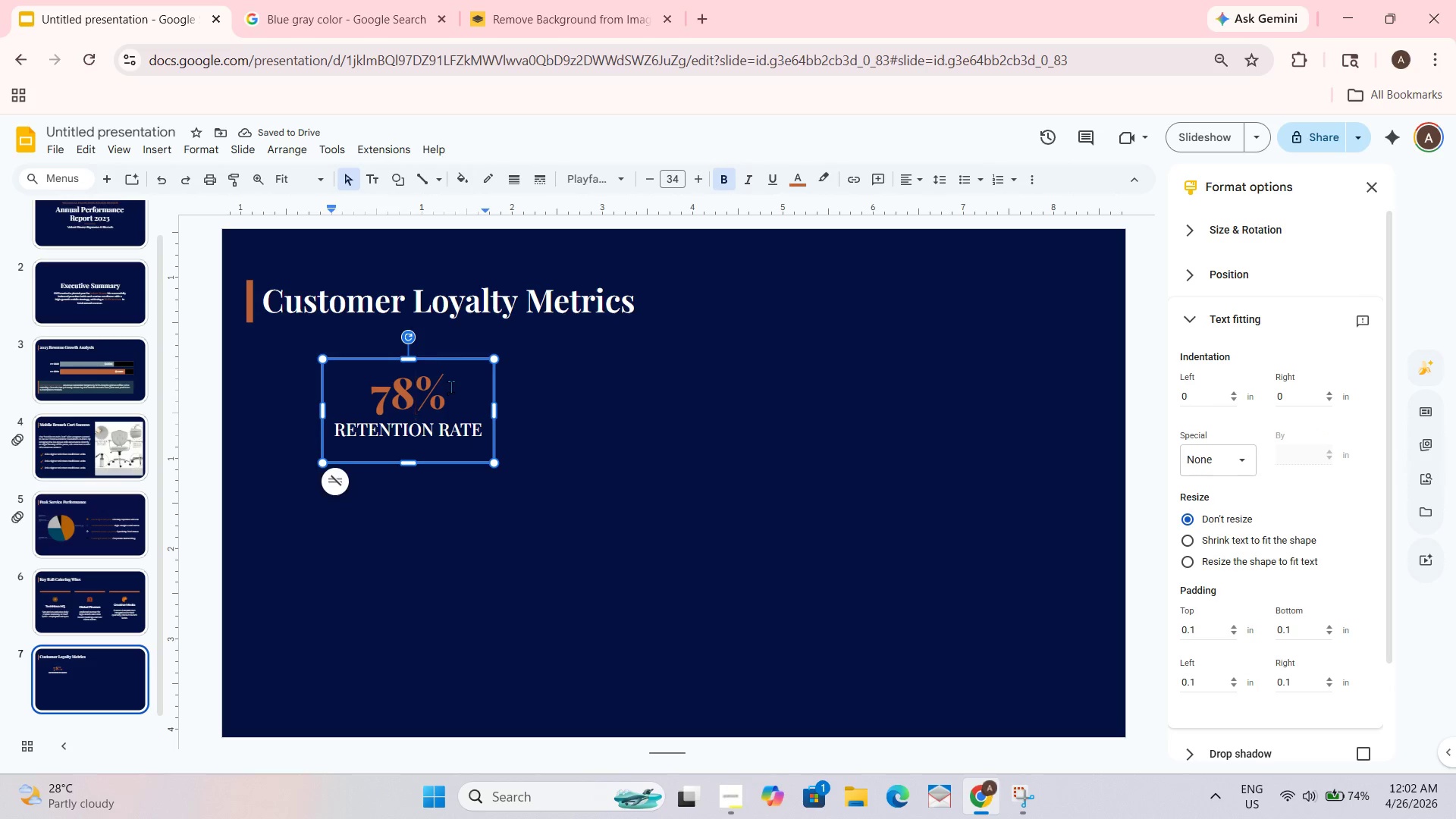 
left_click_drag(start_coordinate=[450, 388], to_coordinate=[369, 381])
 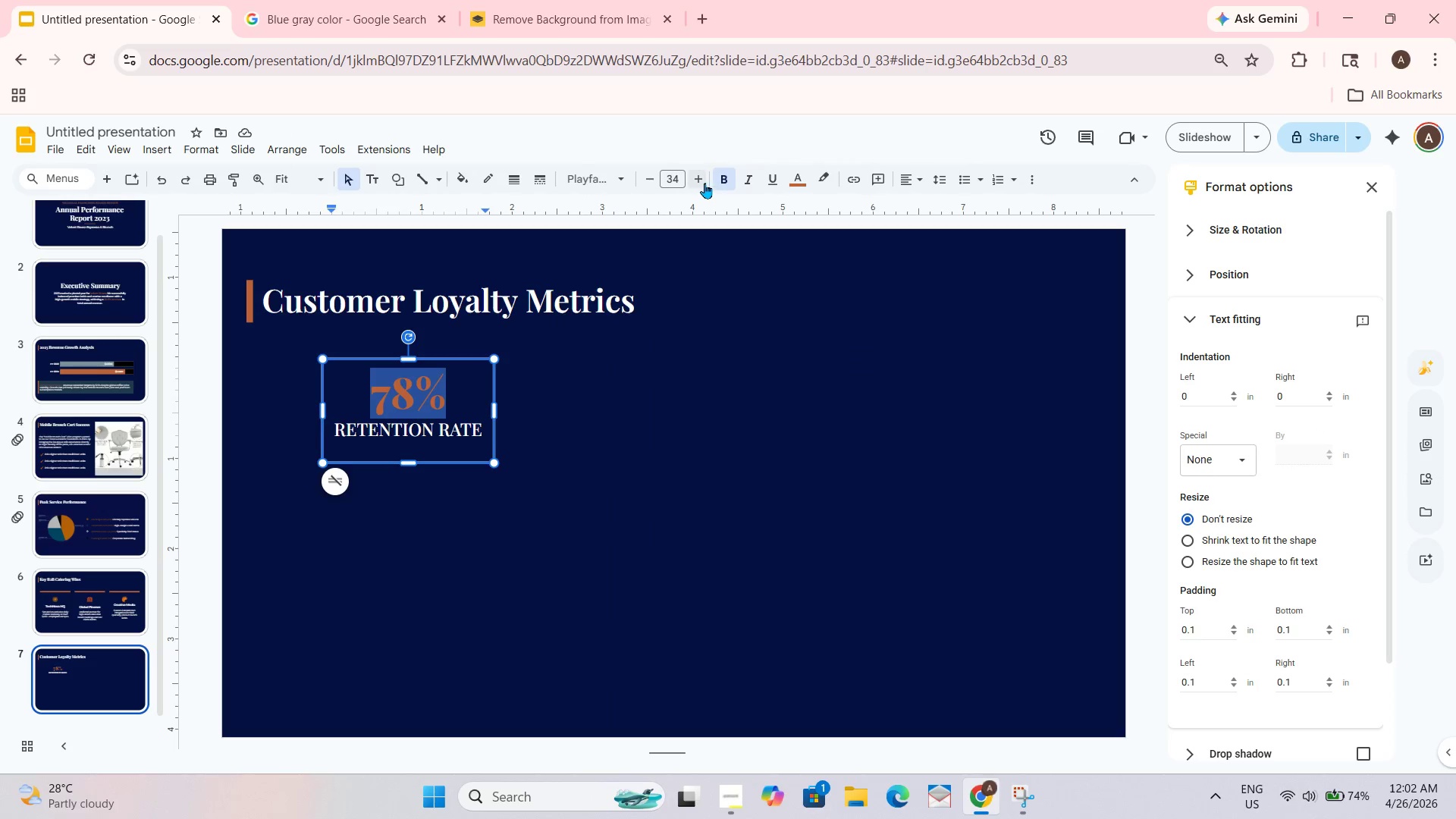 
triple_click([694, 177])
 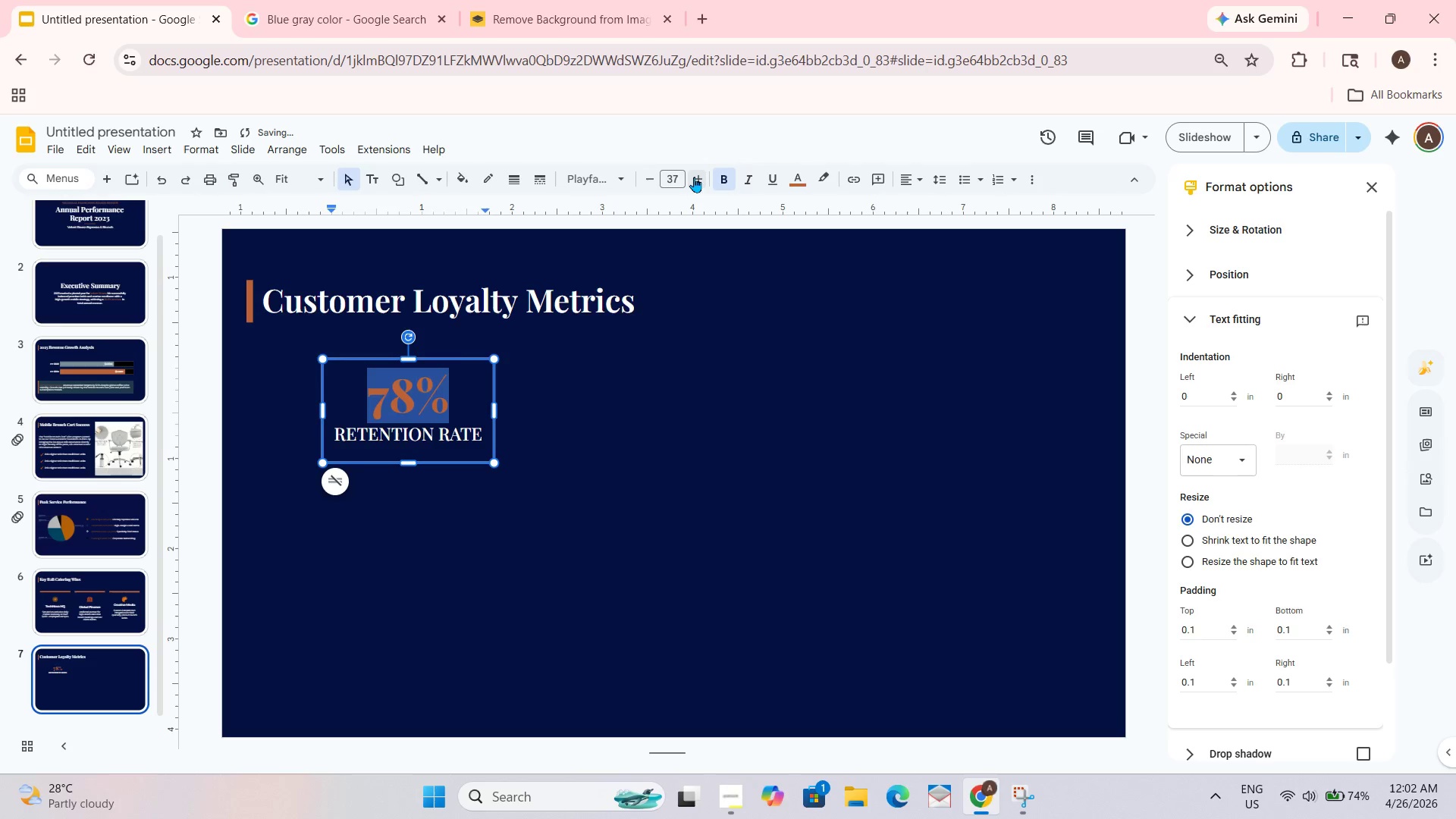 
triple_click([694, 177])
 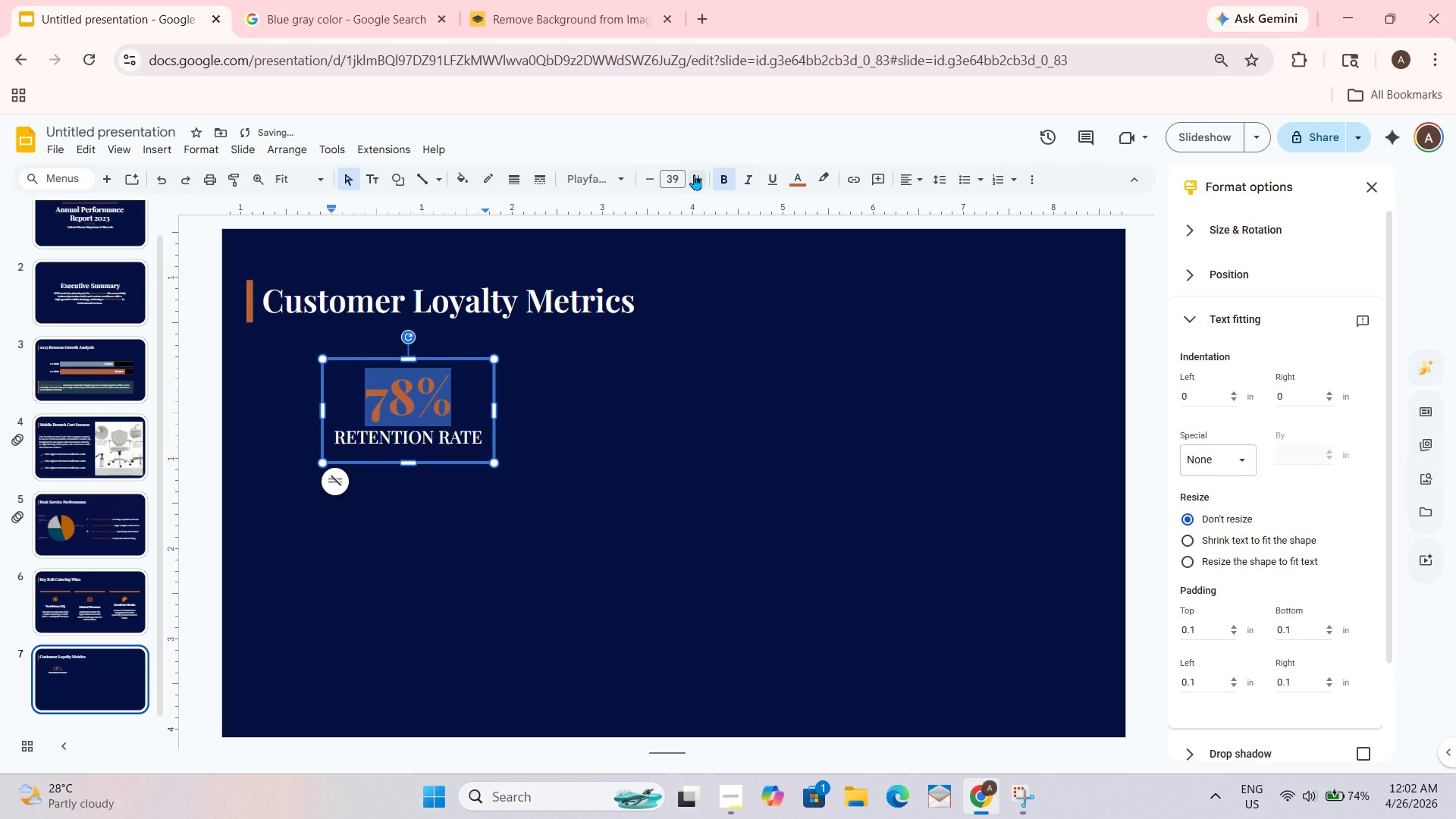 
double_click([694, 174])
 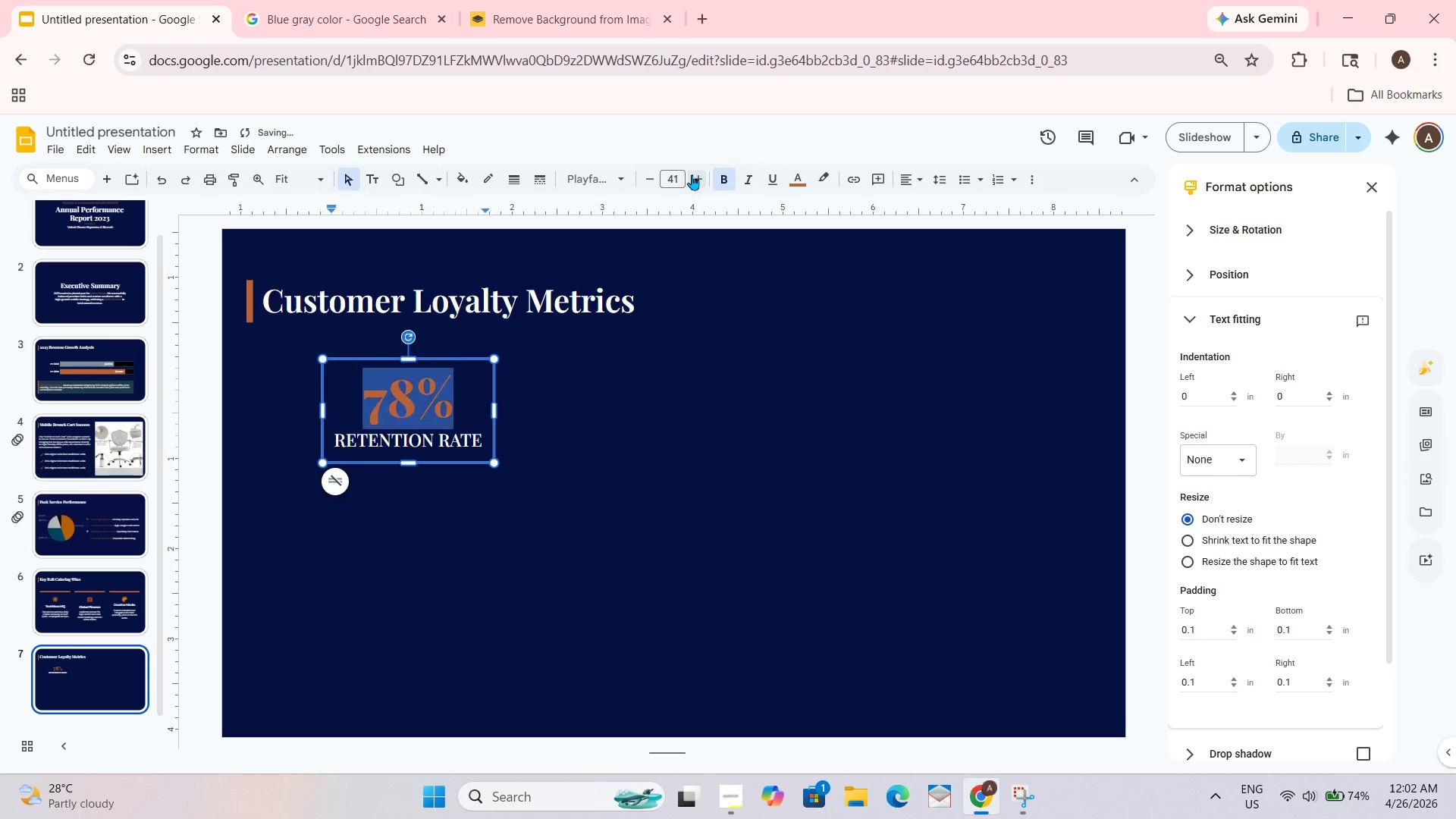 
triple_click([692, 174])
 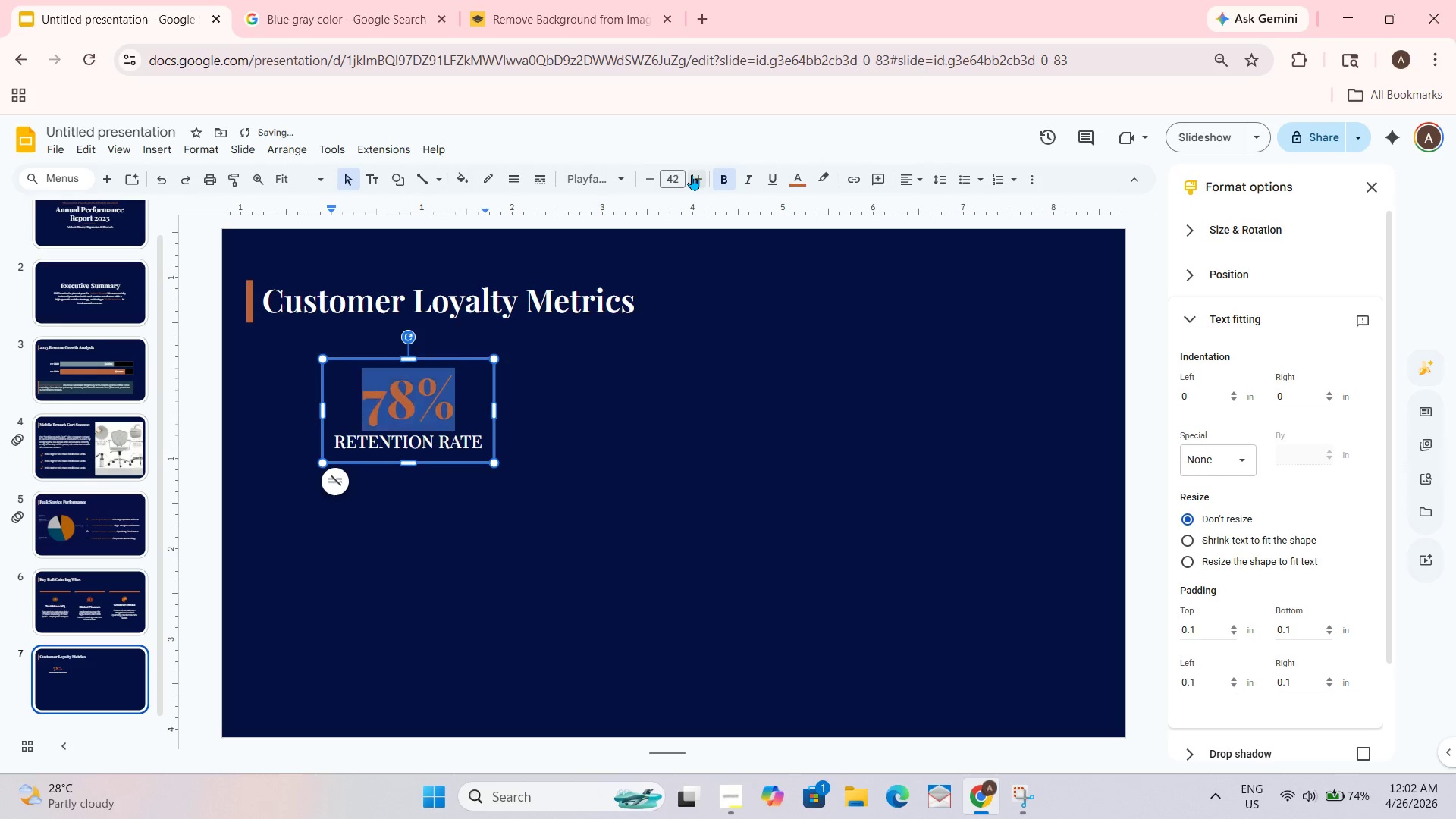 
triple_click([692, 174])
 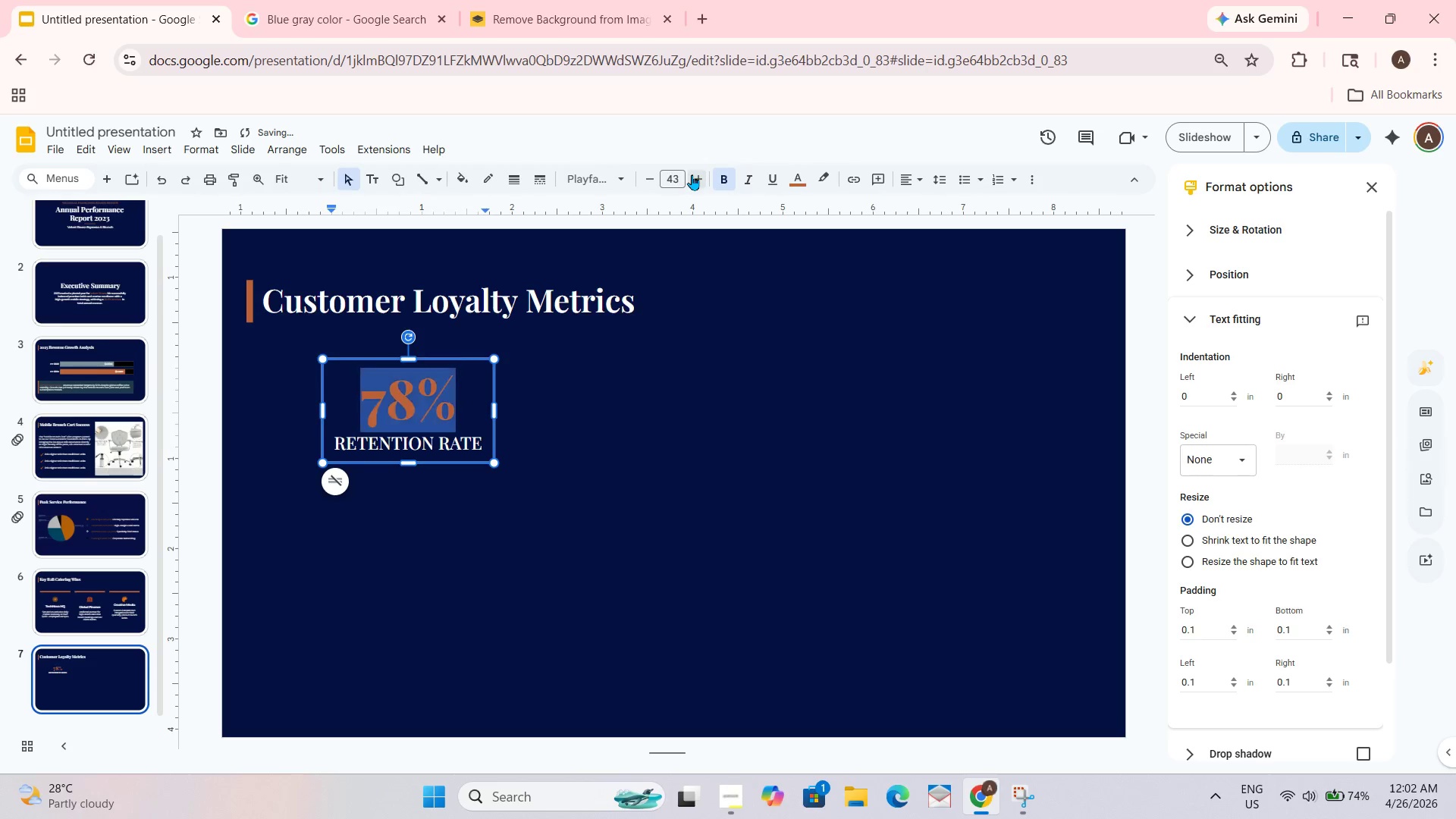 
triple_click([692, 174])
 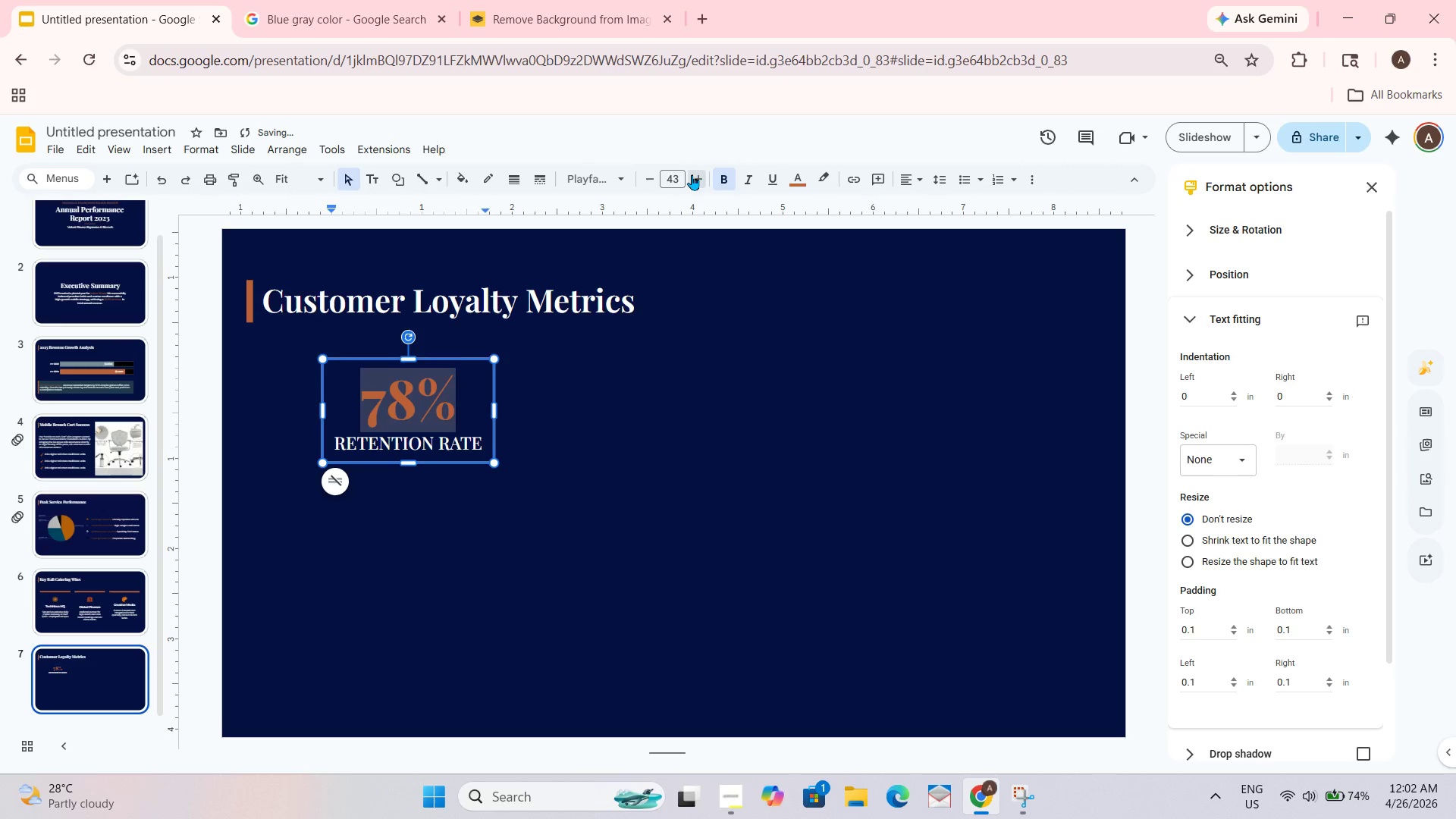 
triple_click([692, 174])
 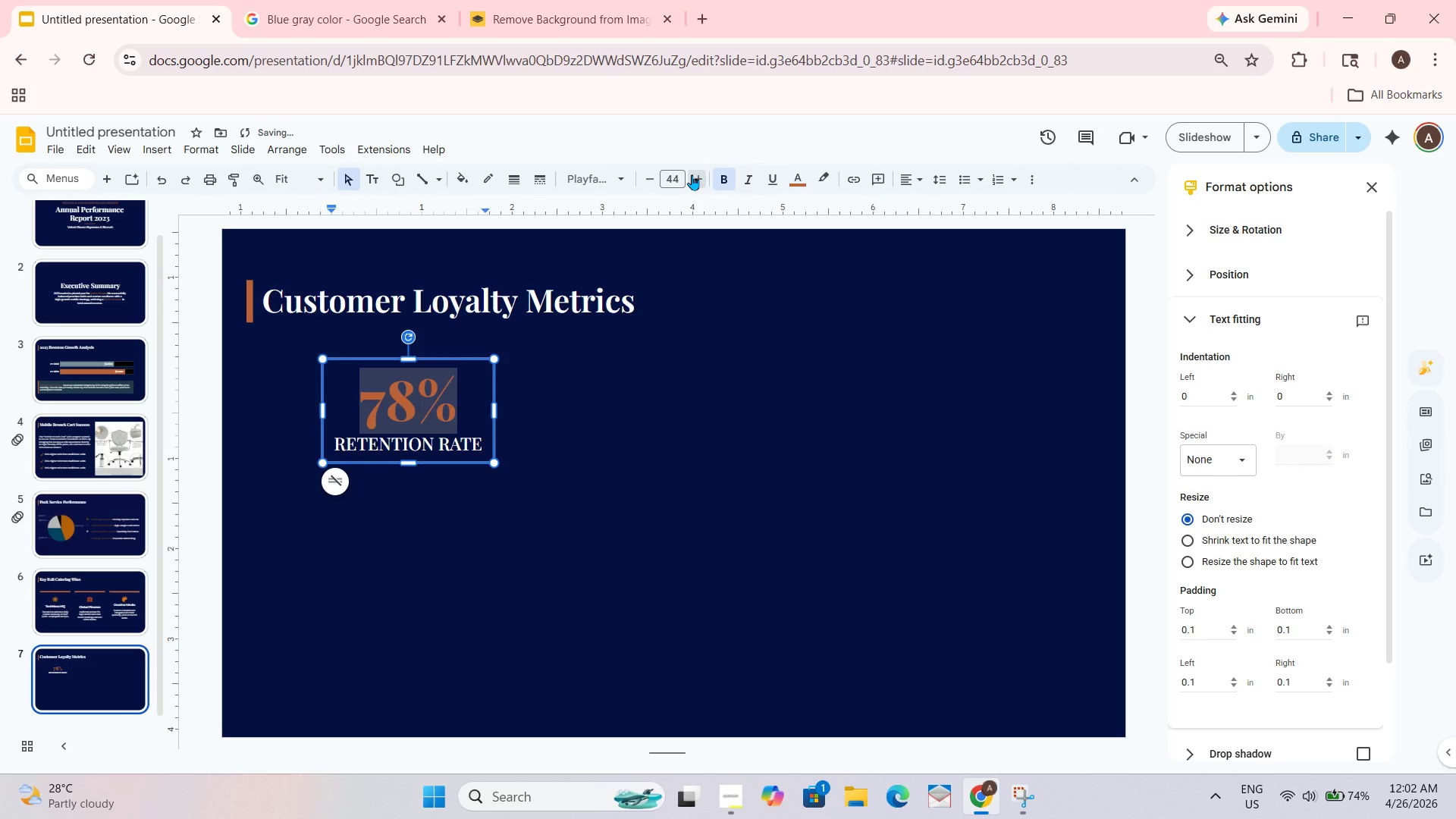 
triple_click([692, 174])
 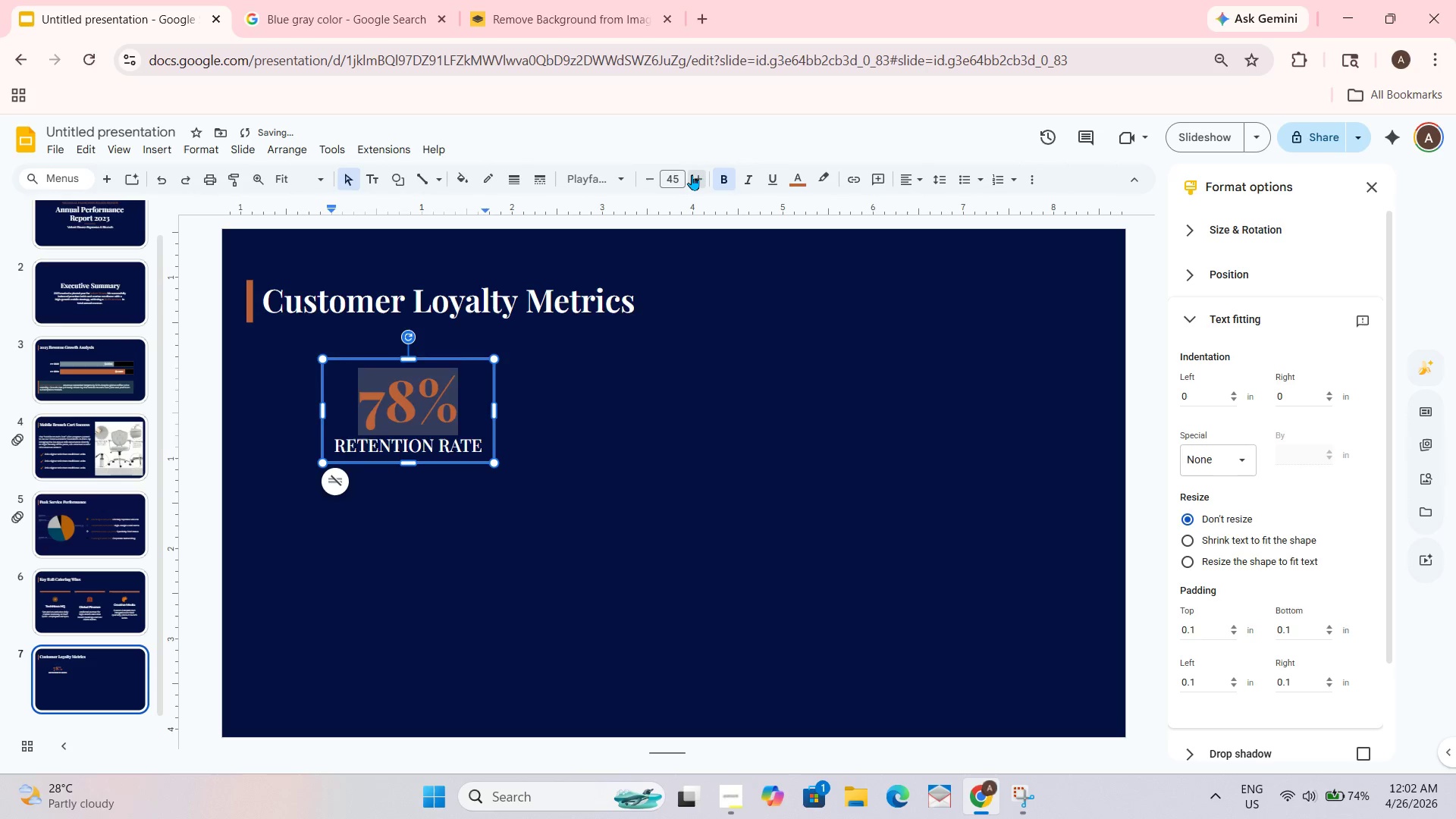 
triple_click([692, 174])
 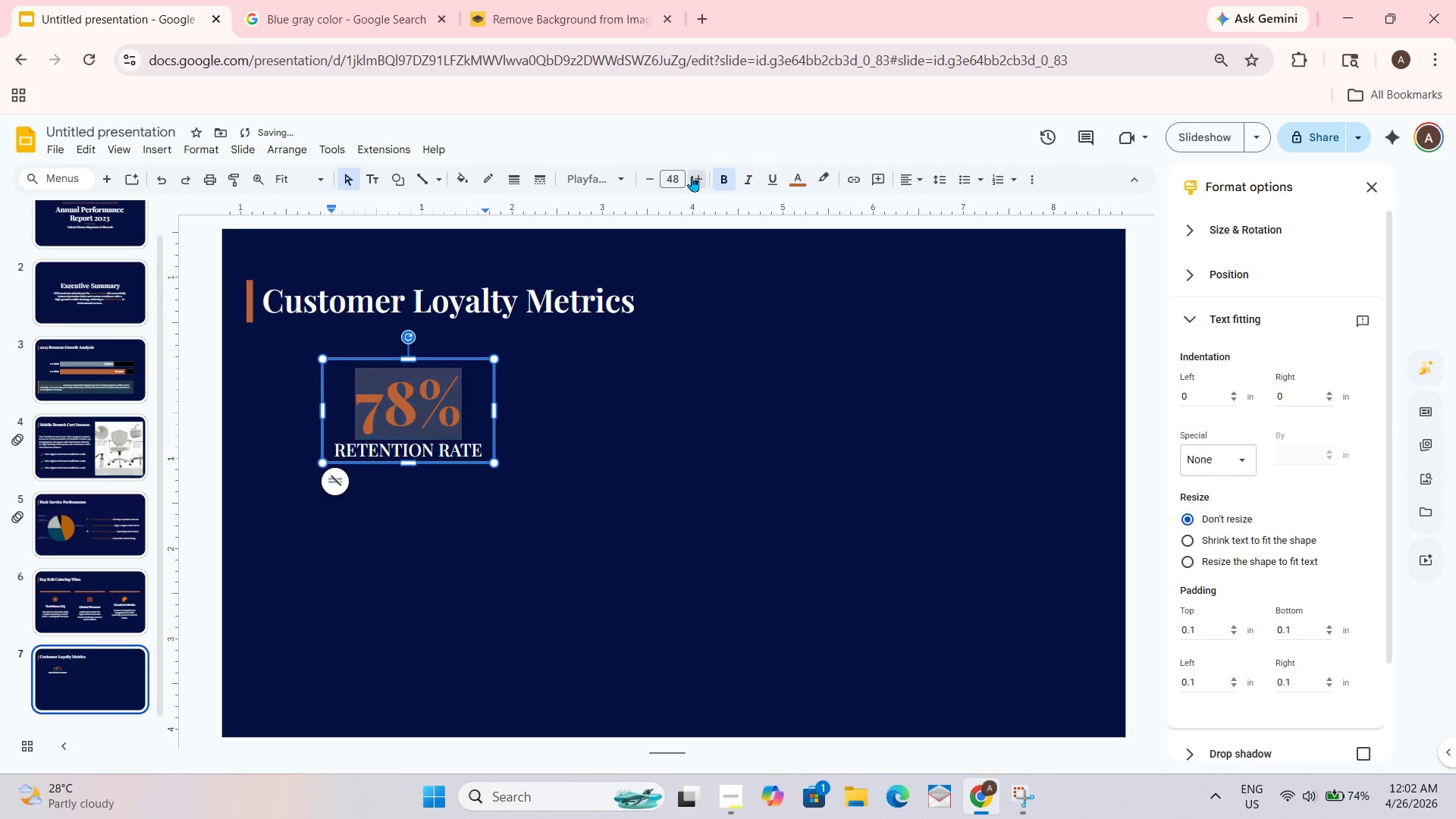 
triple_click([692, 176])
 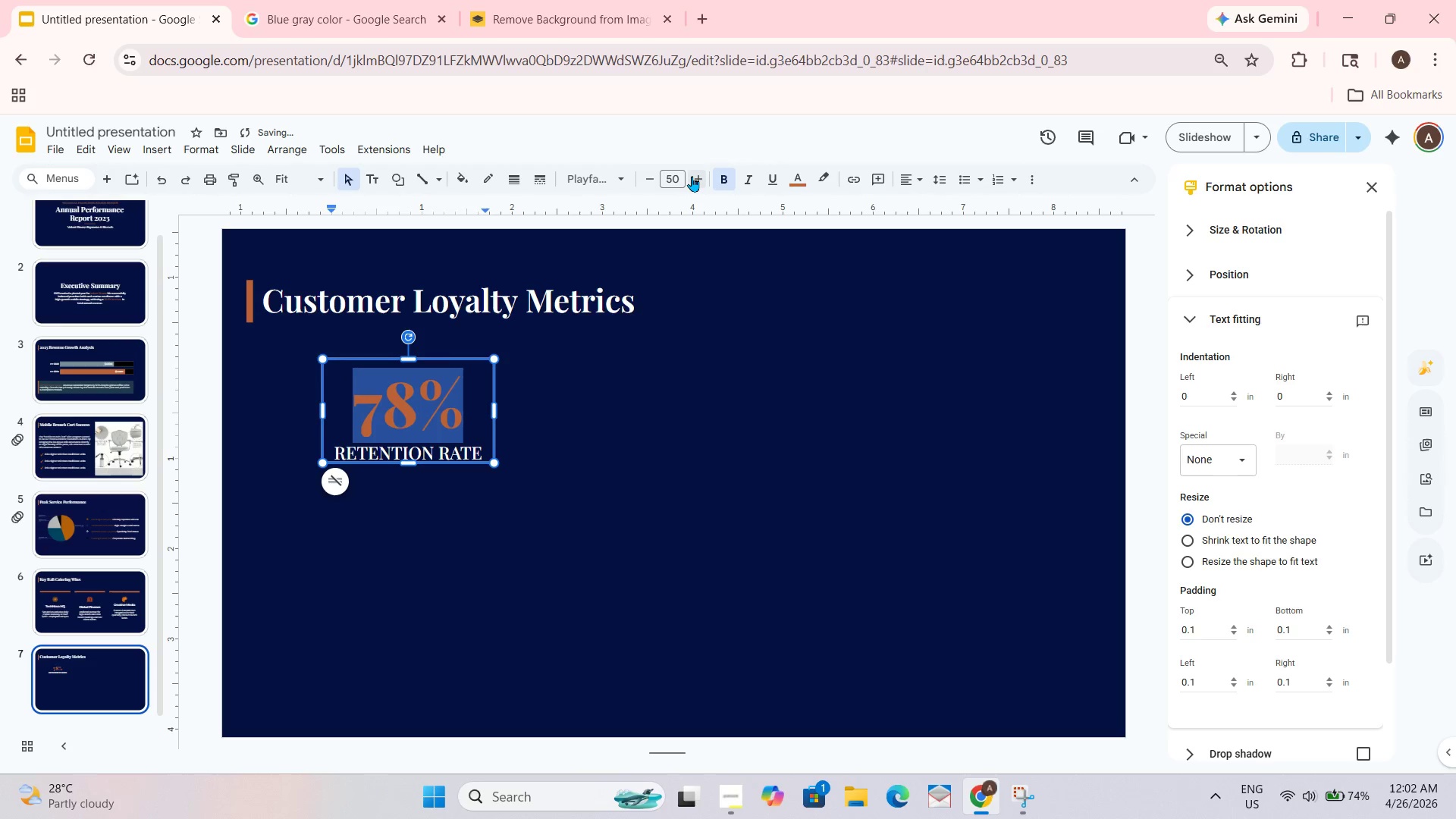 
triple_click([692, 176])
 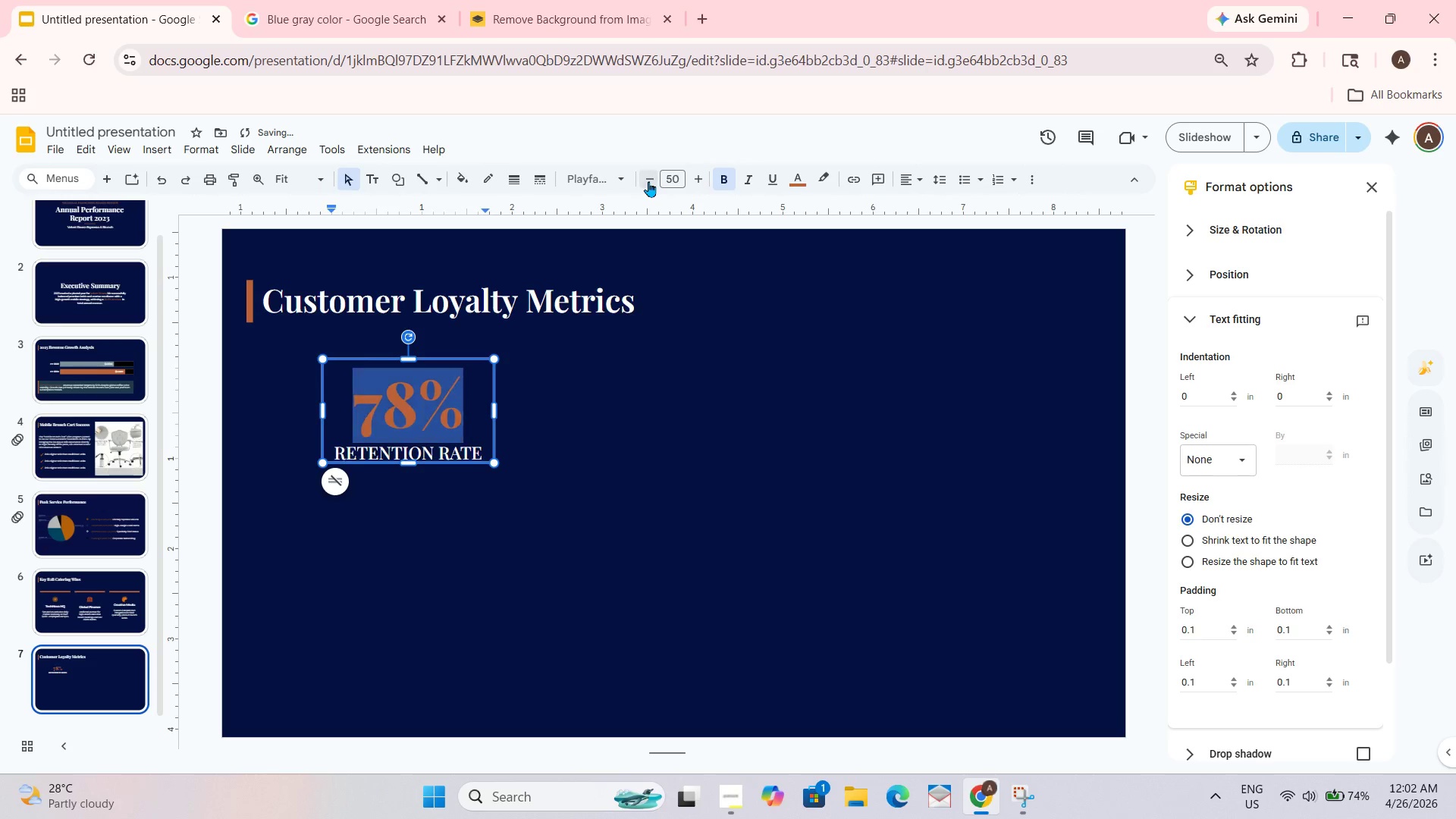 
double_click([721, 355])
 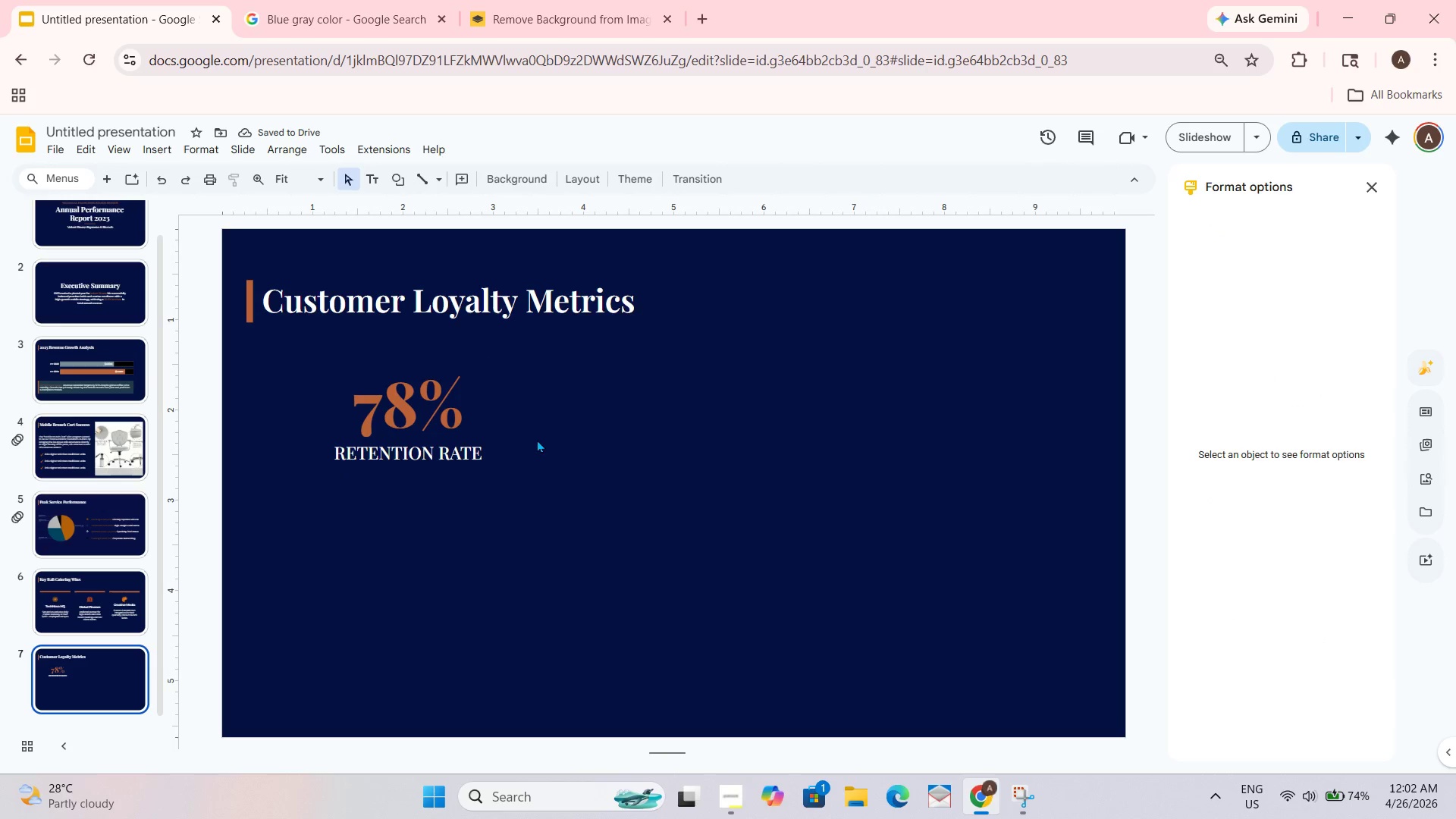 
wait(6.41)
 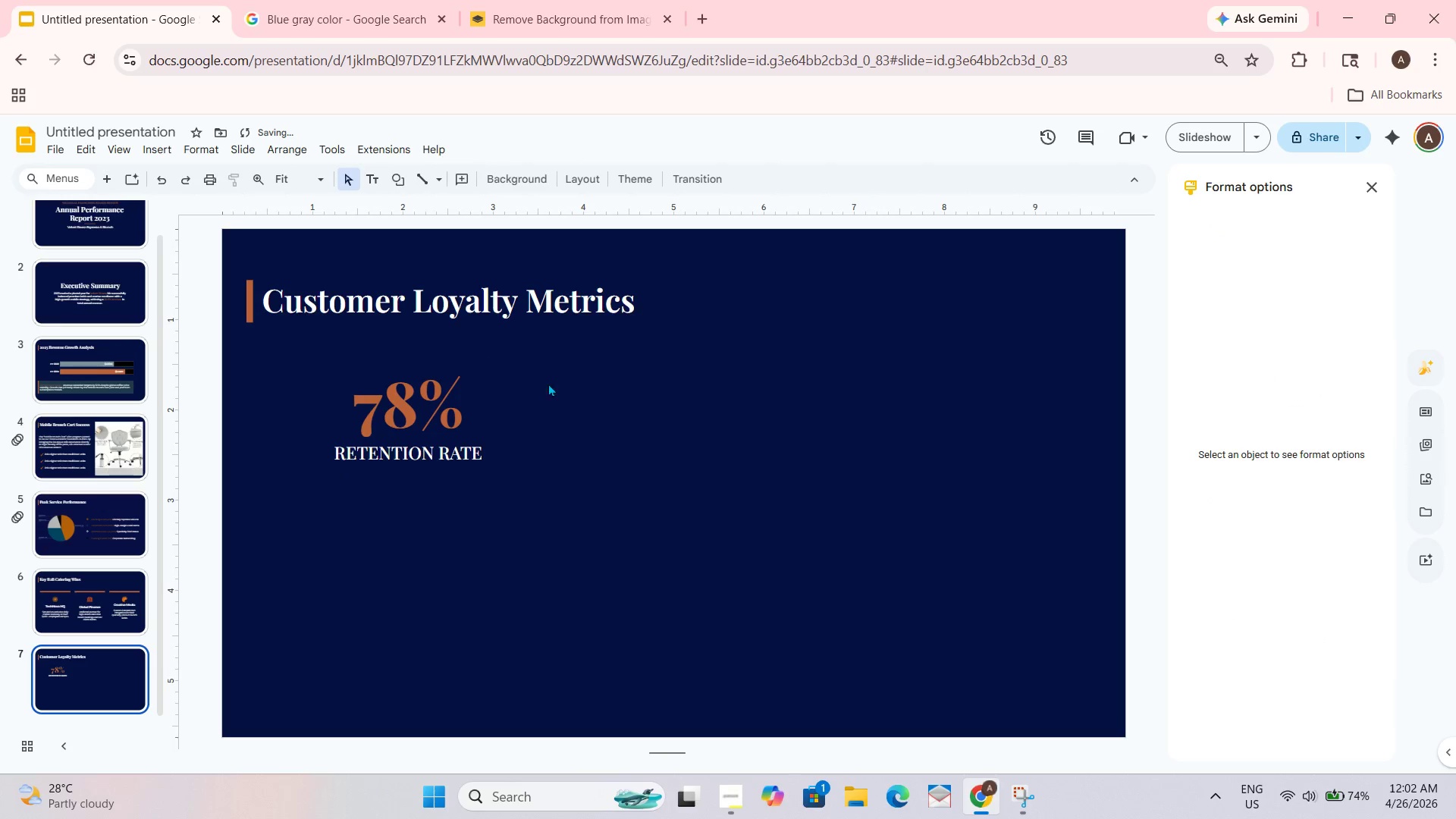 
key(Control+D)
 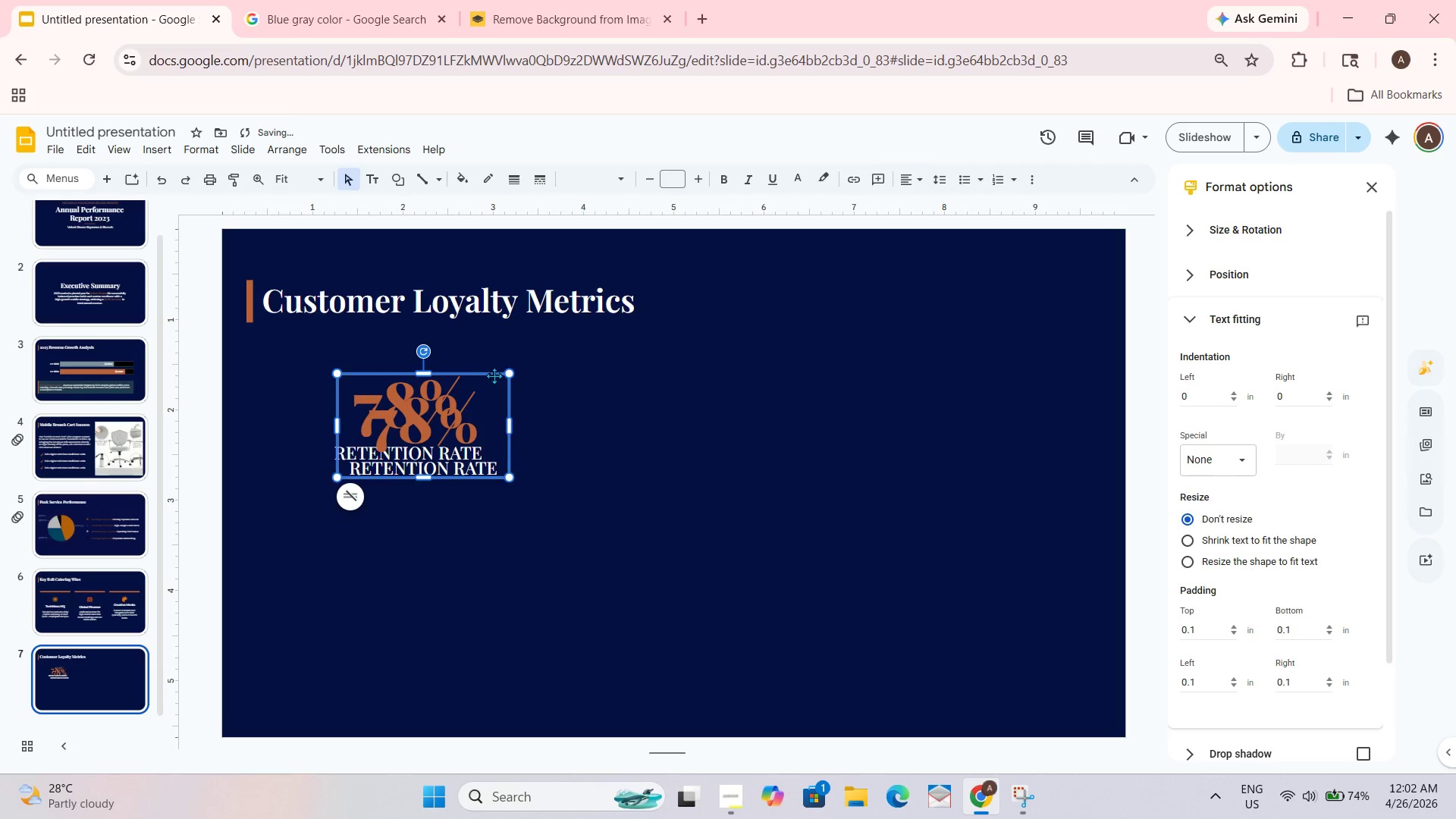 
left_click_drag(start_coordinate=[494, 373], to_coordinate=[887, 373])
 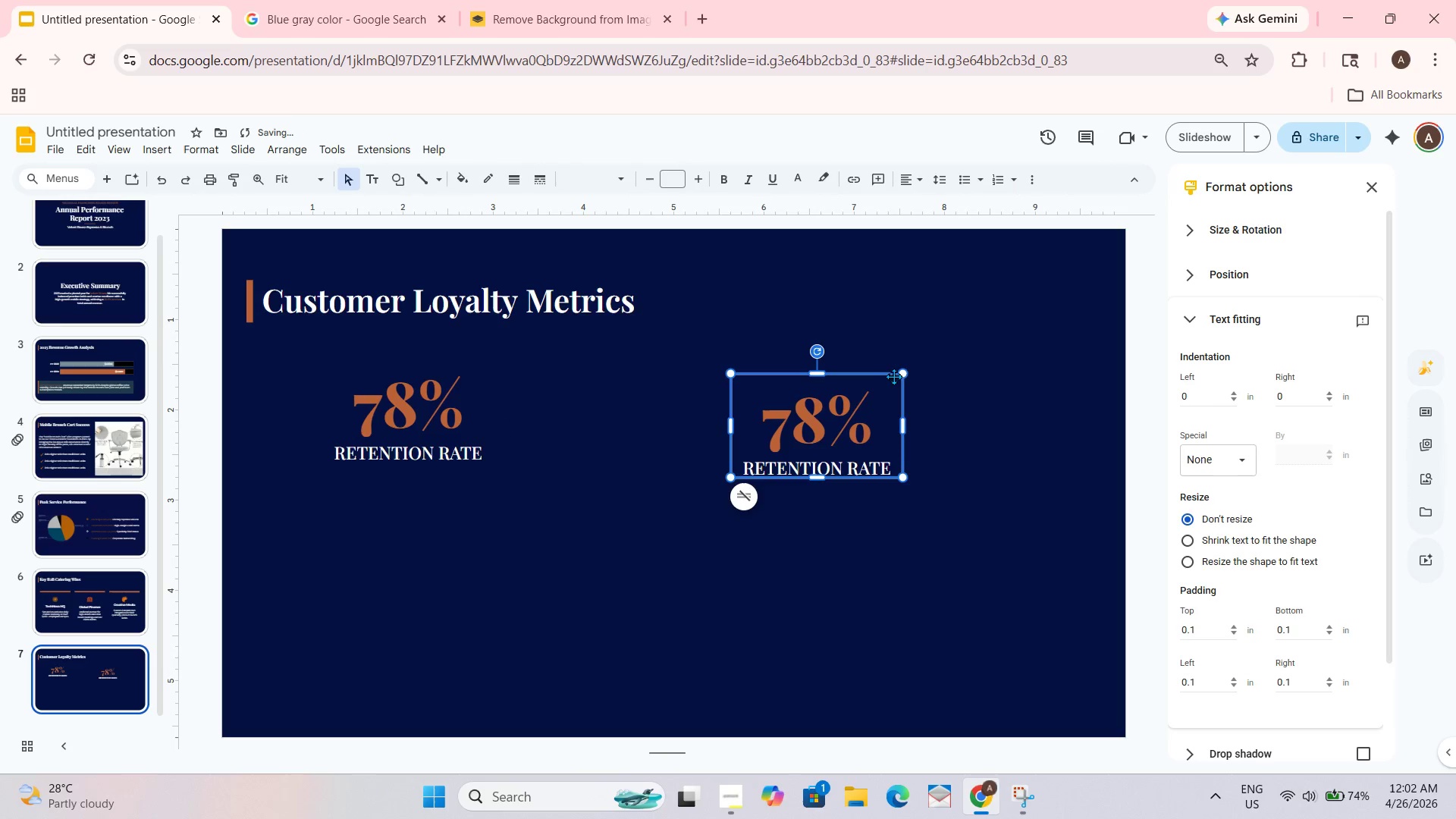 
left_click_drag(start_coordinate=[894, 374], to_coordinate=[904, 358])
 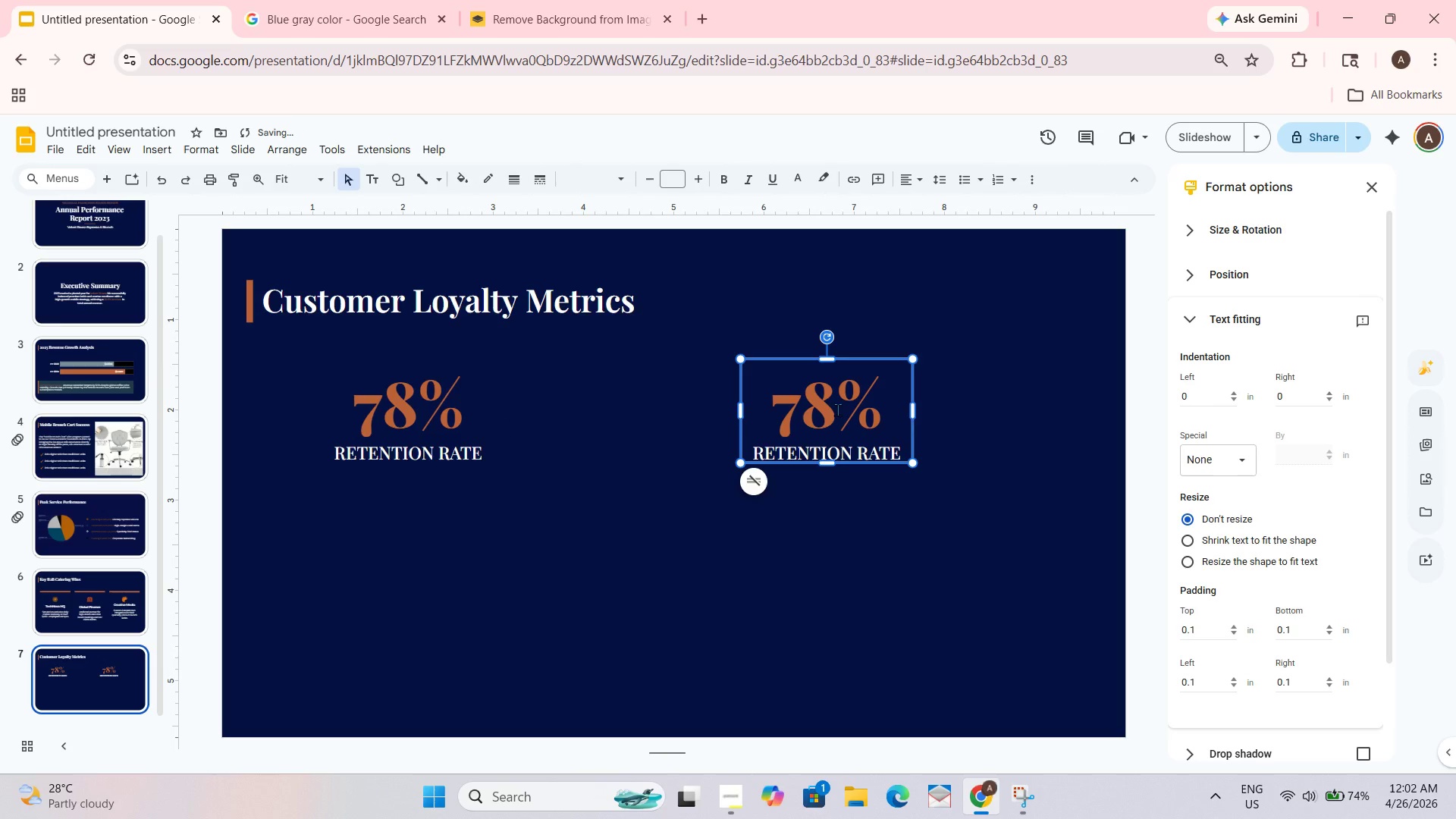 
left_click_drag(start_coordinate=[874, 400], to_coordinate=[781, 410])
 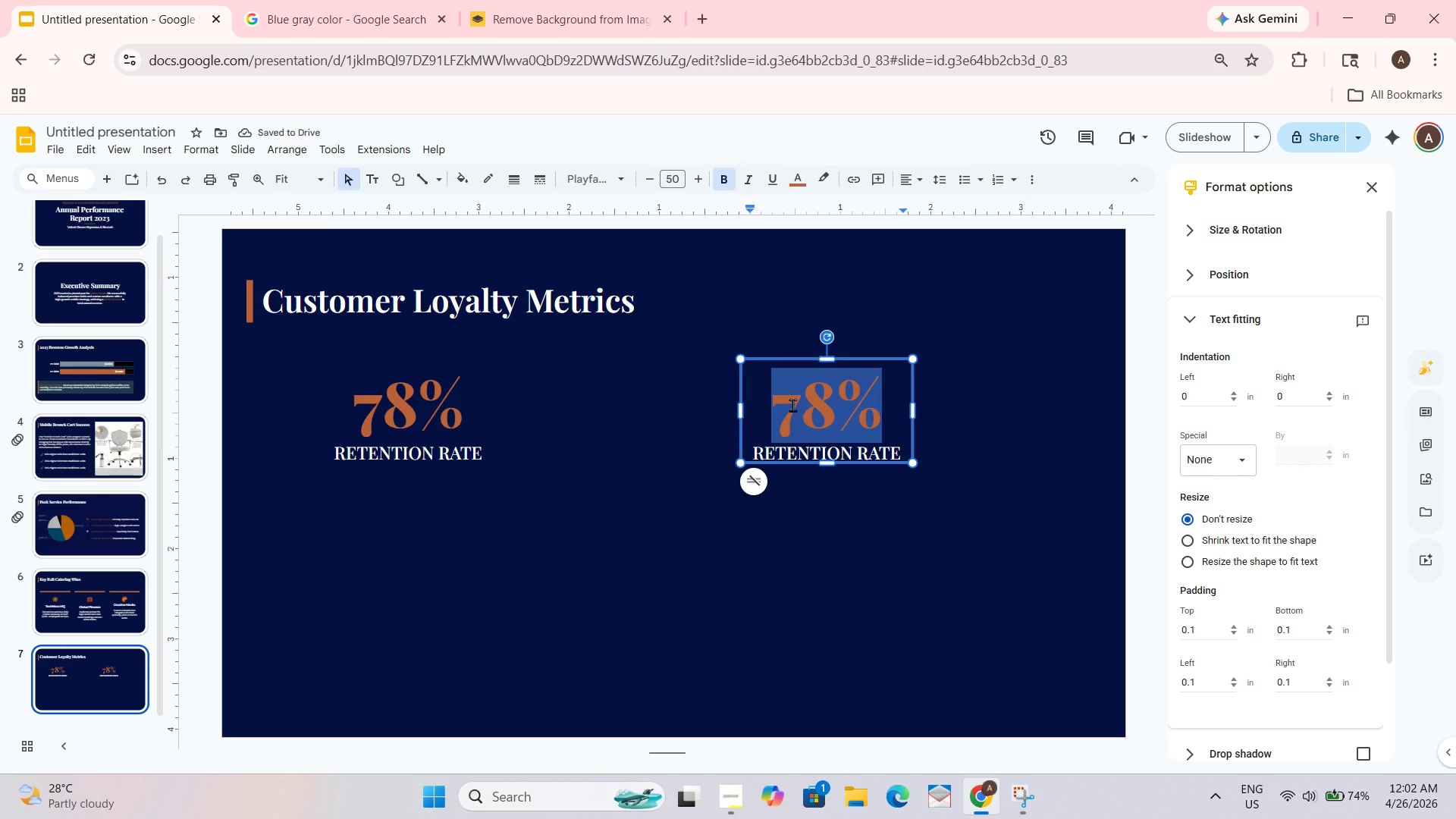 
key(Numpad1)
 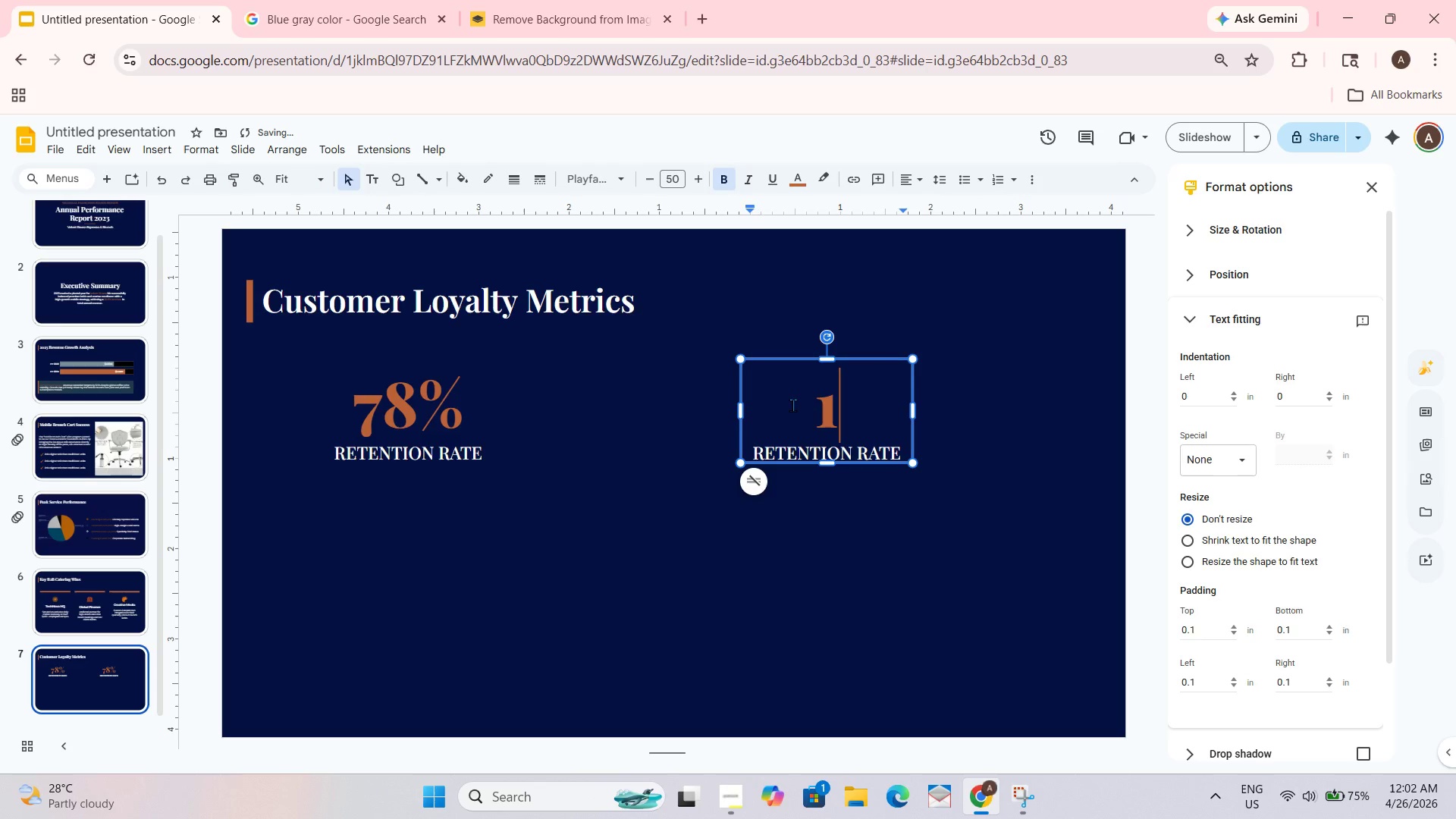 
key(Numpad2)
 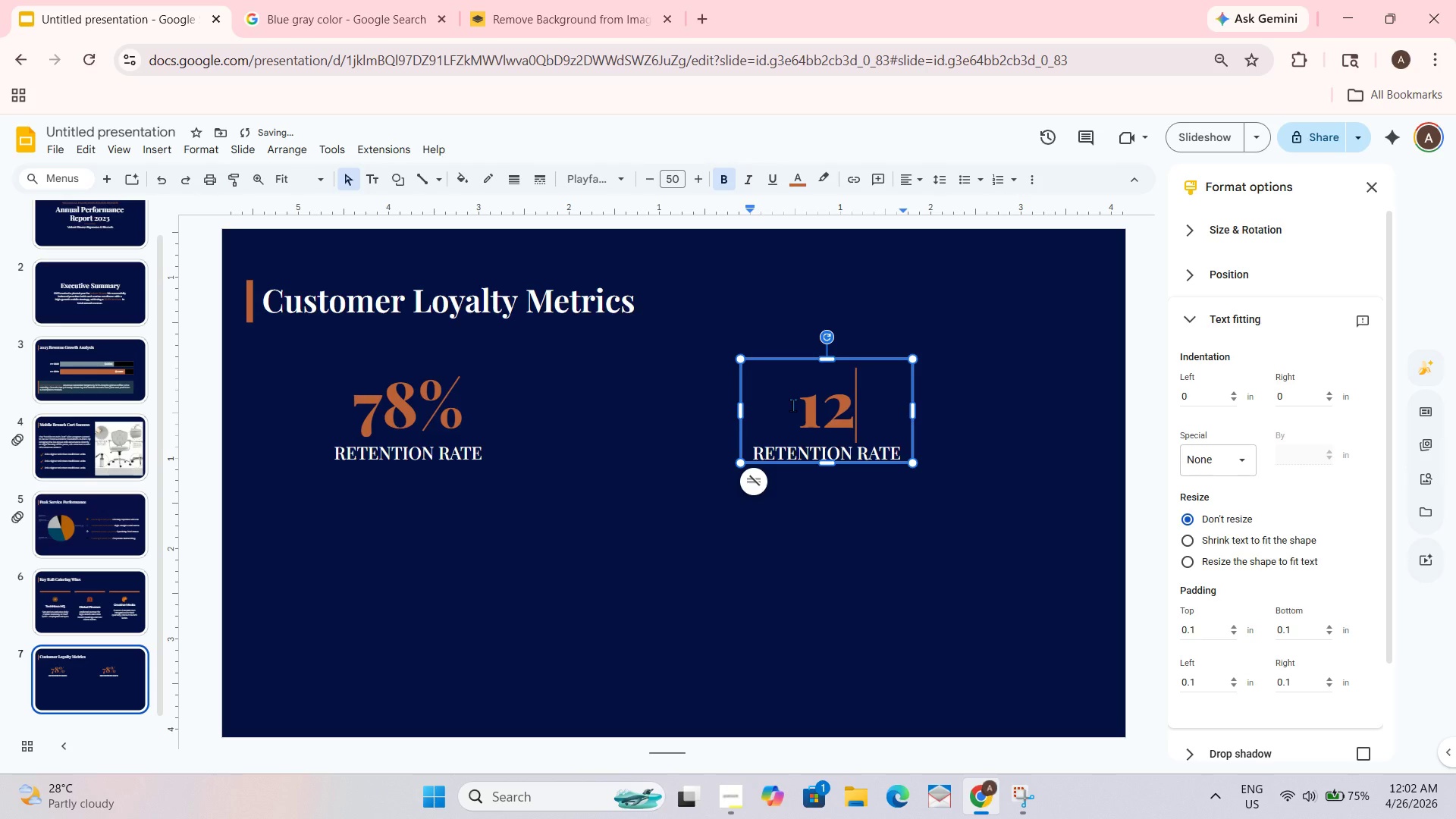 
key(Shift+ShiftRight)
 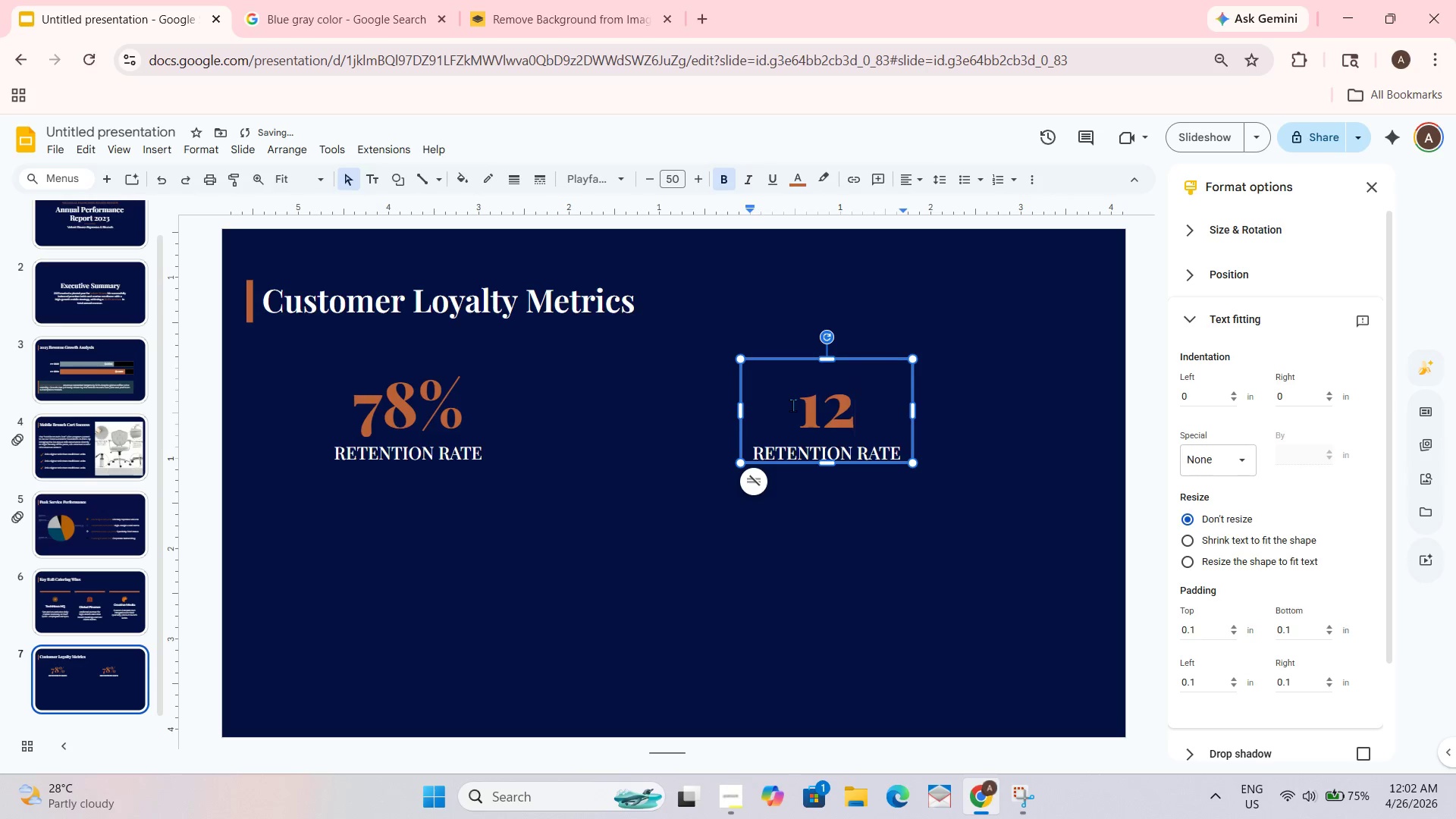 
key(Shift+K)
 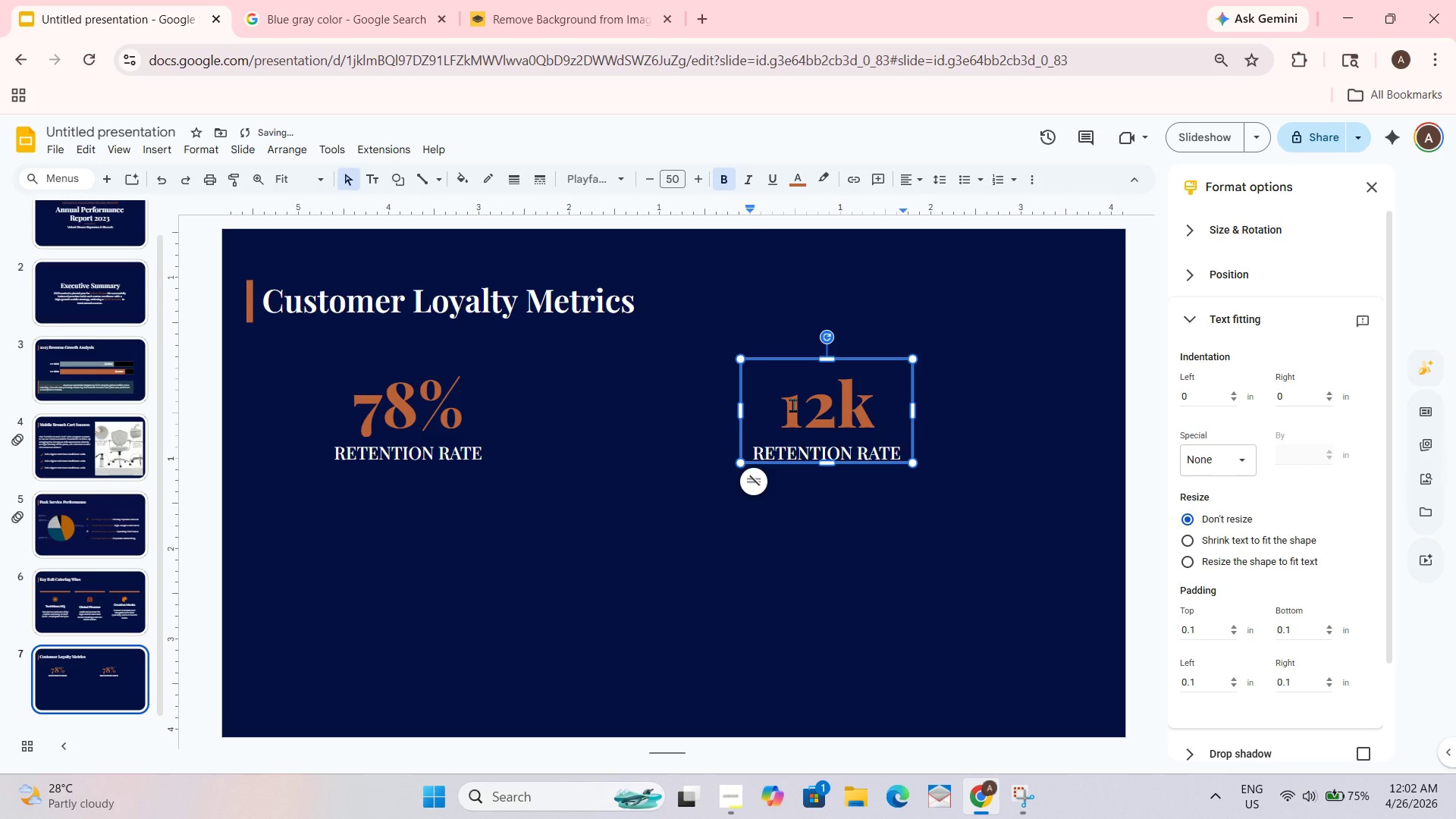 
key(Shift+Equal)
 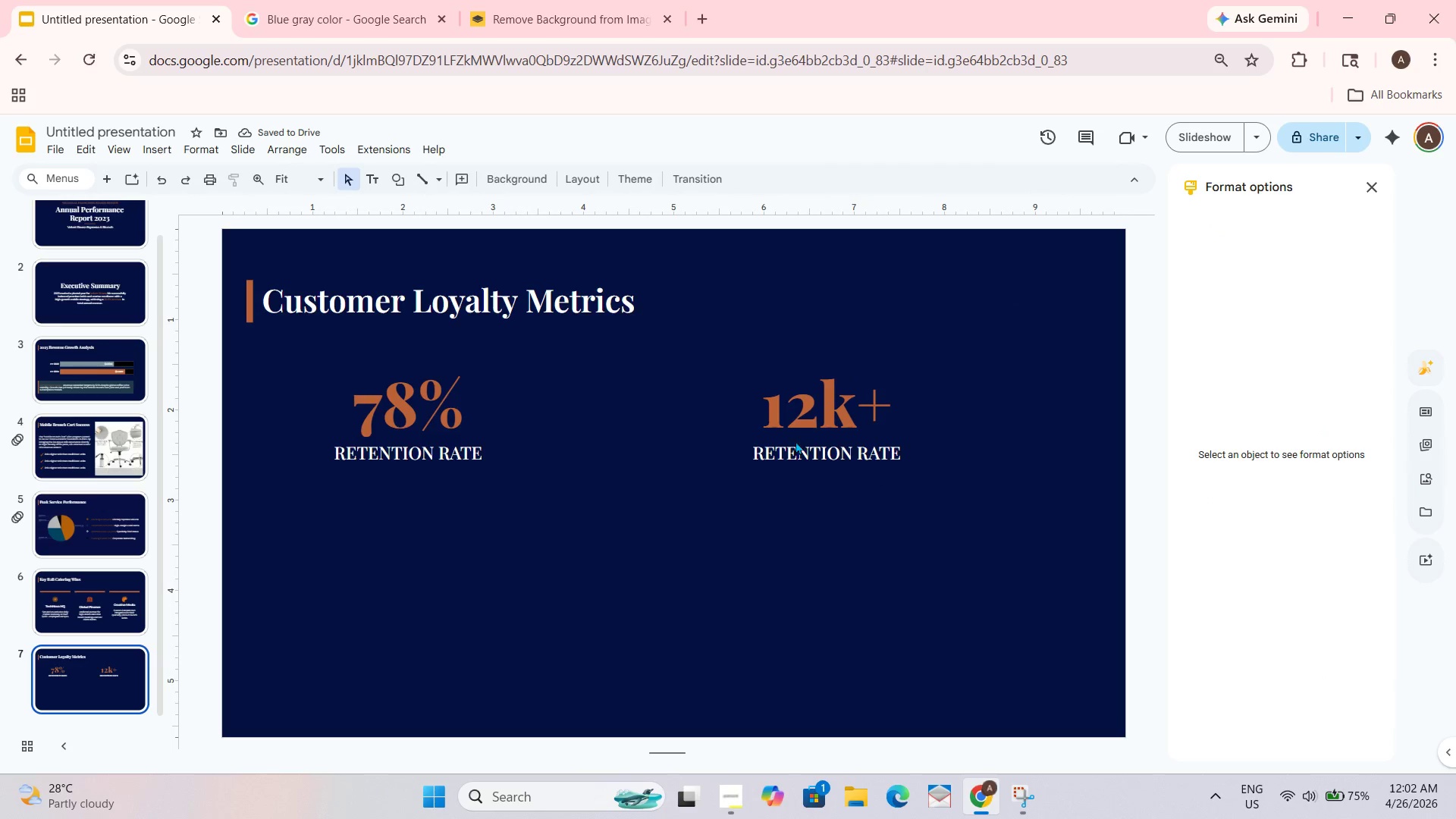 
left_click([392, 401])
 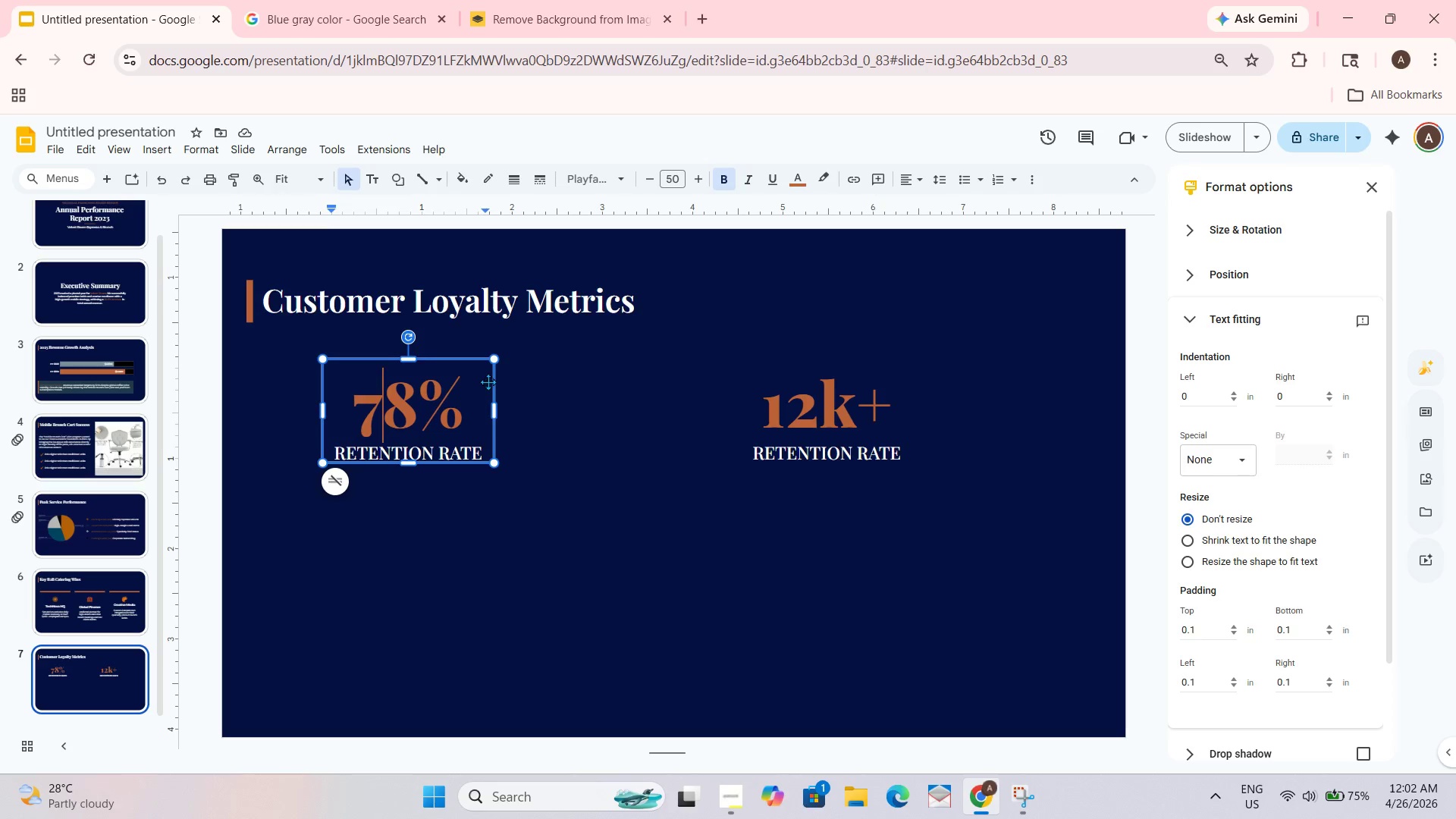 
key(Backspace)
 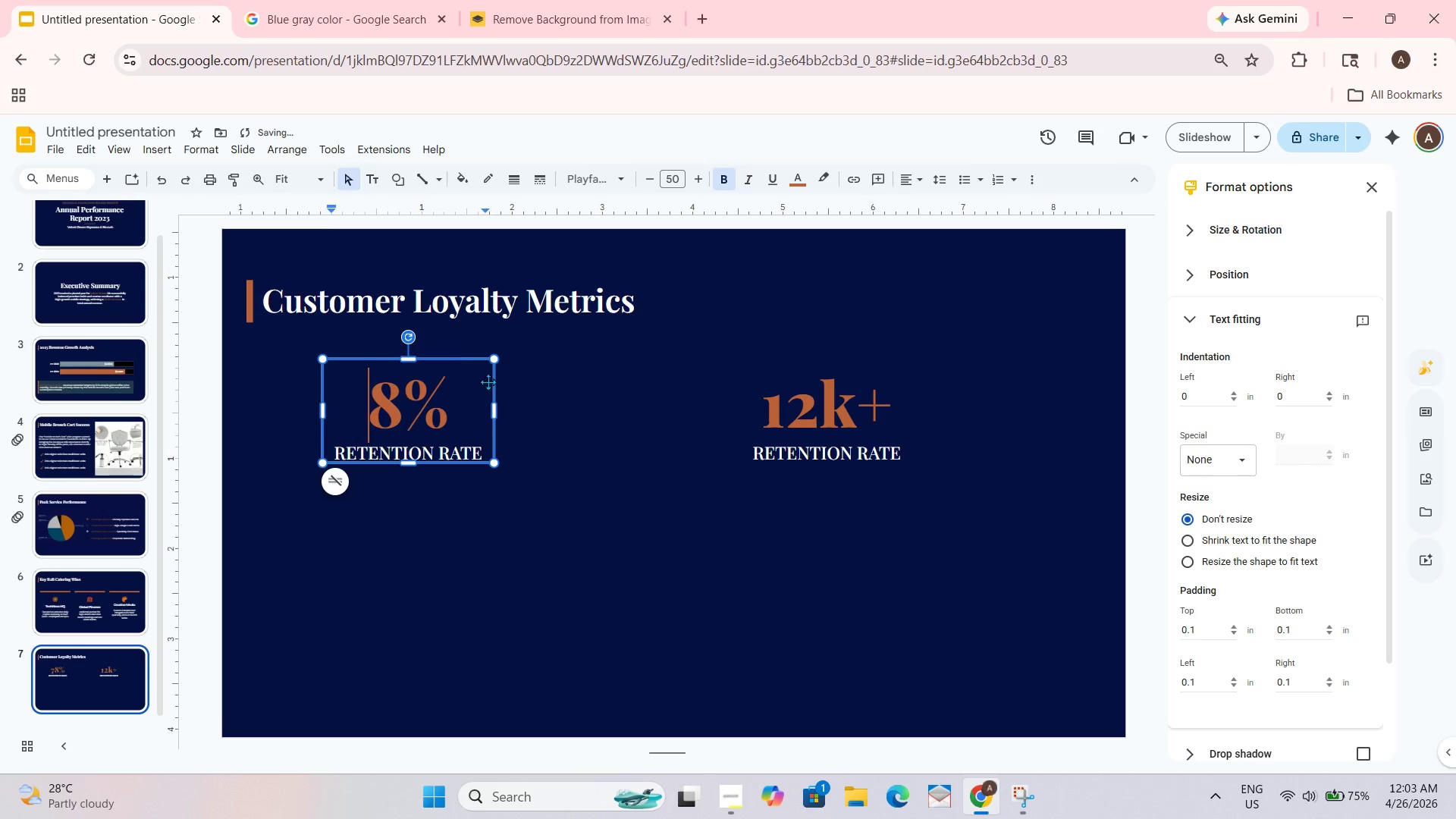 
key(7)
 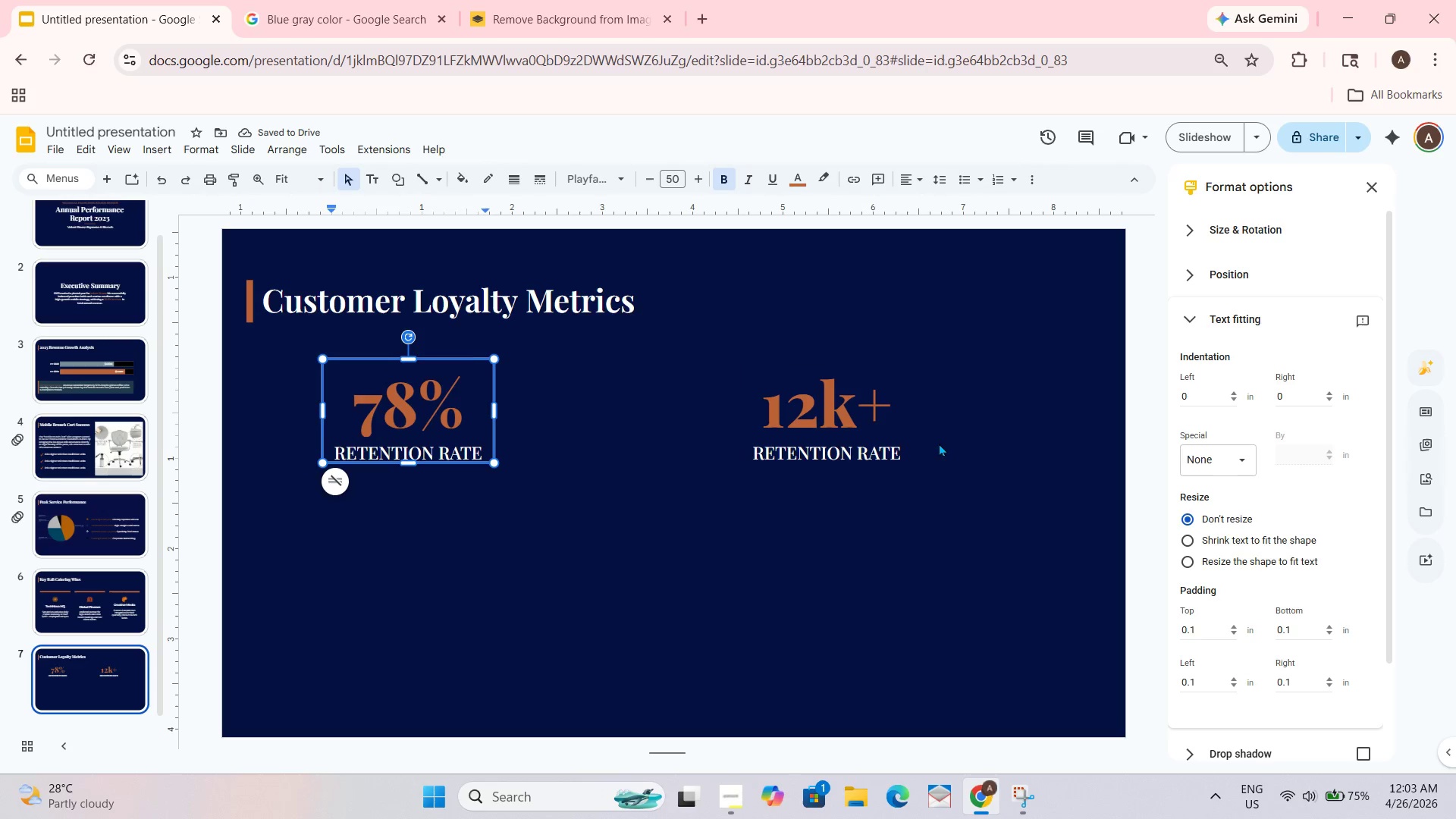 
left_click_drag(start_coordinate=[899, 447], to_coordinate=[753, 460])
 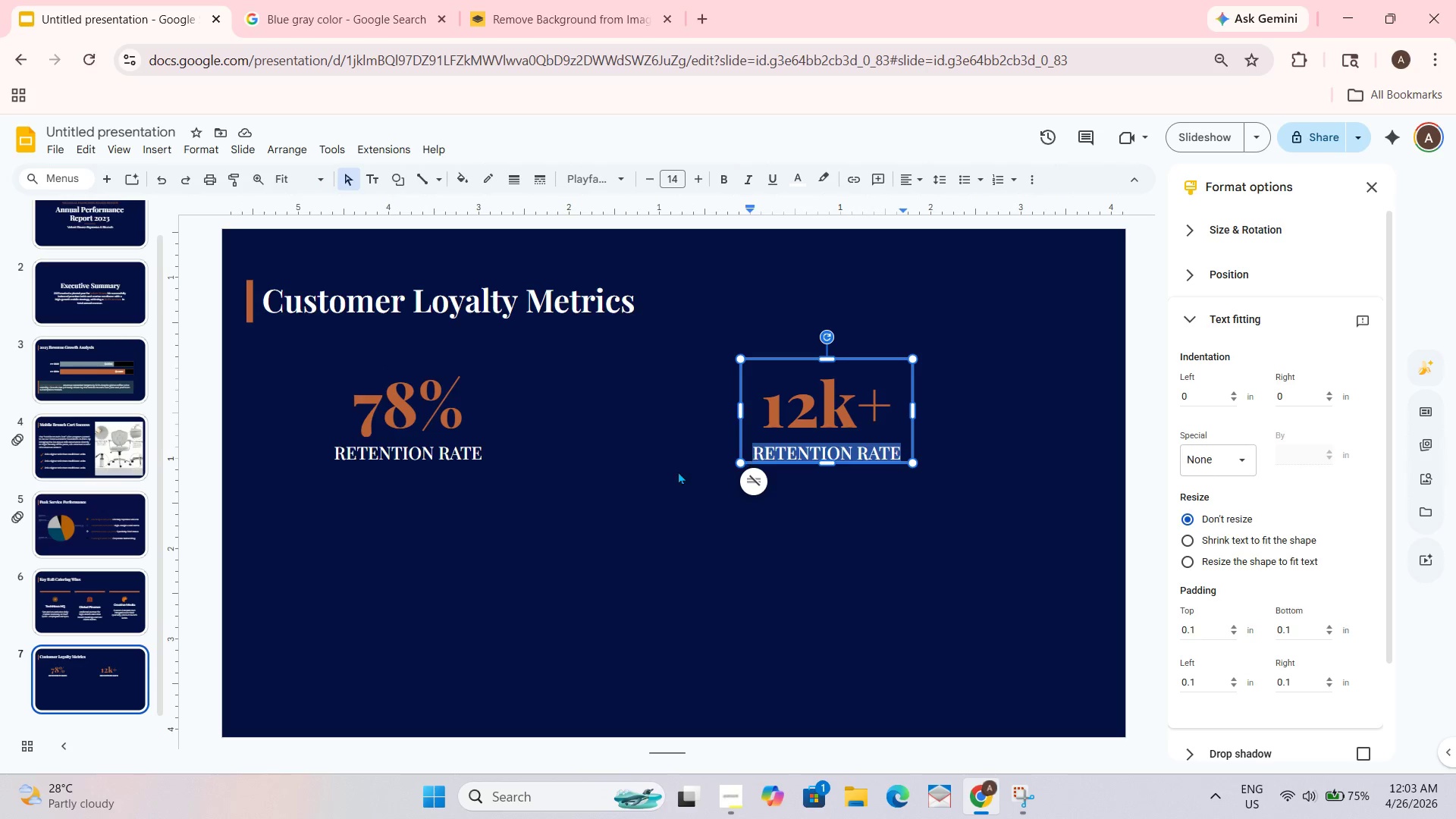 
type(LO)
key(Backspace)
key(Backspace)
type(loyalty nen)
key(Backspace)
key(Backspace)
key(Backspace)
type(members)
 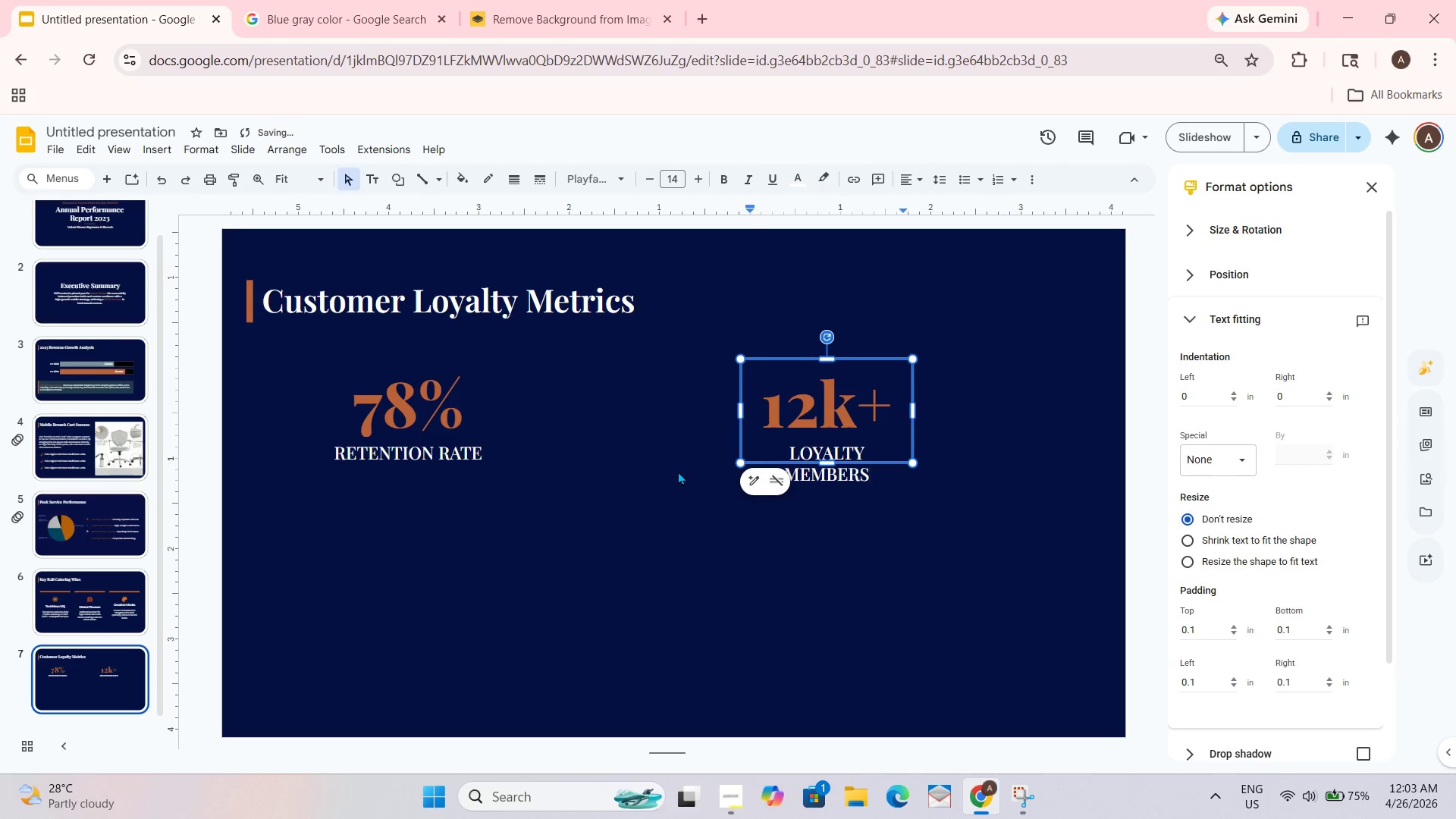 
key(Control+ControlLeft)
 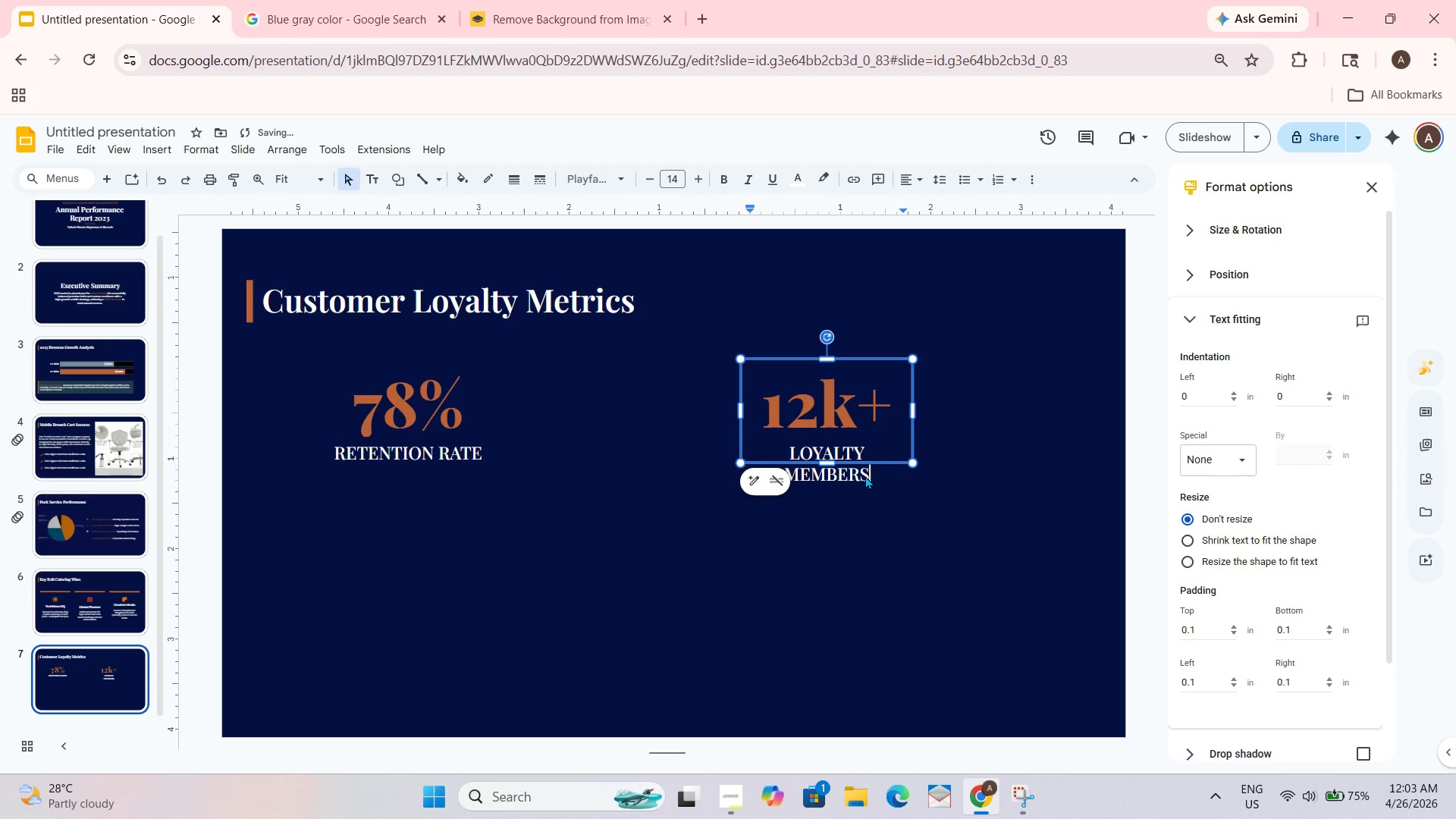 
left_click([868, 480])
 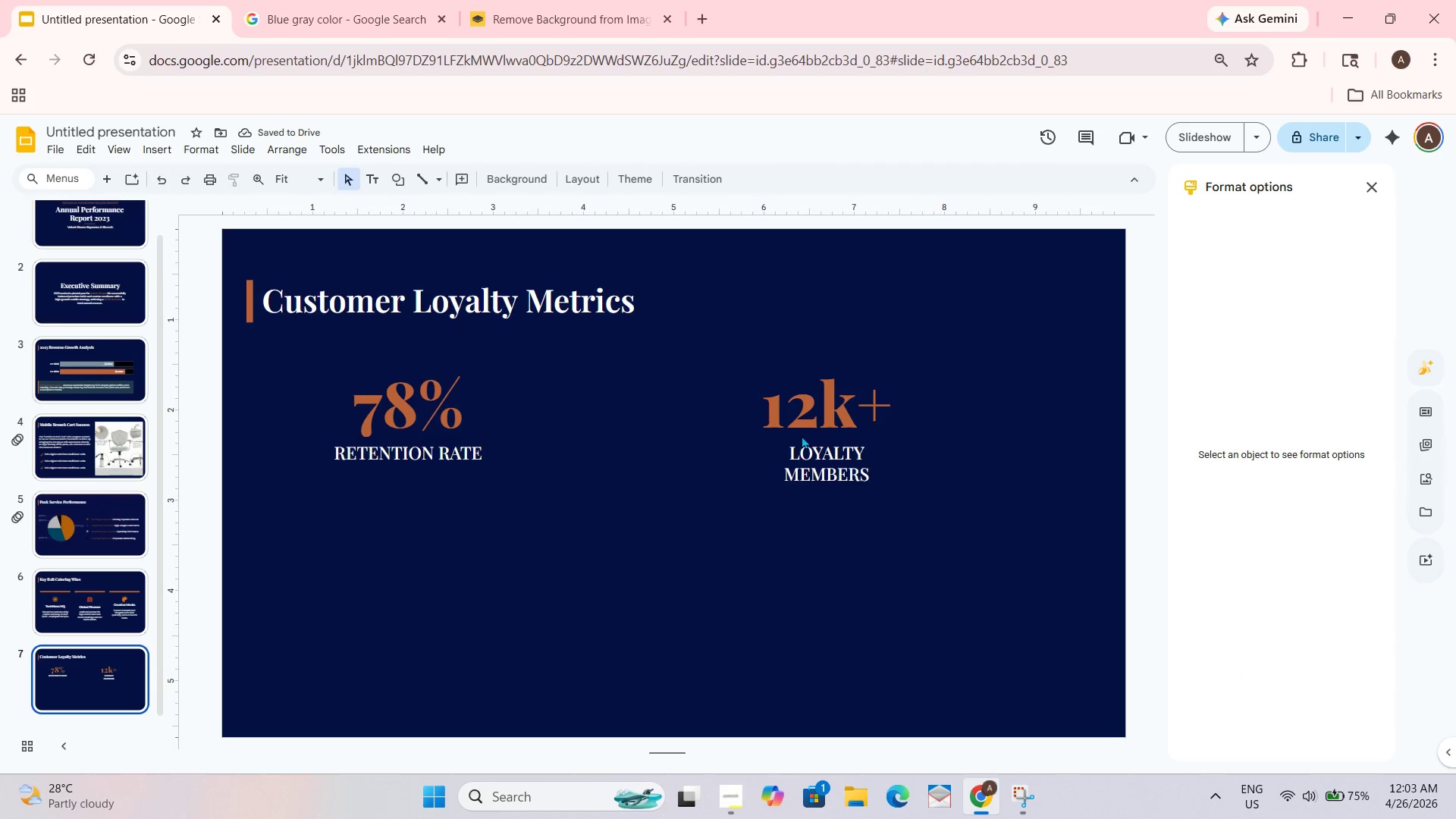 
double_click([791, 450])
 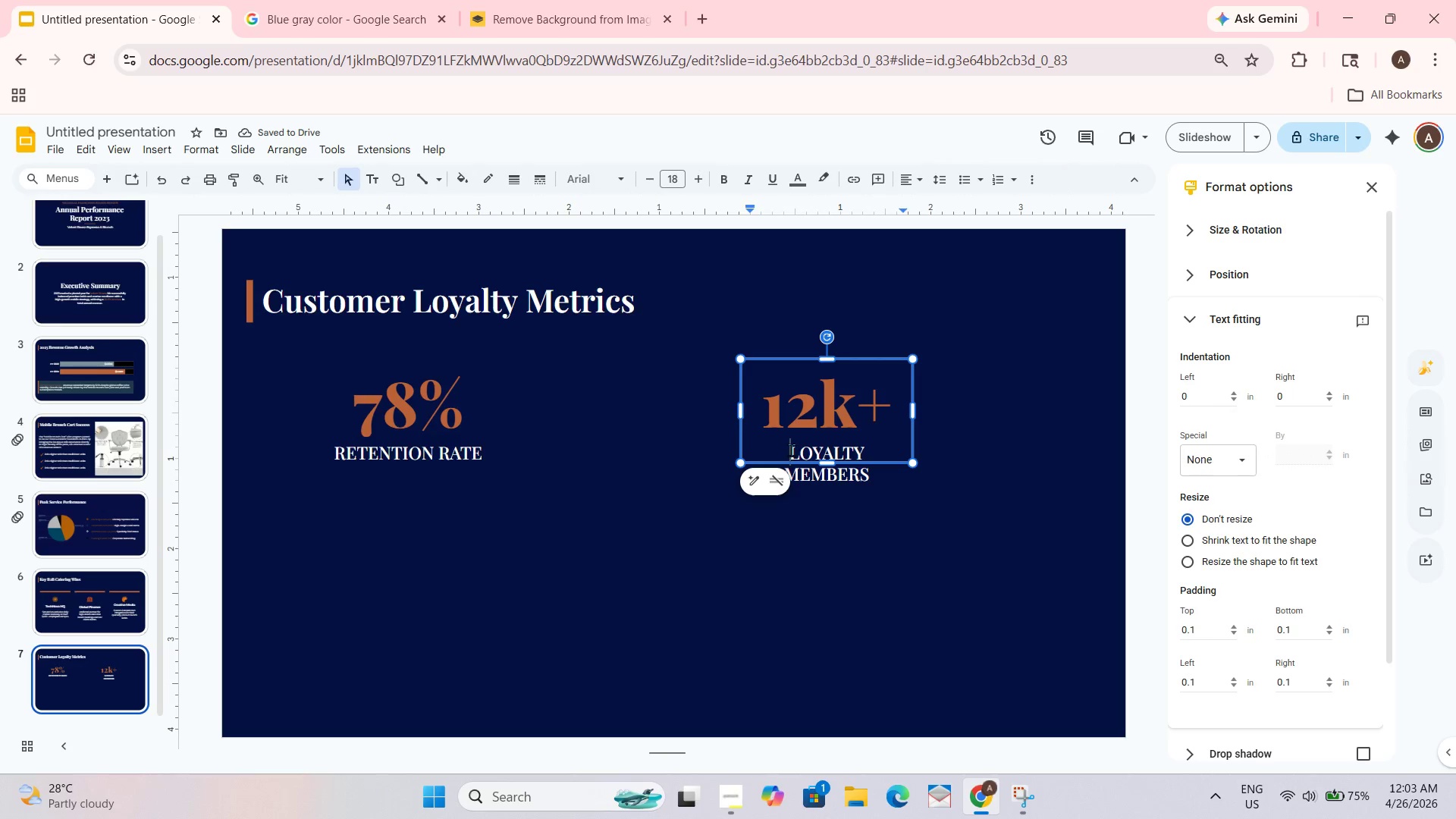 
left_click_drag(start_coordinate=[791, 450], to_coordinate=[901, 485])
 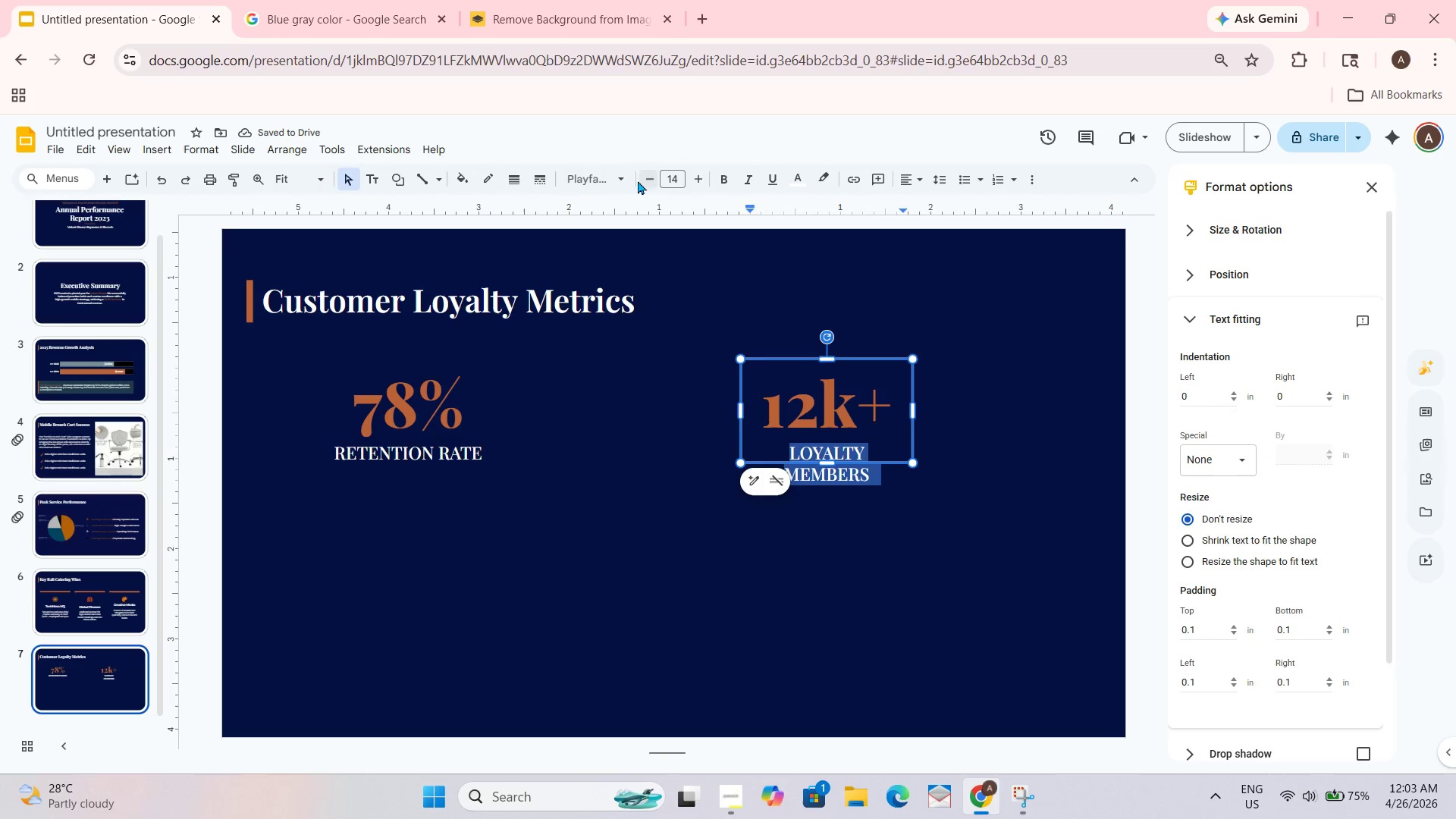 
left_click([642, 179])
 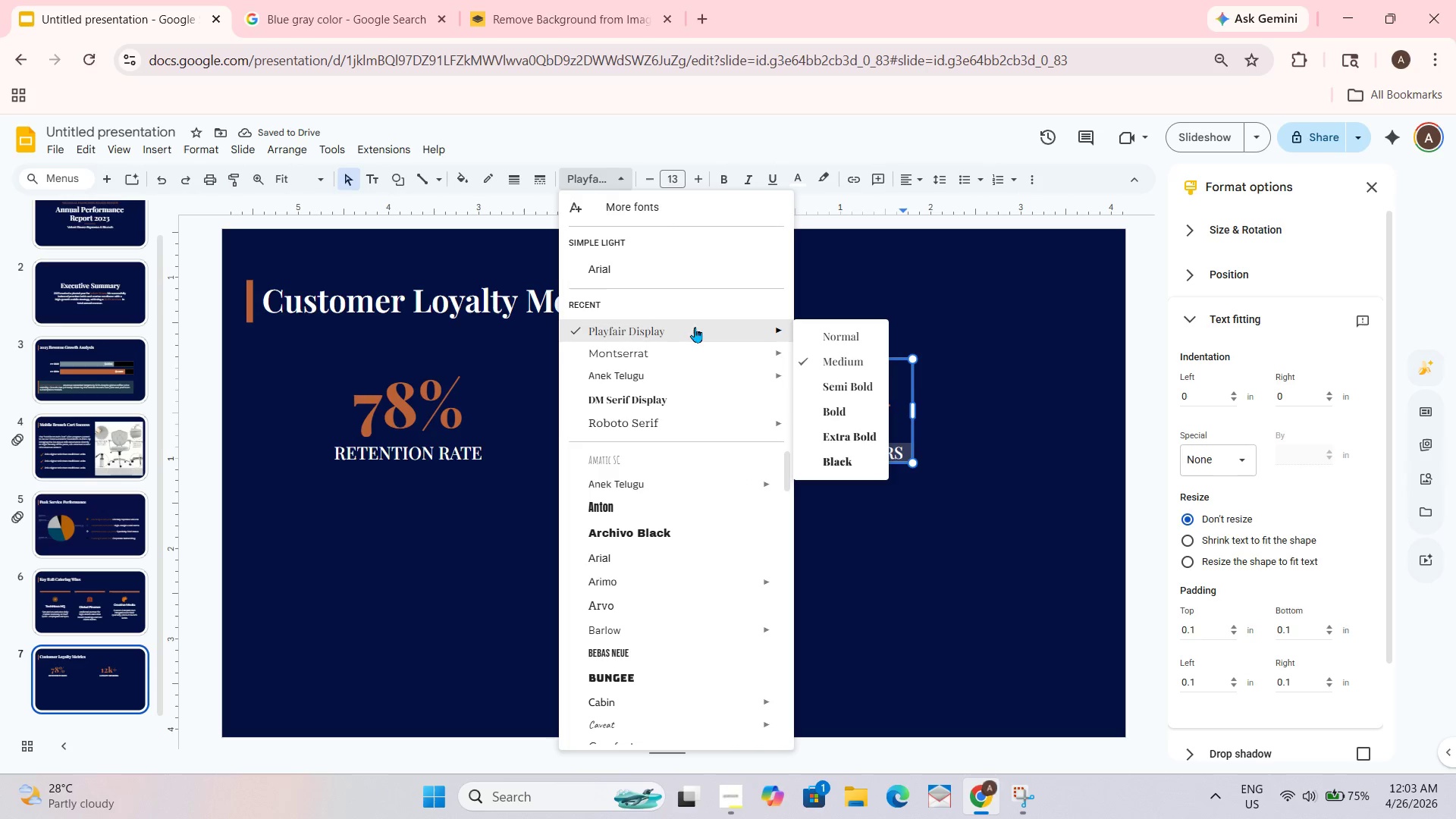 
left_click([848, 334])
 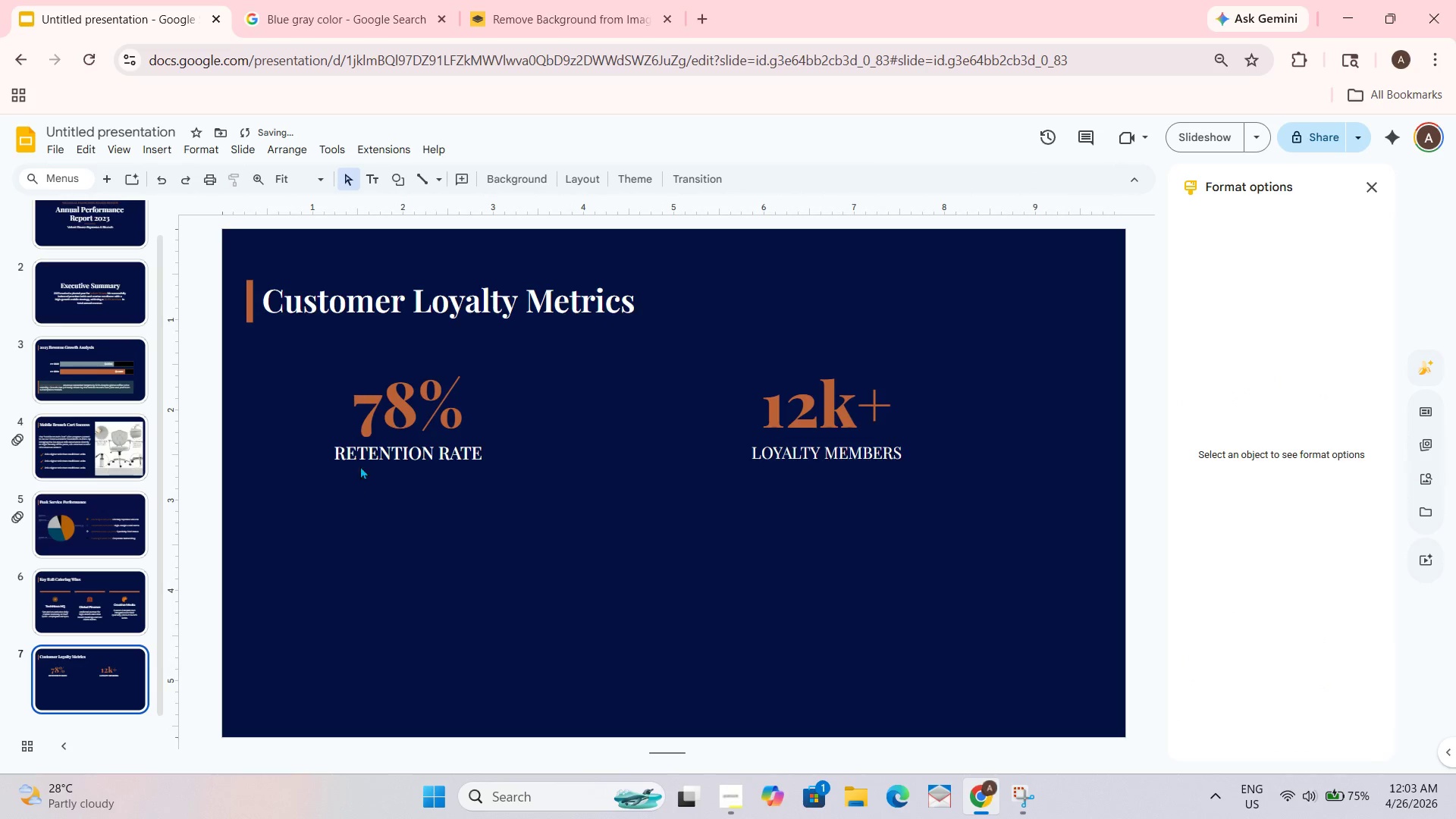 
hold_key(key=ControlLeft, duration=0.47)
 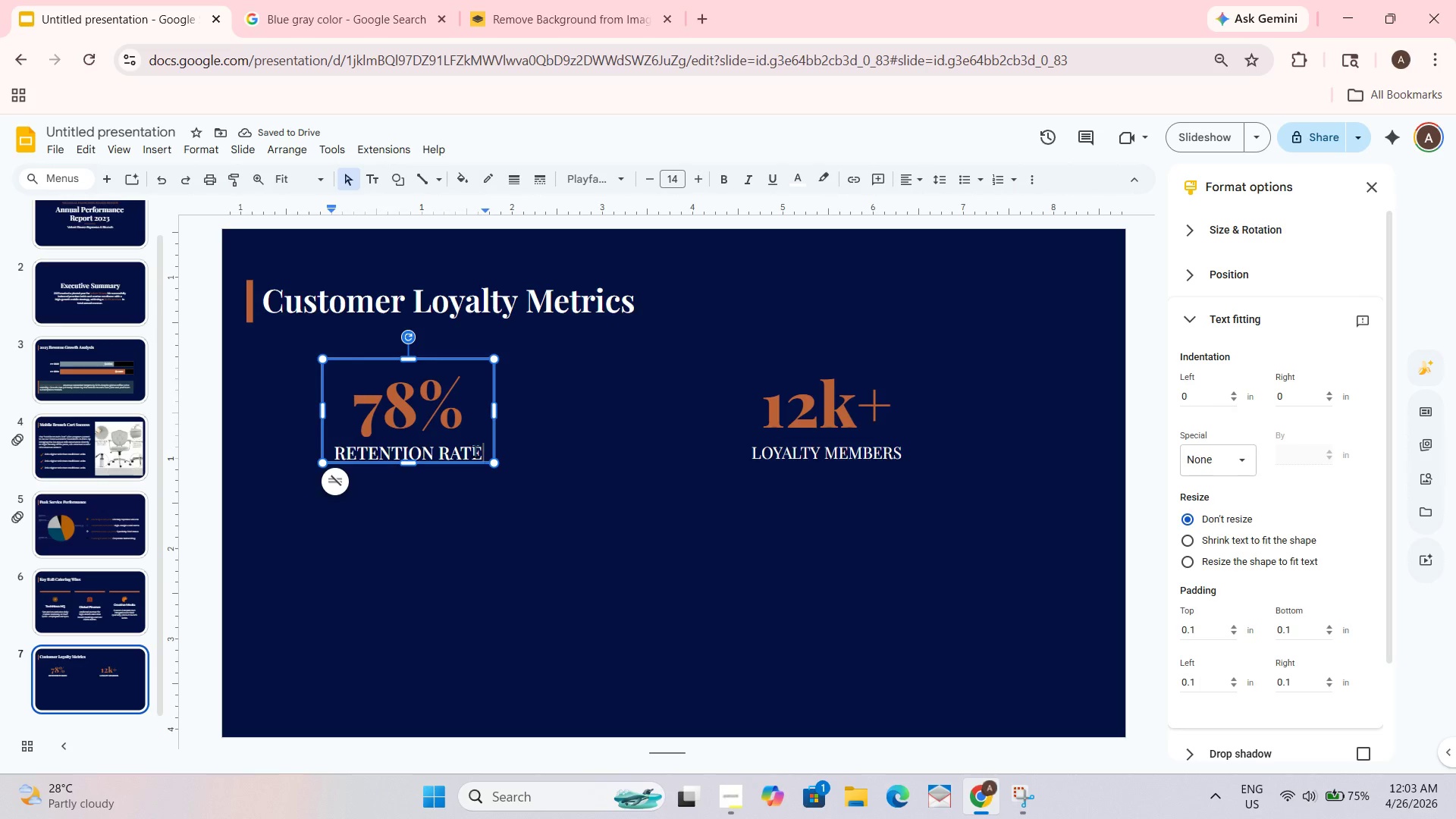 
left_click_drag(start_coordinate=[482, 450], to_coordinate=[315, 450])
 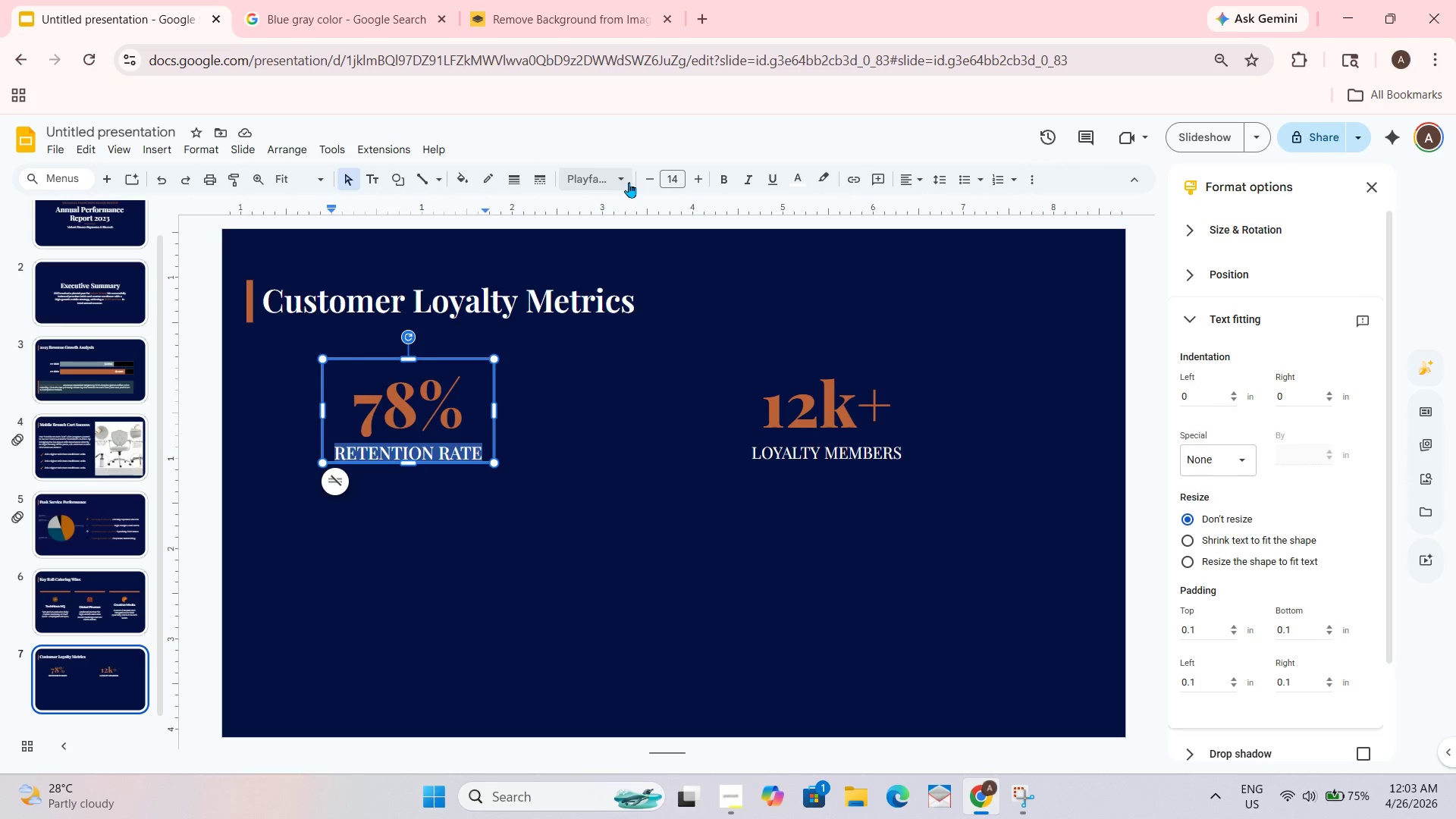 
left_click([631, 180])
 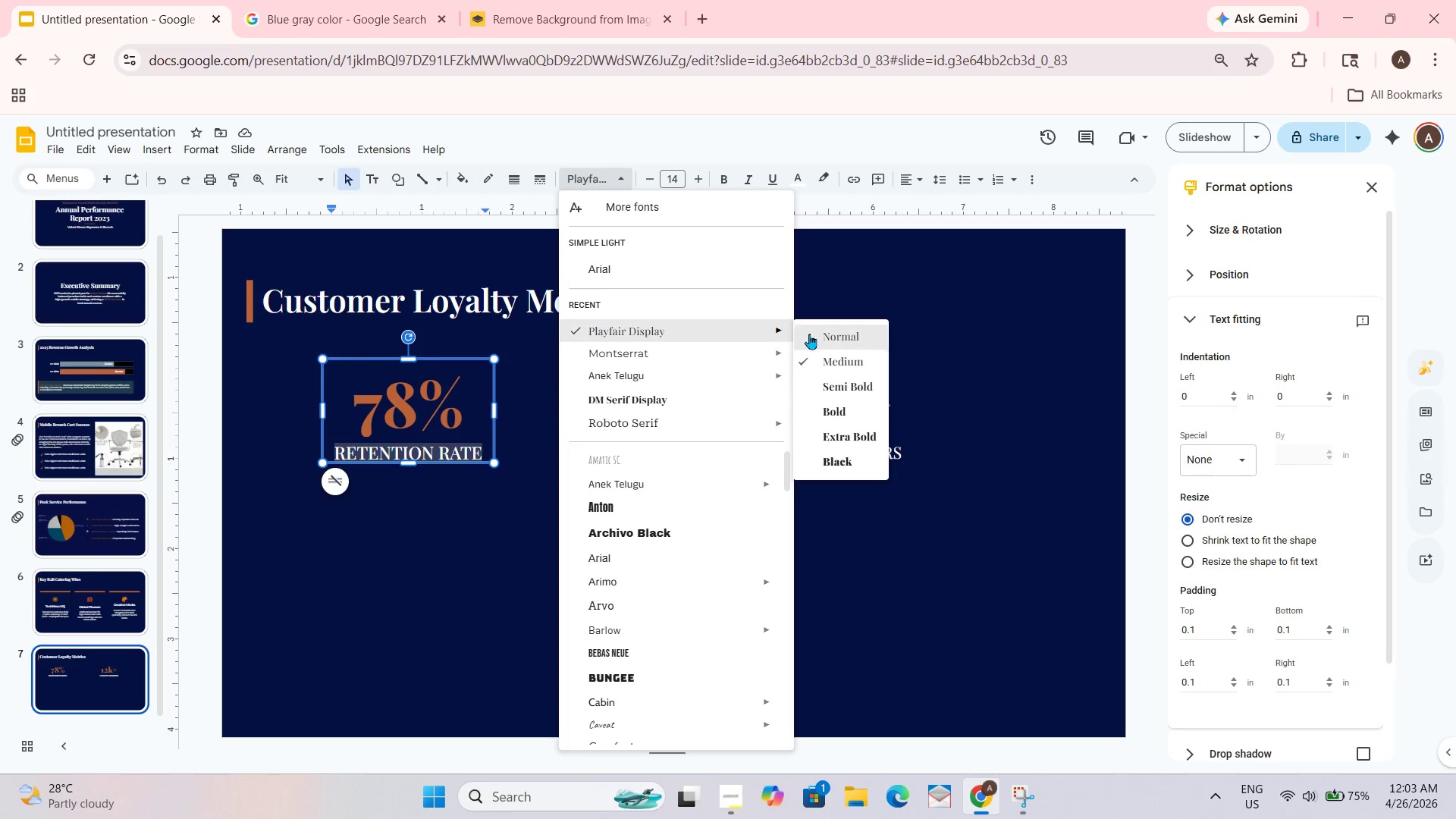 
left_click([828, 340])
 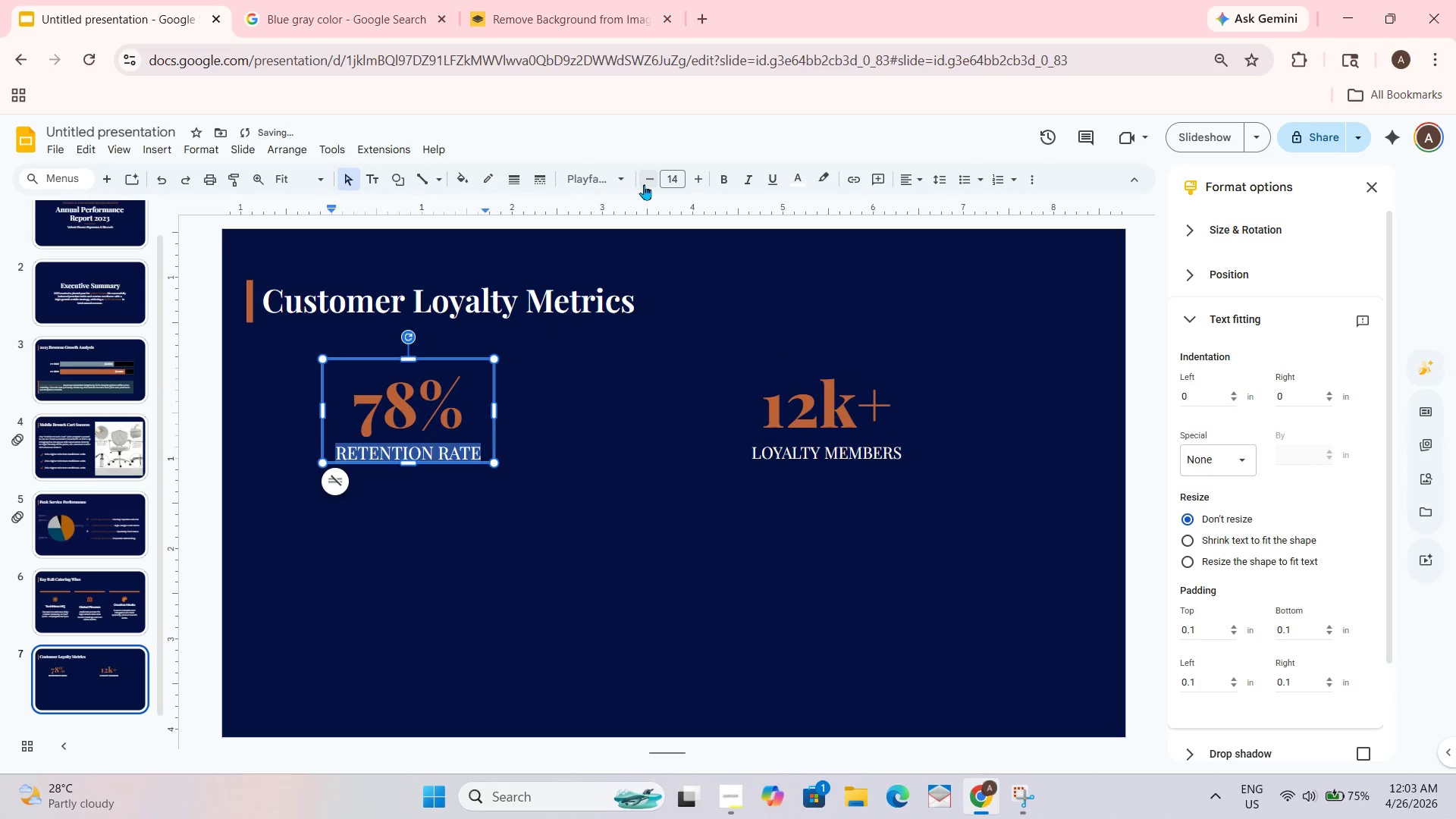 
left_click([644, 184])
 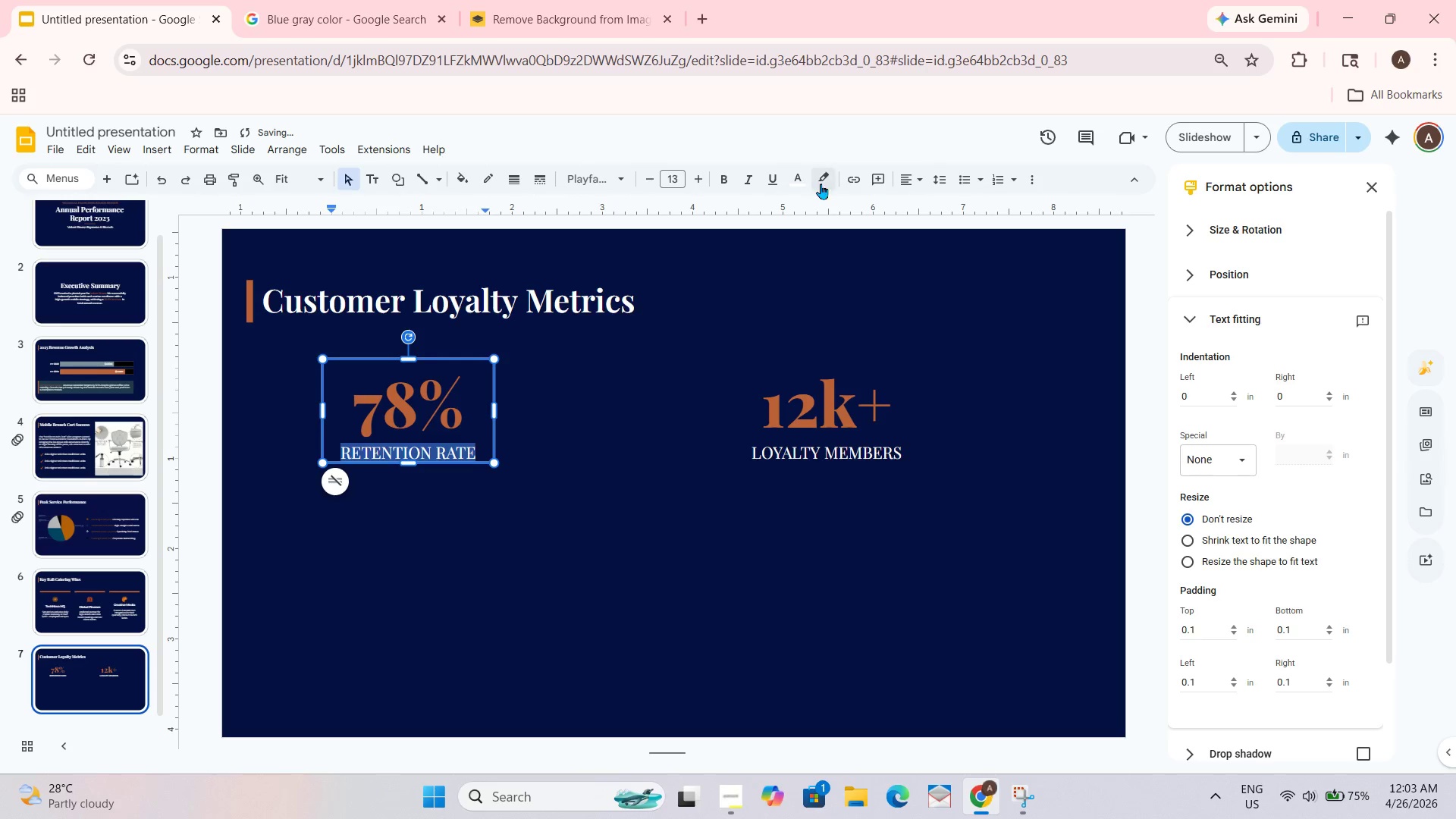 
double_click([796, 172])
 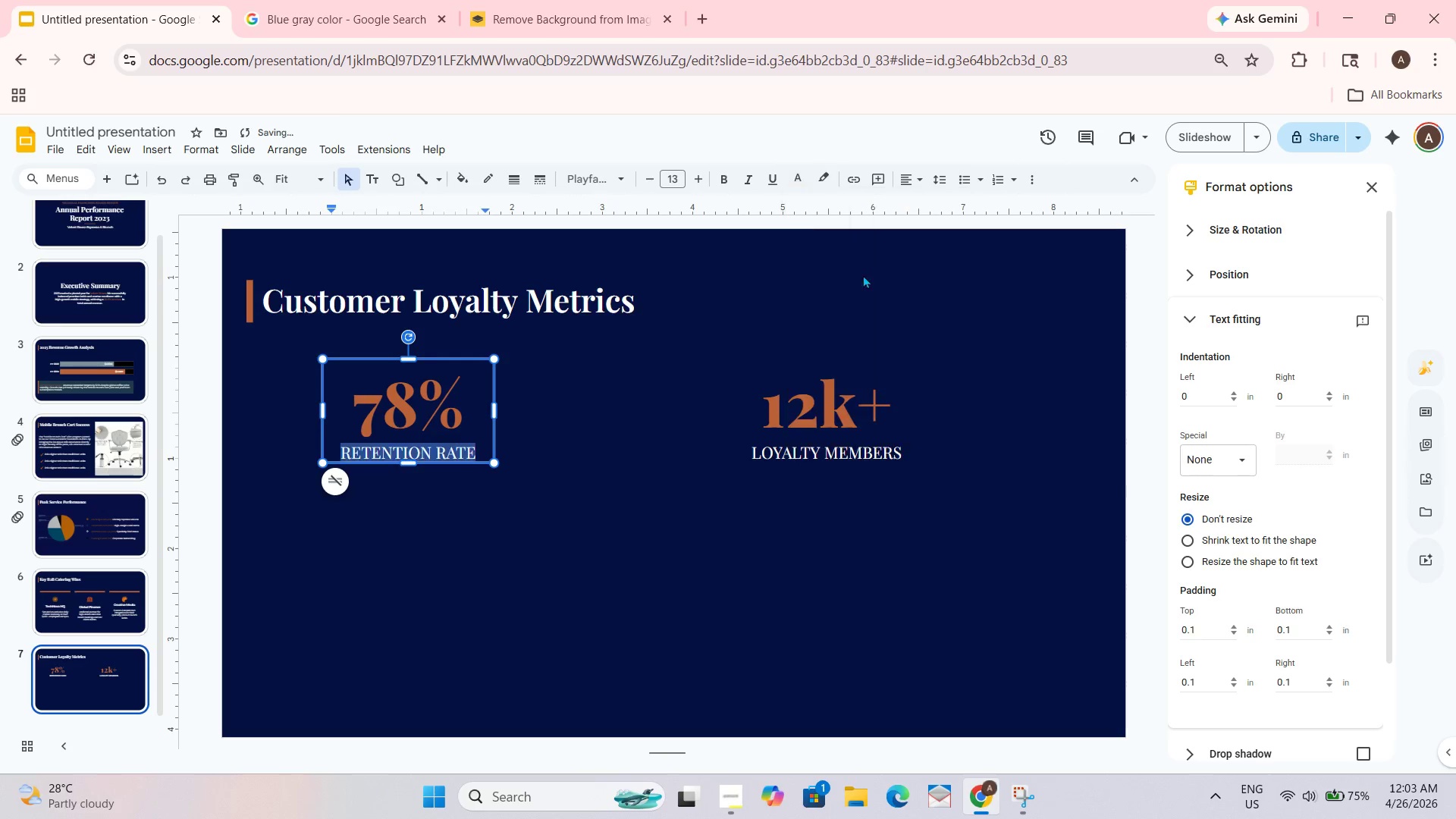 
double_click([949, 441])
 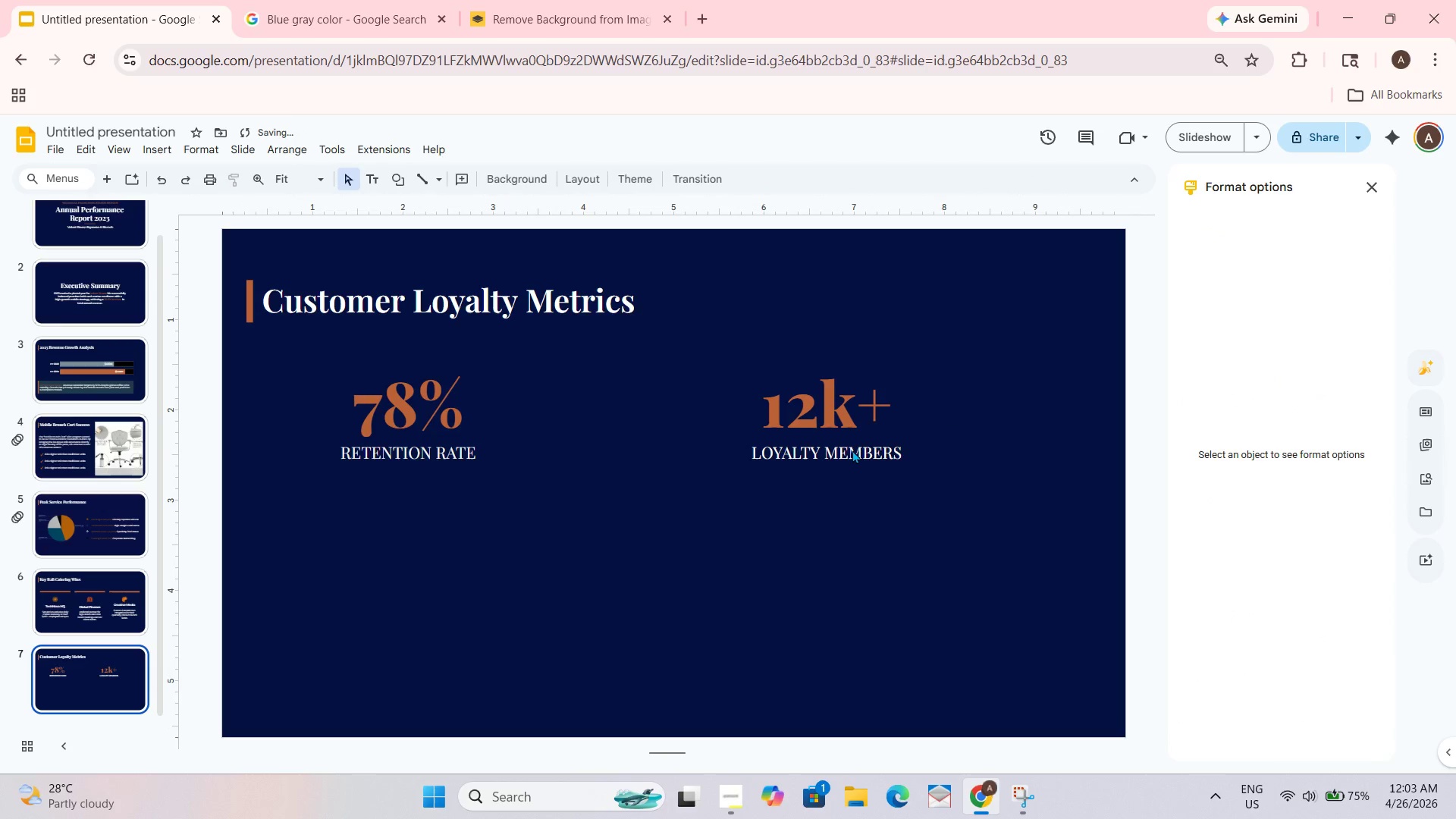 
double_click([852, 450])
 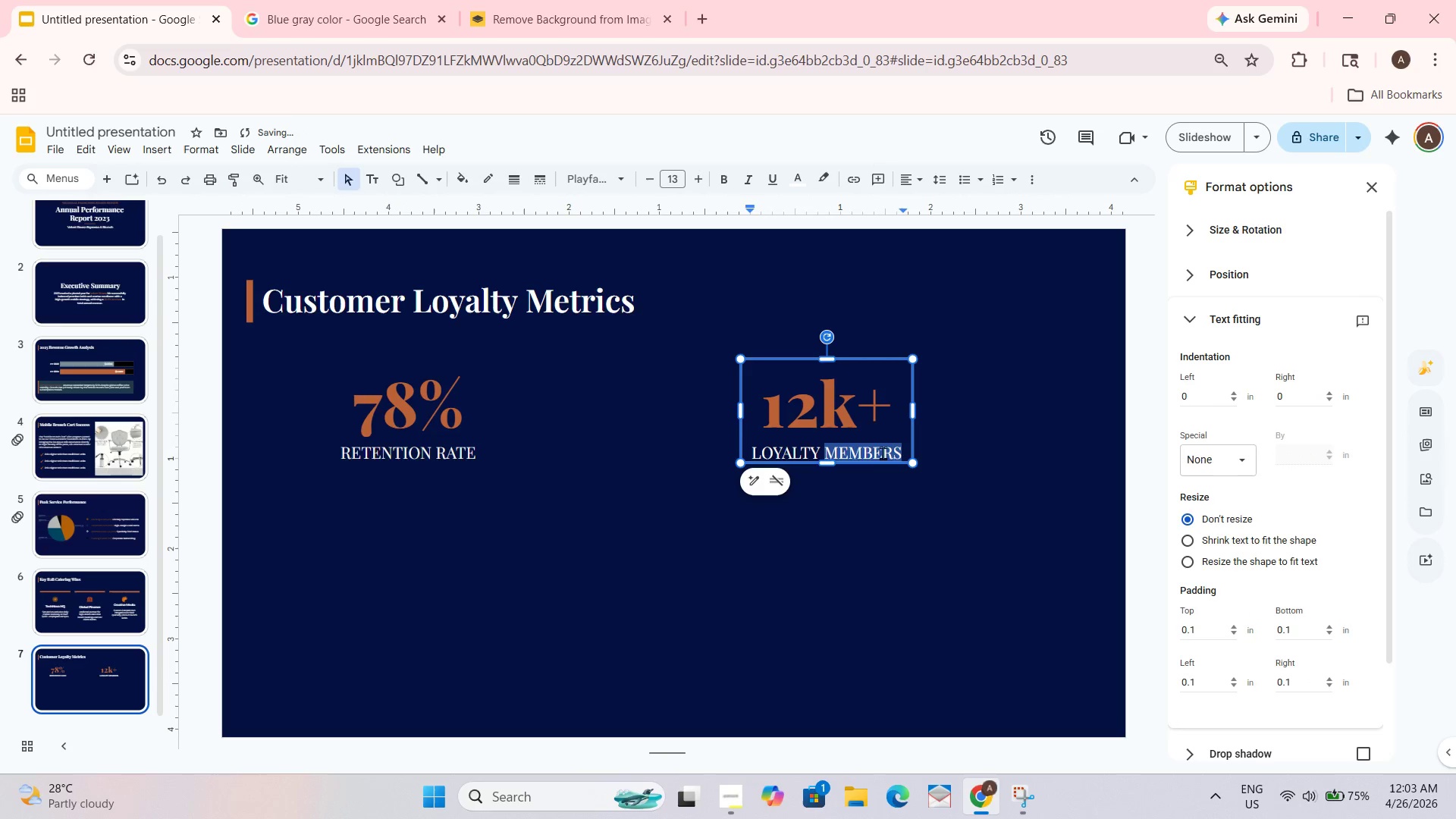 
left_click([897, 454])
 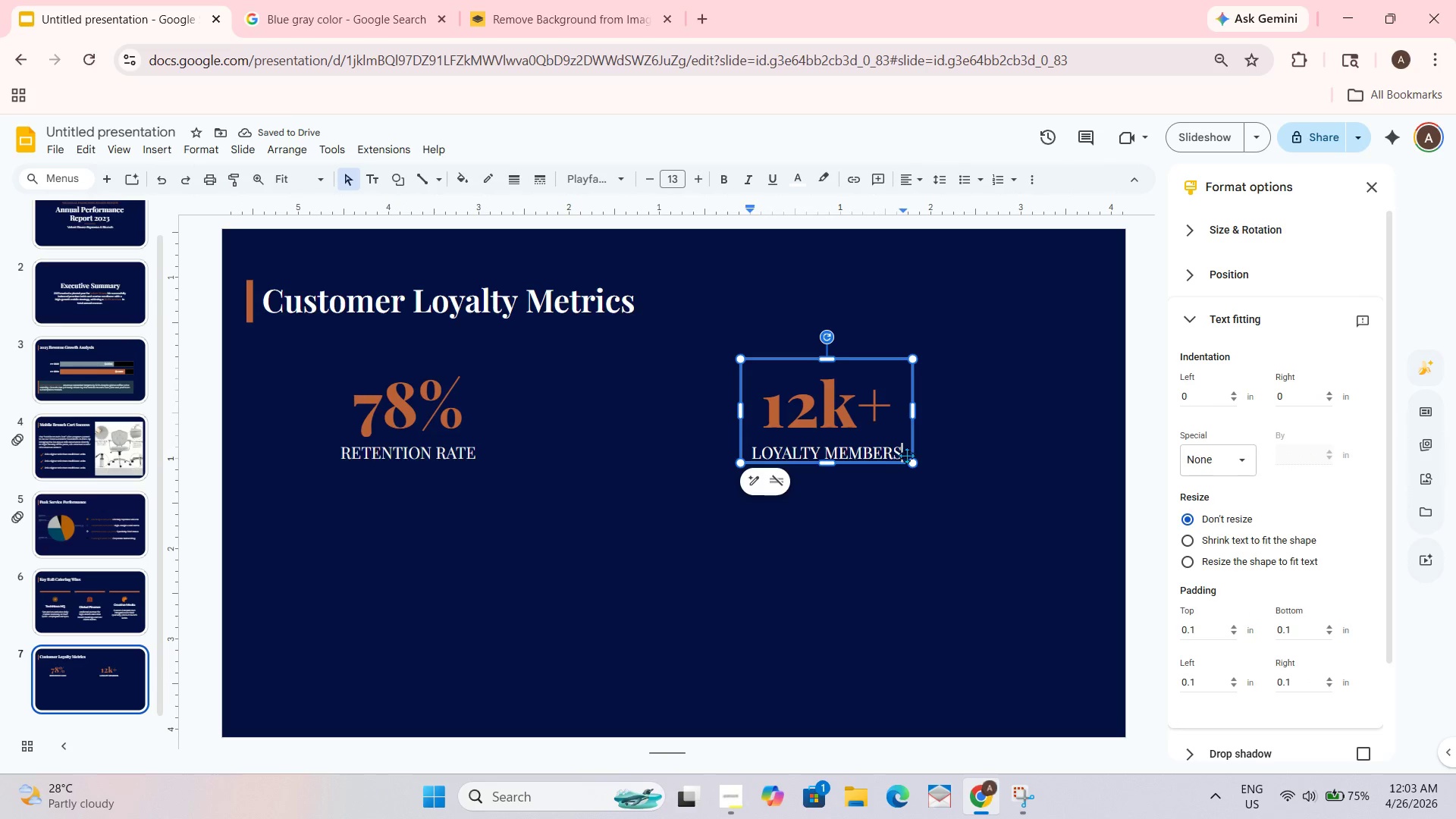 
left_click([906, 455])
 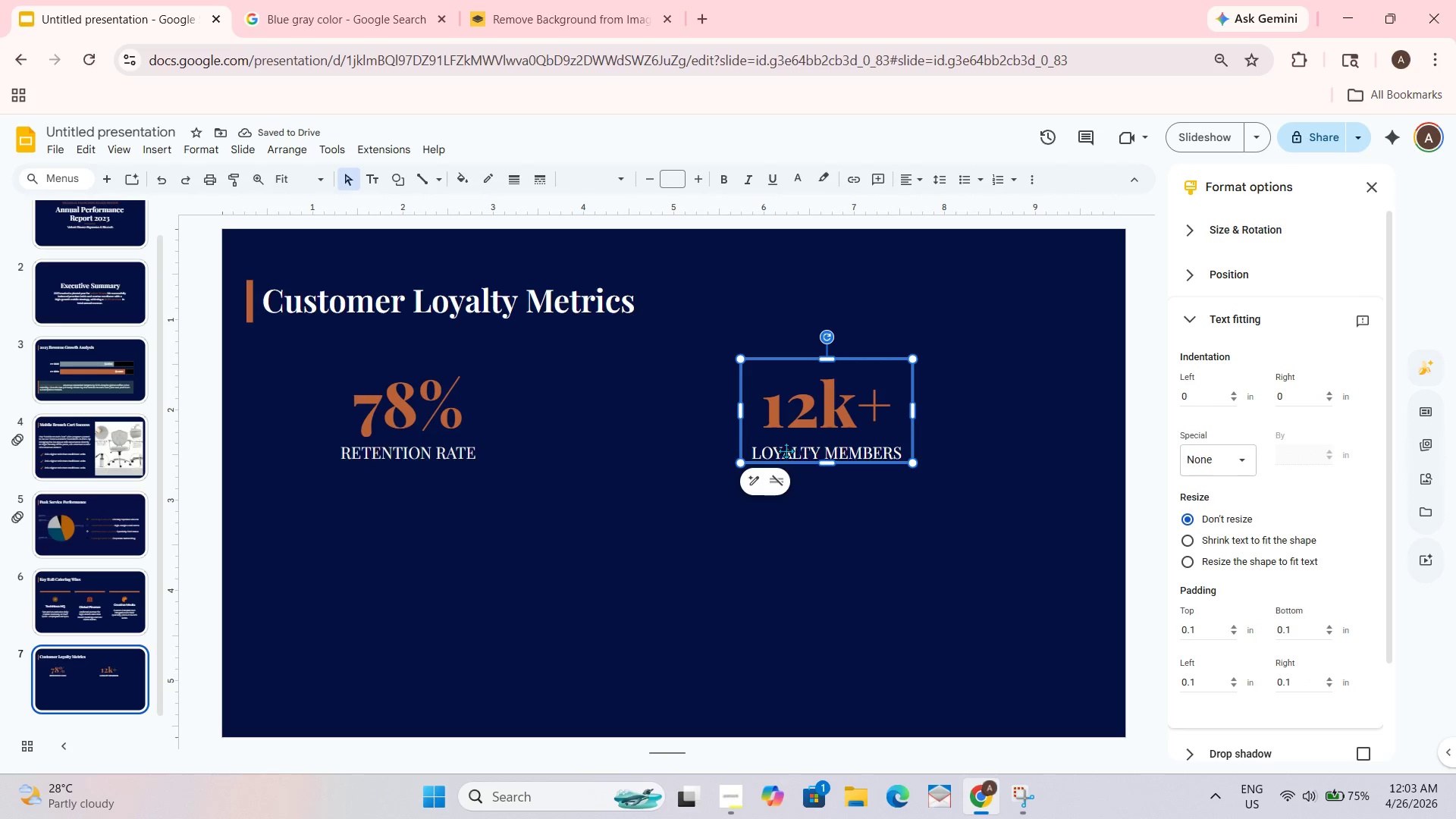 
left_click([772, 450])
 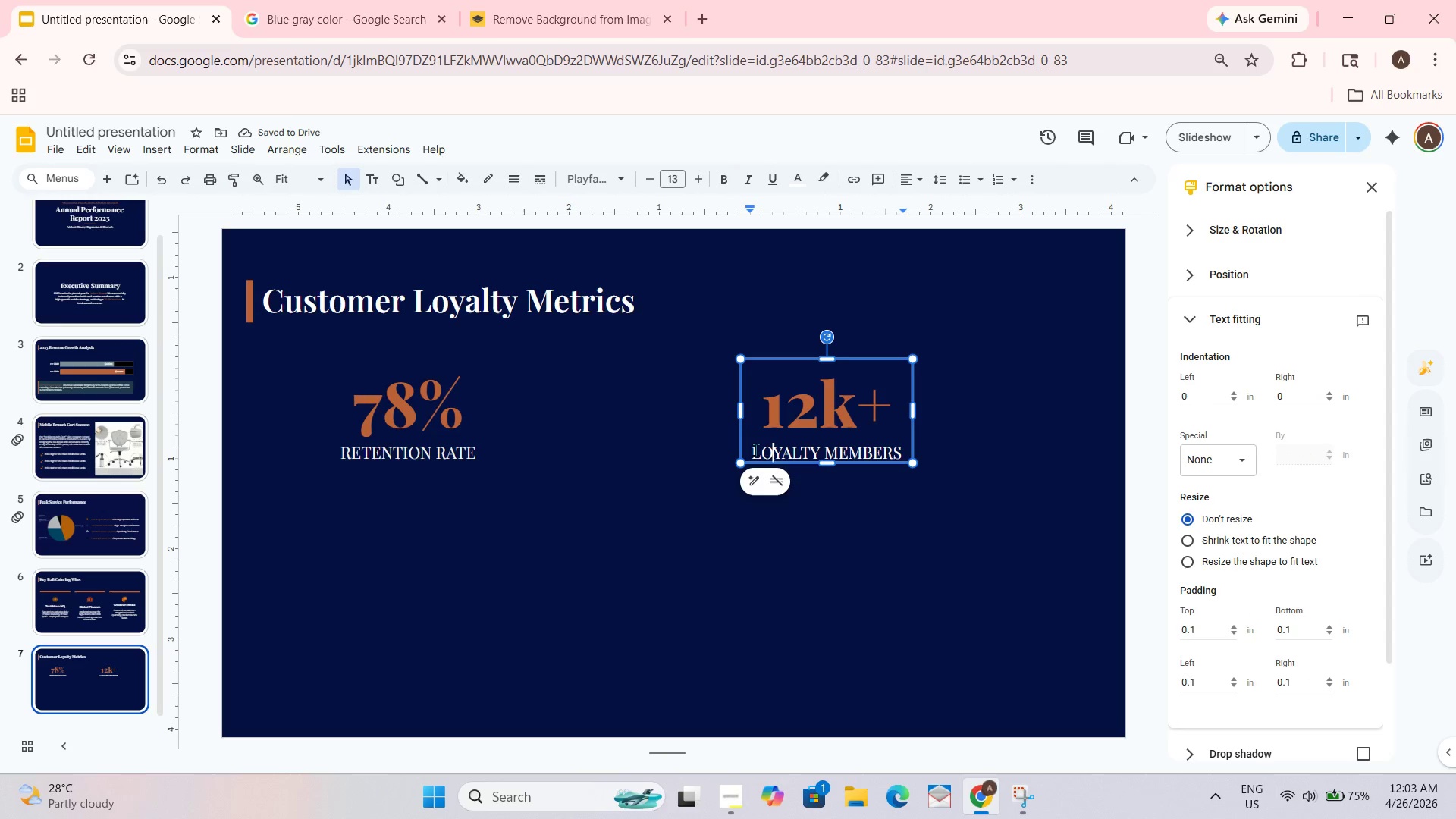 
left_click_drag(start_coordinate=[755, 450], to_coordinate=[922, 454])
 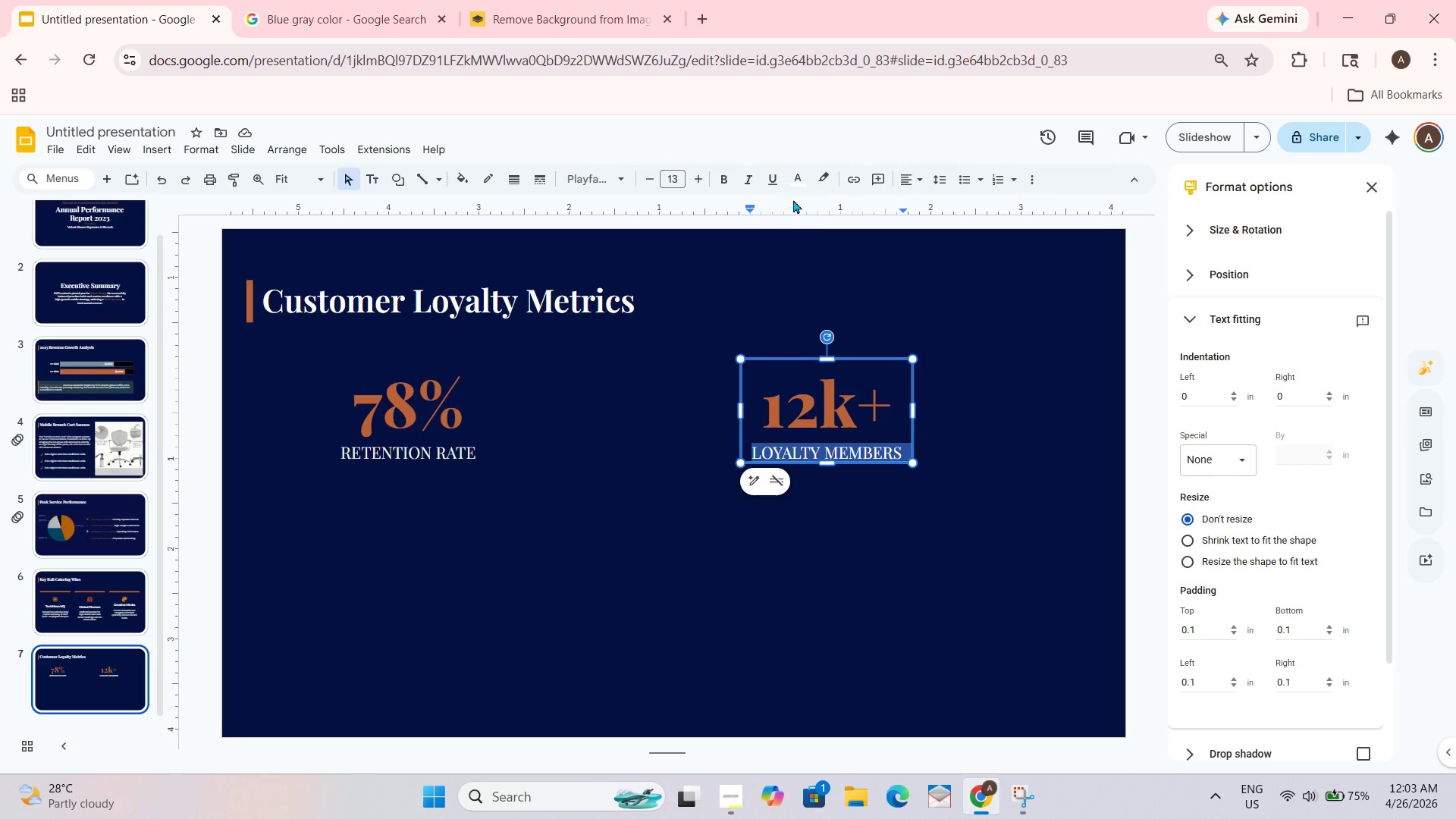 
left_click([793, 190])
 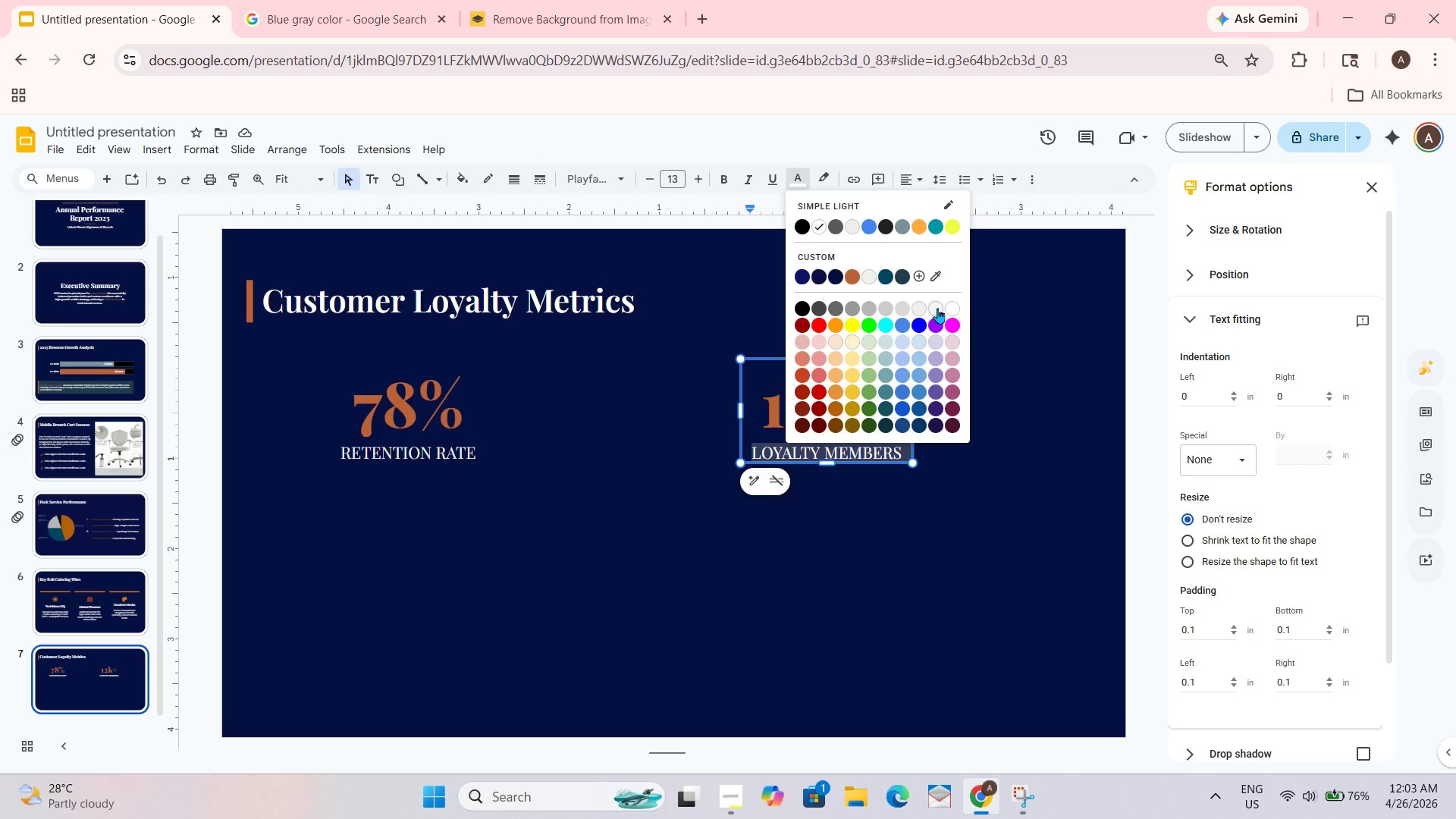 
left_click([916, 306])
 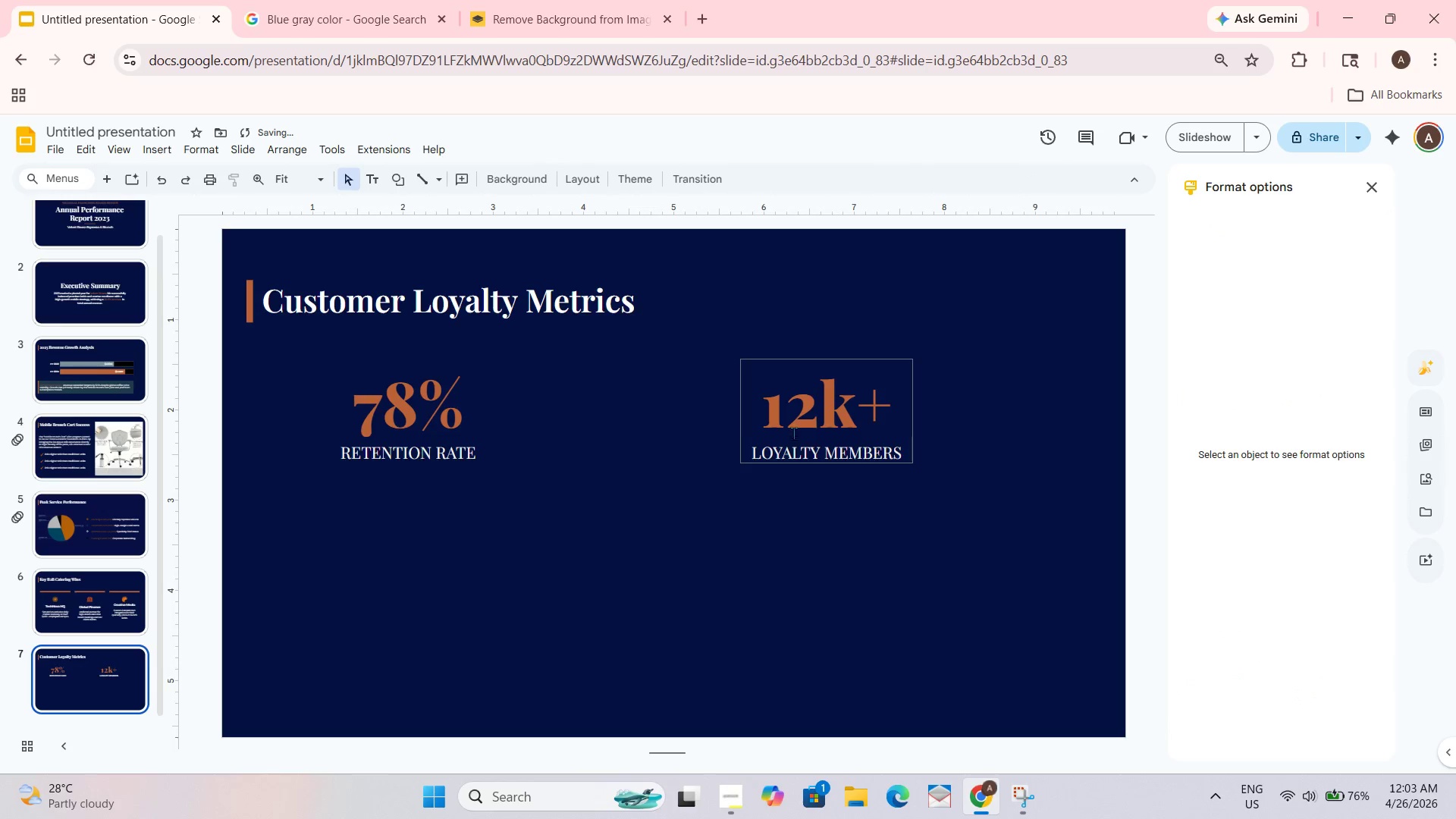 
left_click_drag(start_coordinate=[824, 447], to_coordinate=[906, 455])
 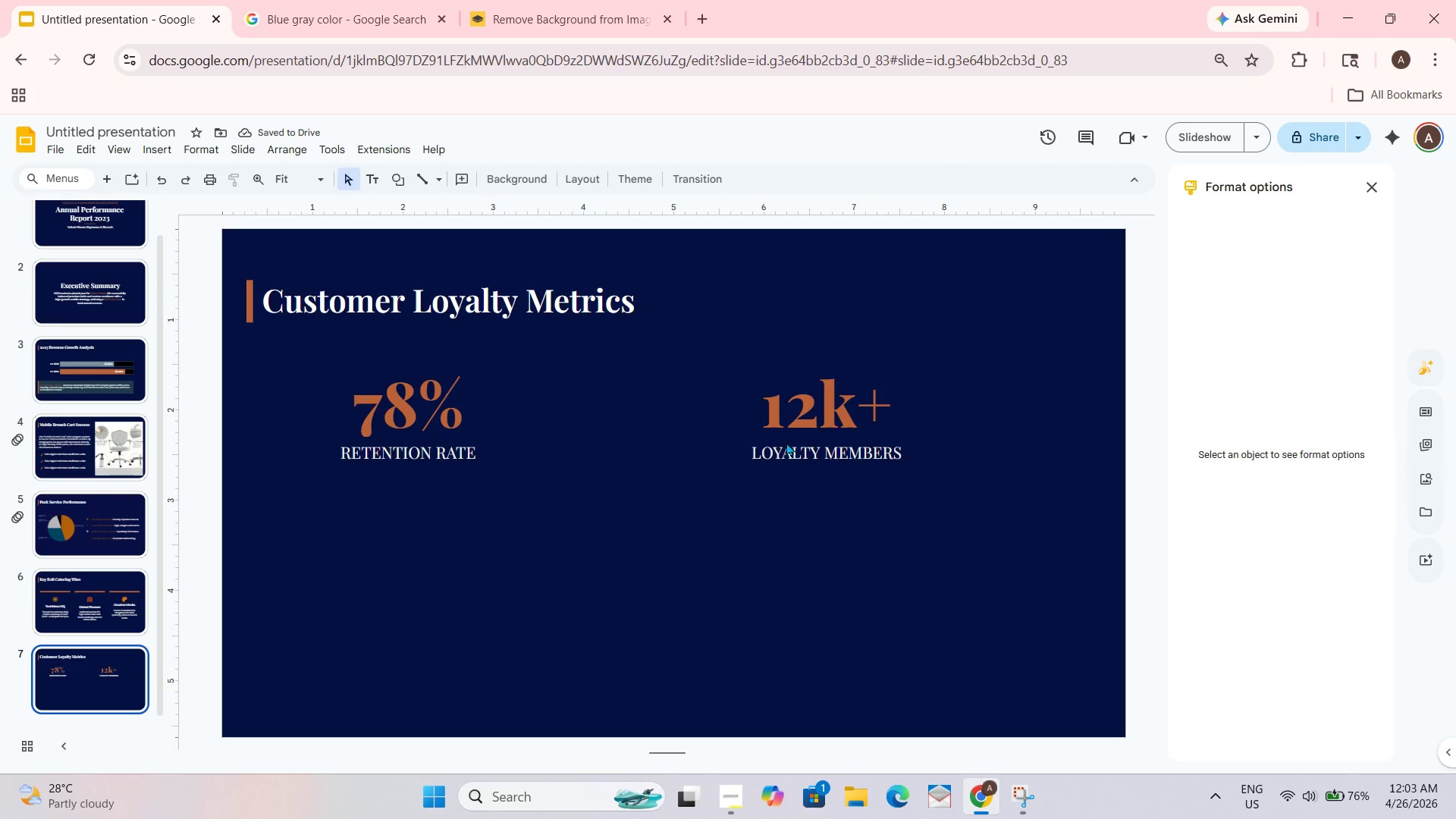 
left_click([767, 449])
 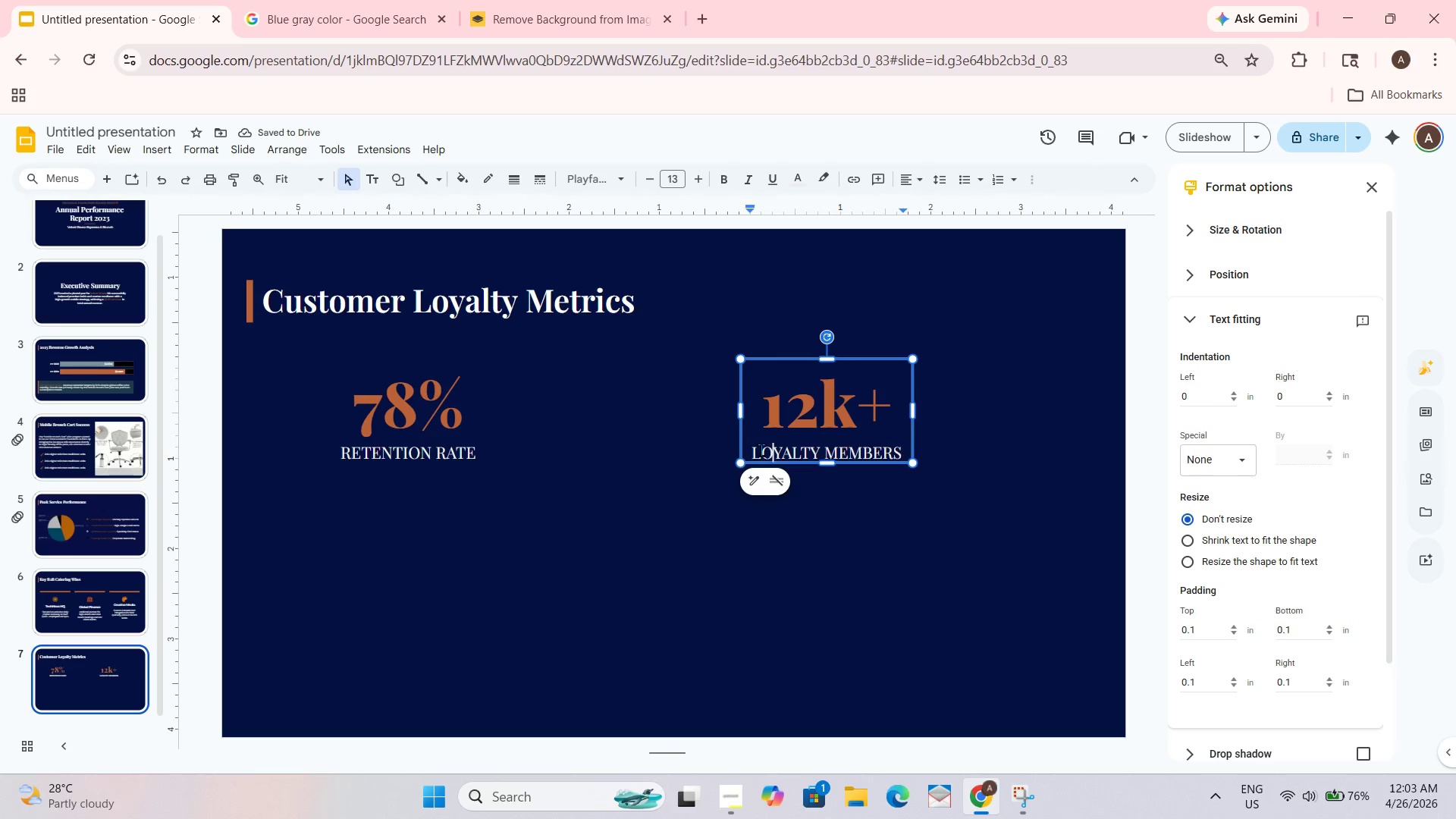 
left_click_drag(start_coordinate=[761, 450], to_coordinate=[766, 452])
 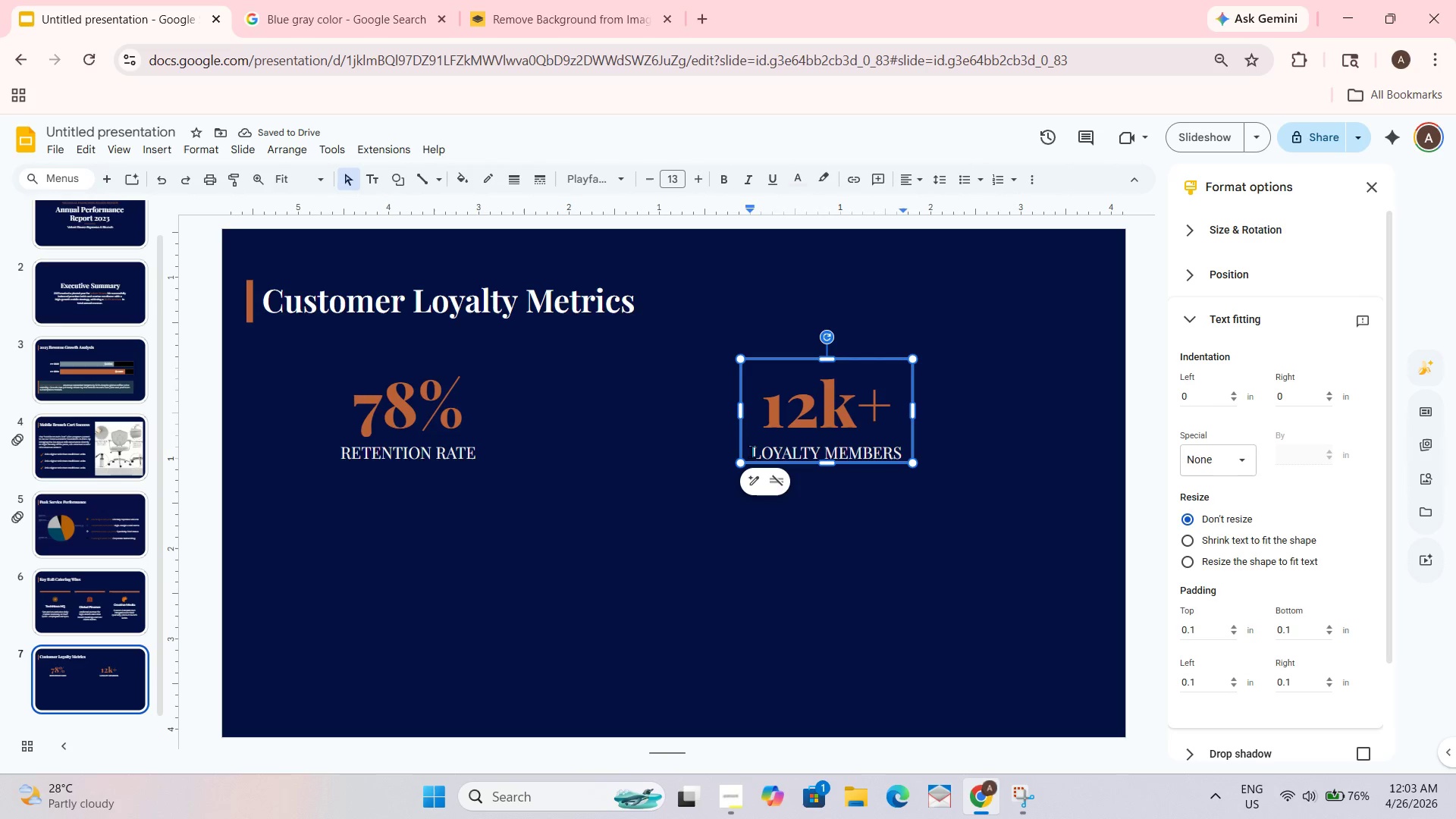 
left_click_drag(start_coordinate=[752, 450], to_coordinate=[924, 450])
 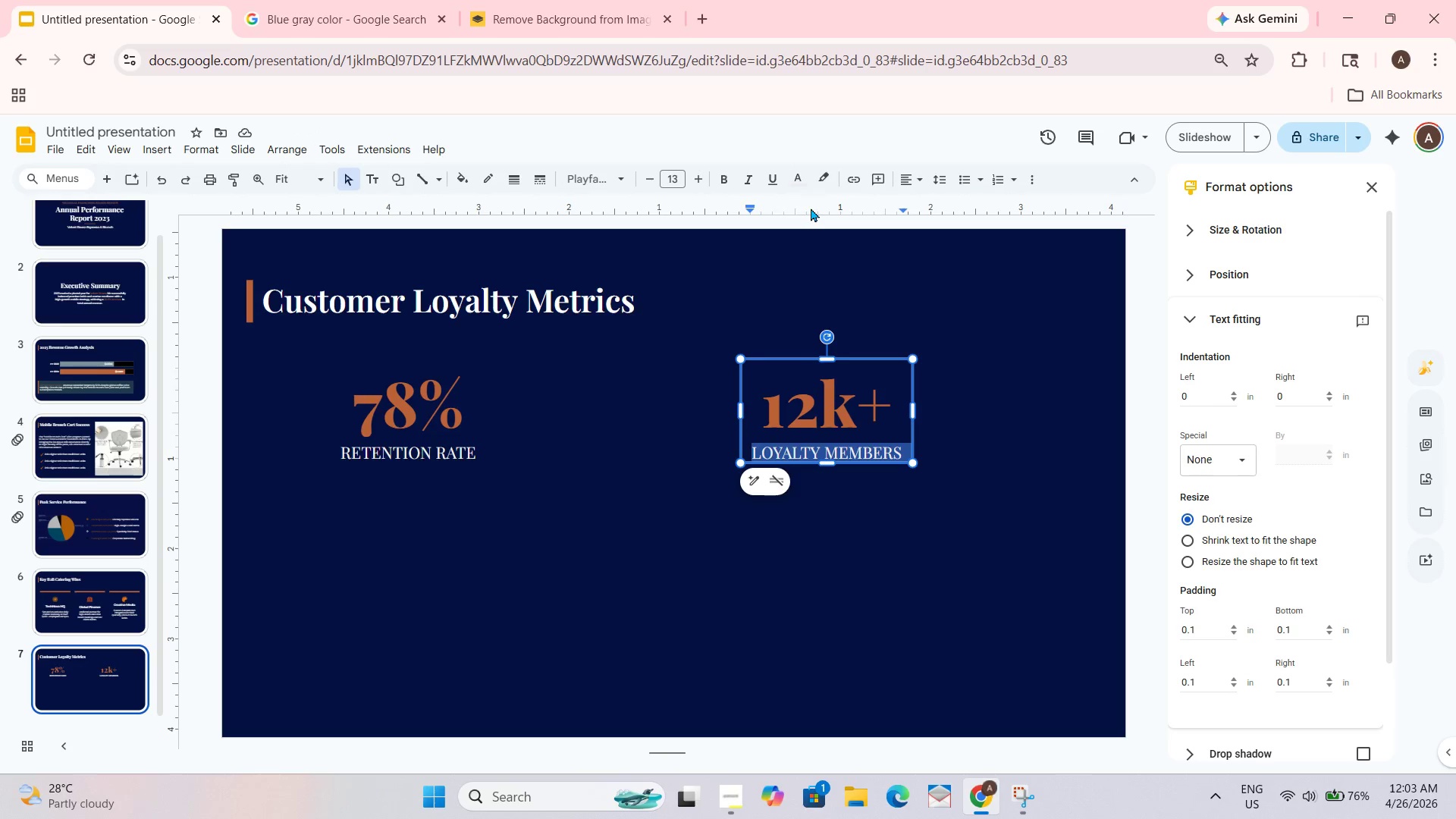 
left_click([802, 168])
 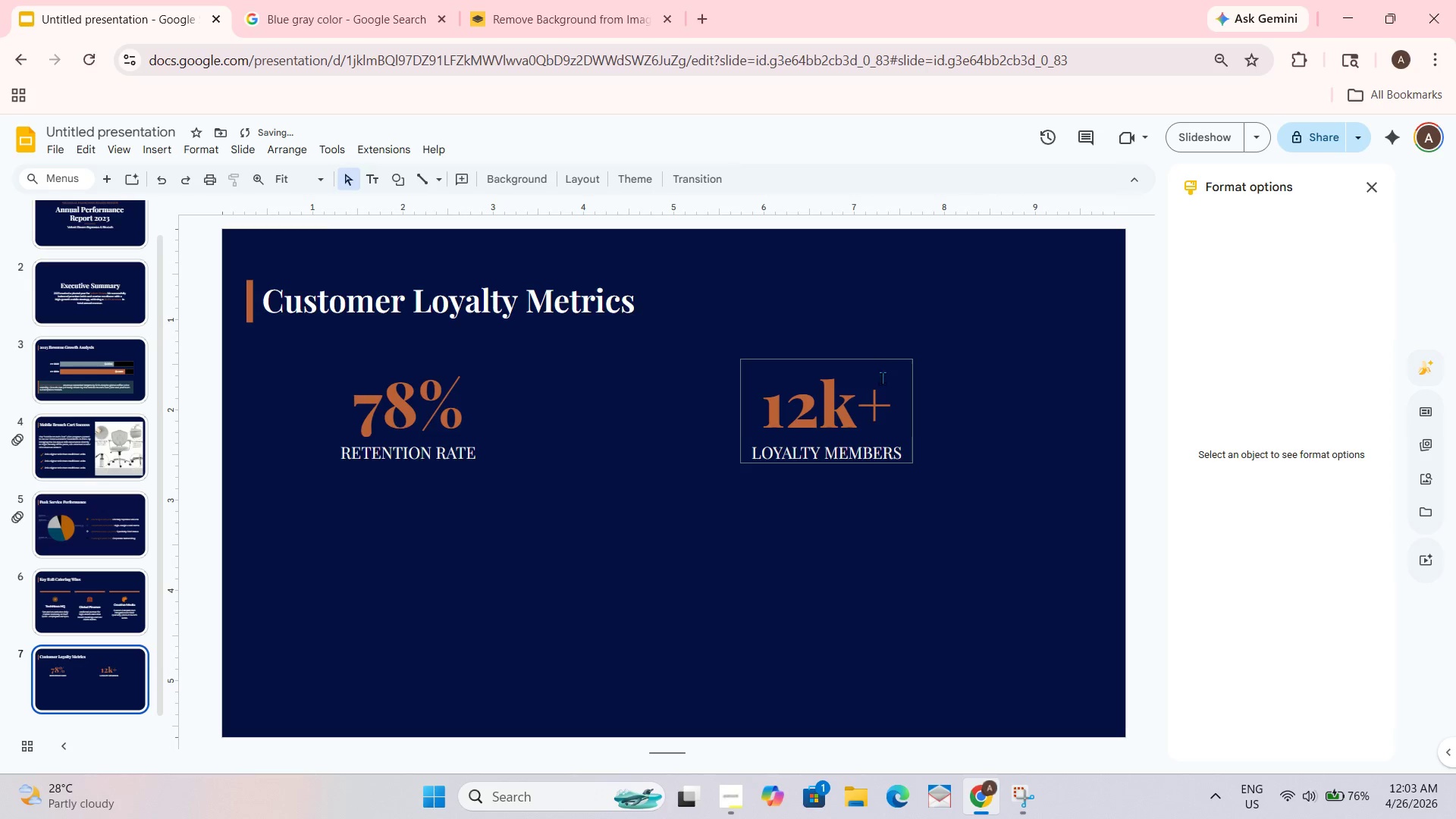 
wait(8.2)
 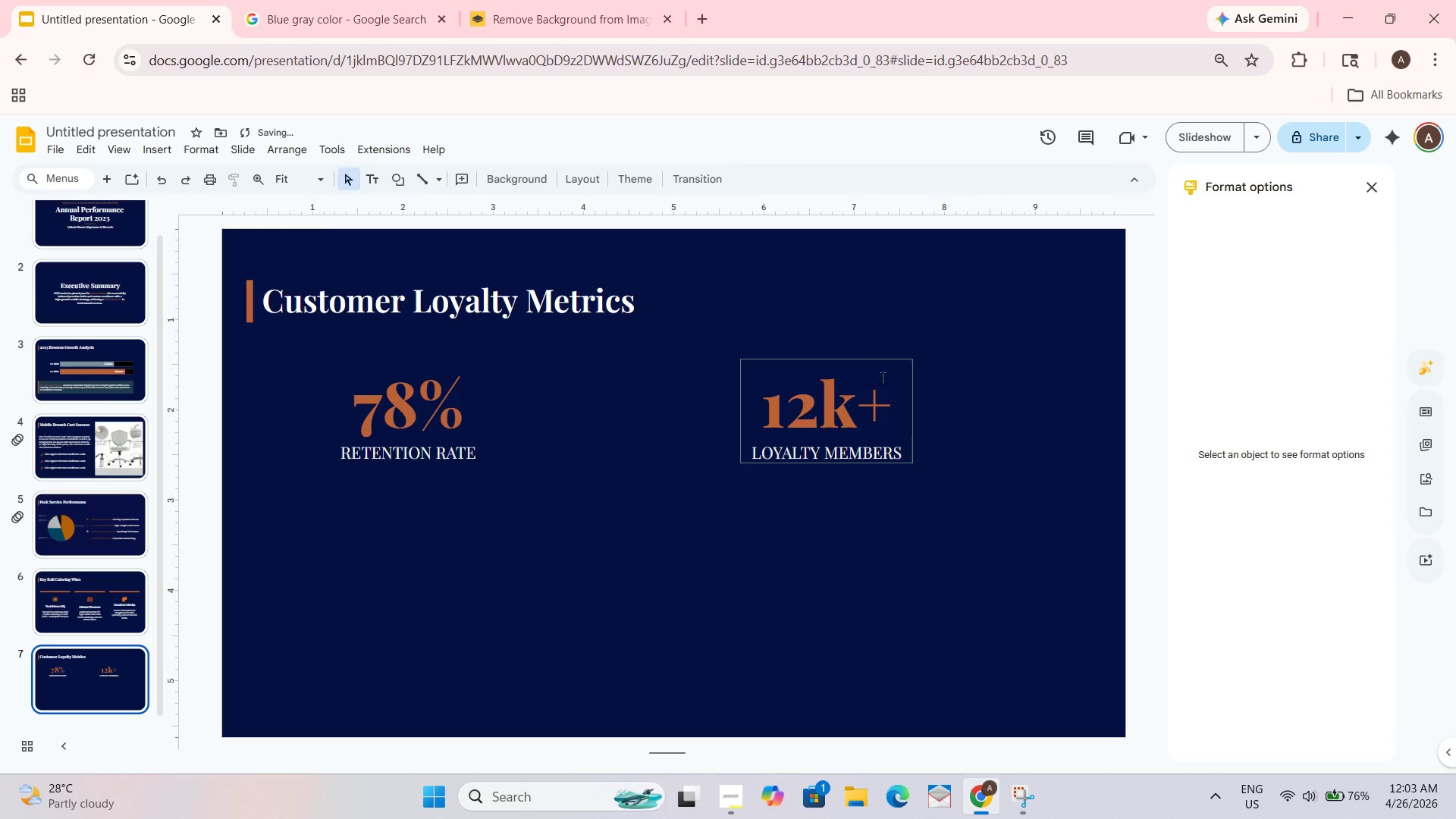 
left_click_drag(start_coordinate=[894, 368], to_coordinate=[861, 370])
 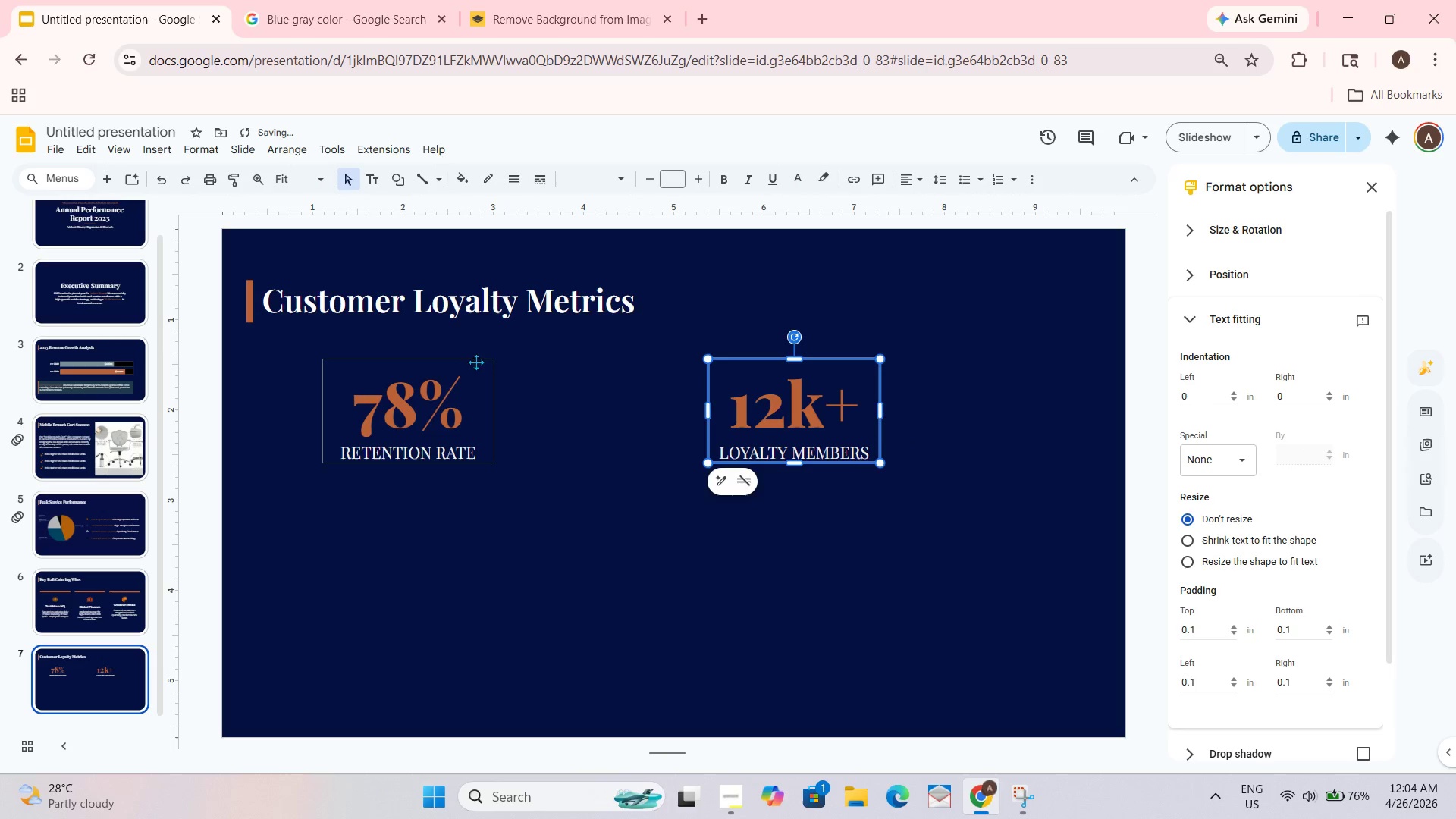 
left_click_drag(start_coordinate=[472, 362], to_coordinate=[508, 362])
 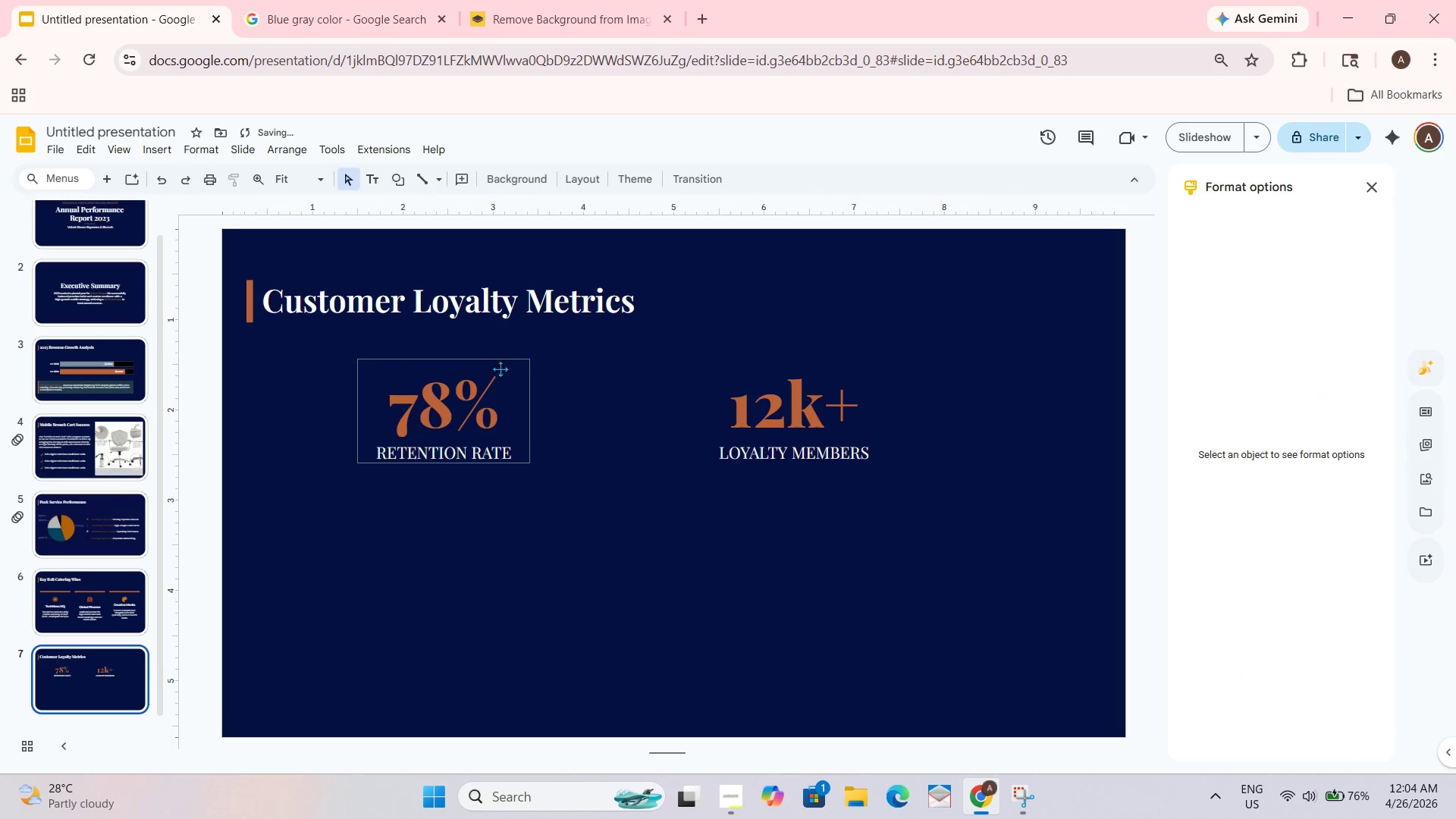 
left_click_drag(start_coordinate=[506, 357], to_coordinate=[515, 359])
 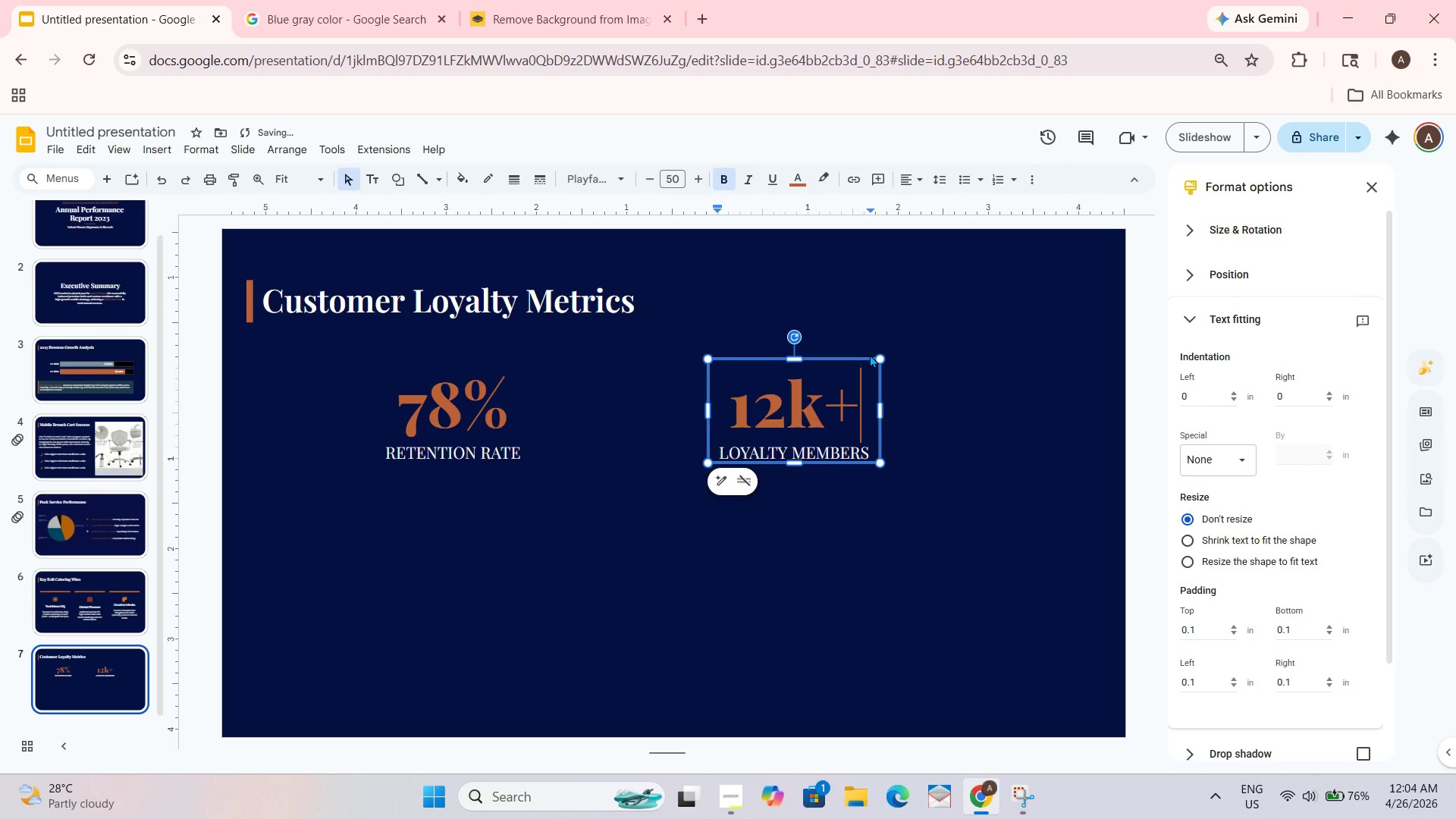 
left_click_drag(start_coordinate=[866, 360], to_coordinate=[976, 360])
 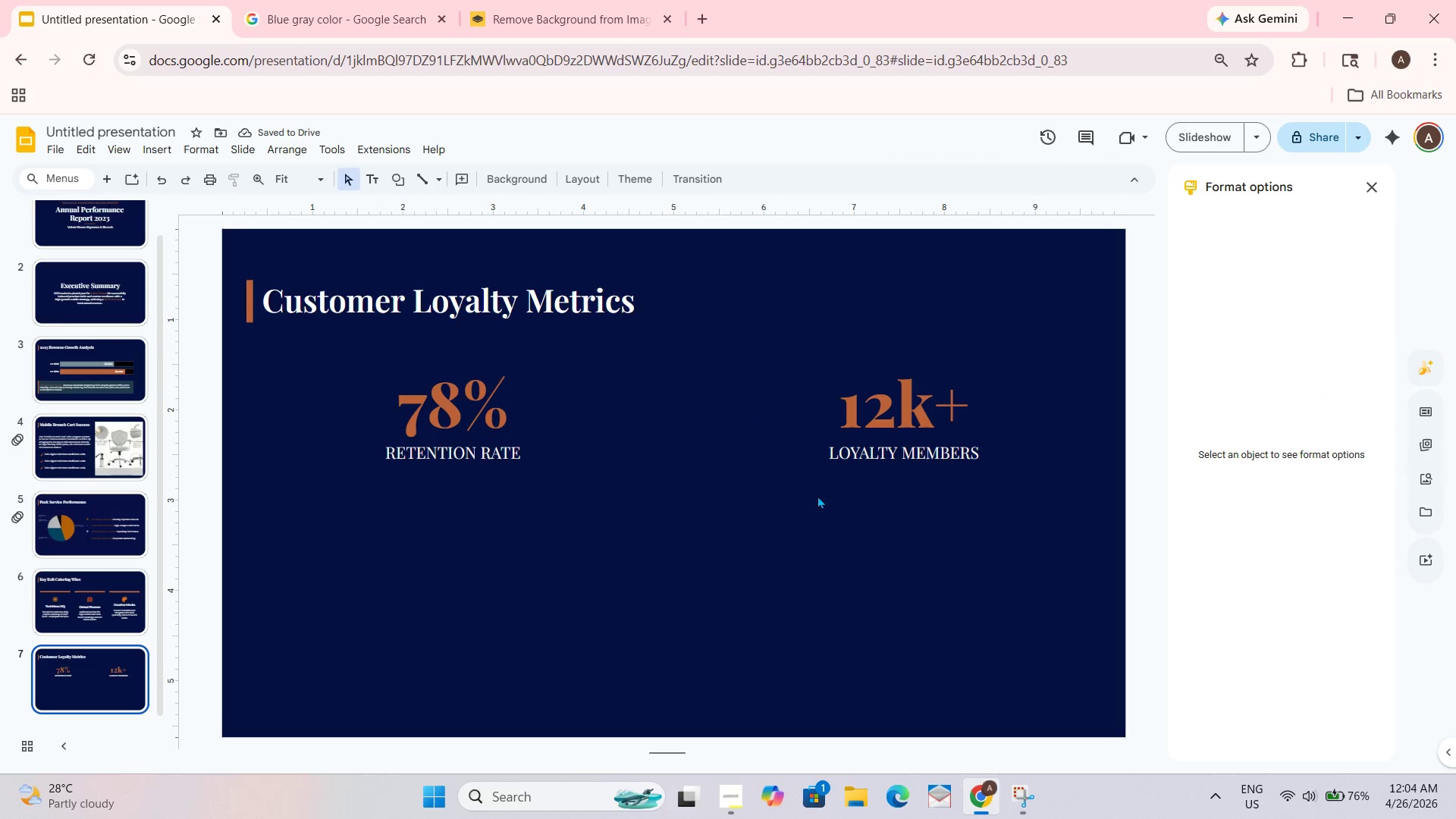 
wait(5.19)
 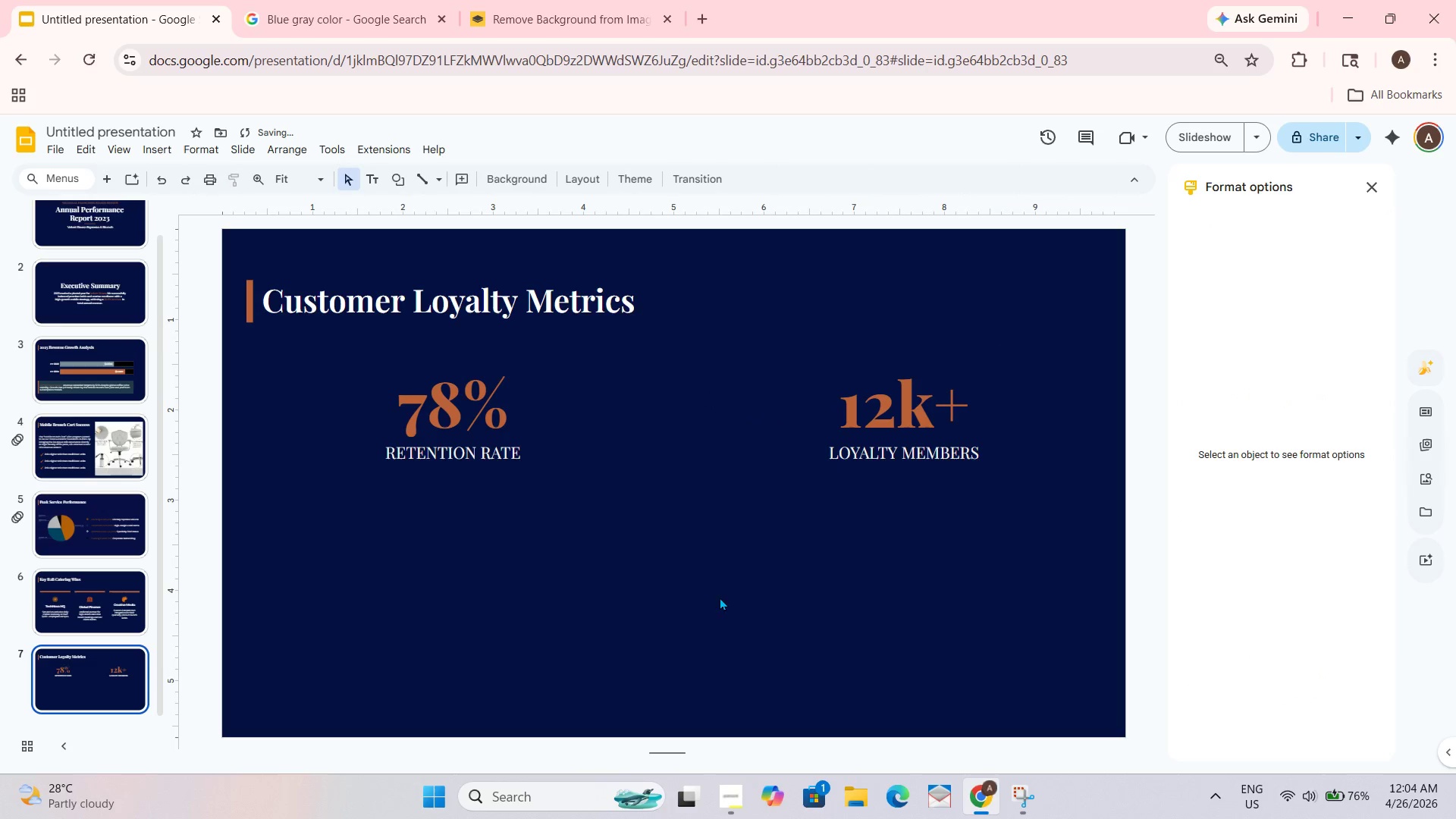 
left_click_drag(start_coordinate=[984, 362], to_coordinate=[952, 359])
 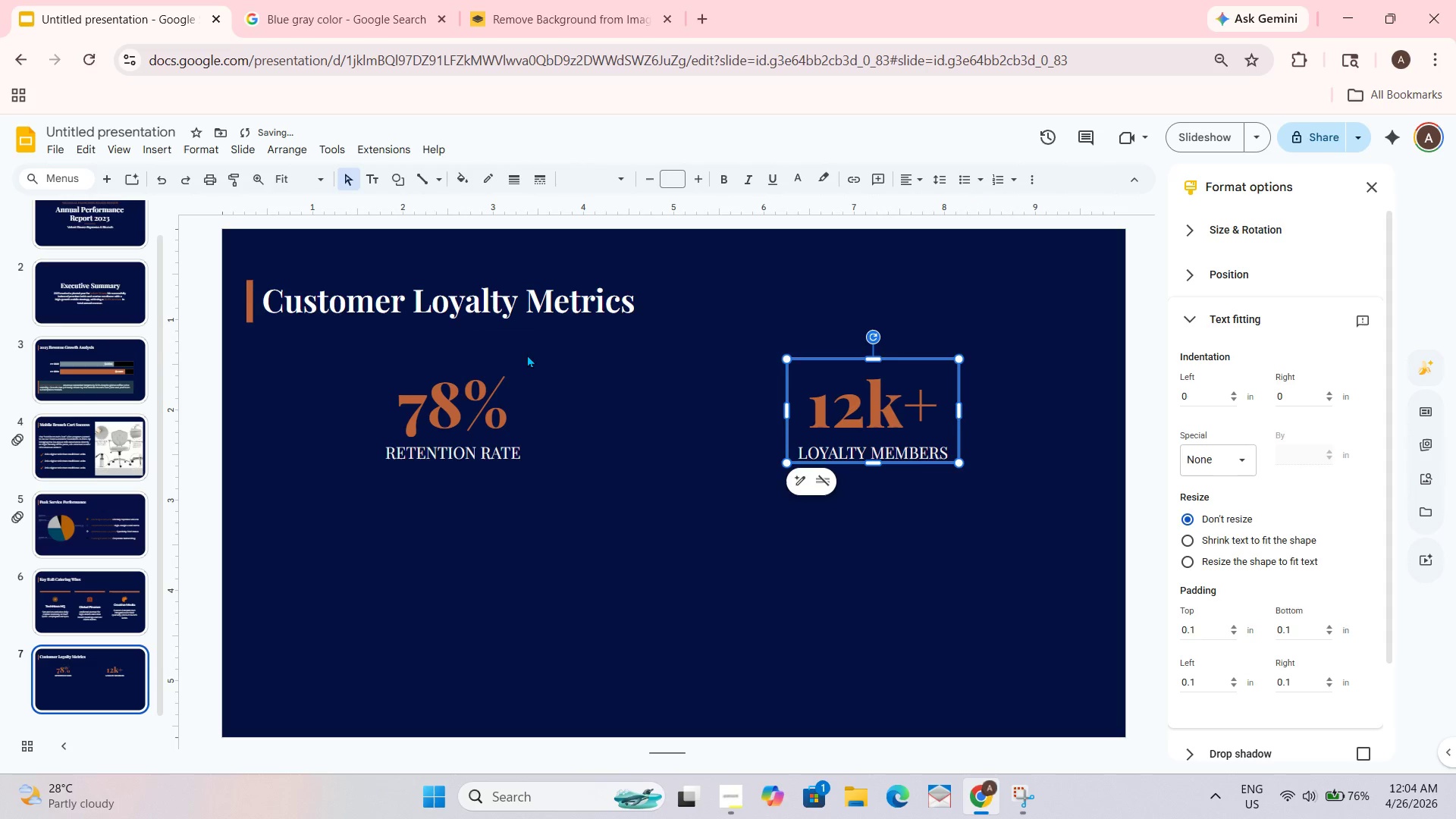 
left_click_drag(start_coordinate=[526, 358], to_coordinate=[556, 359])
 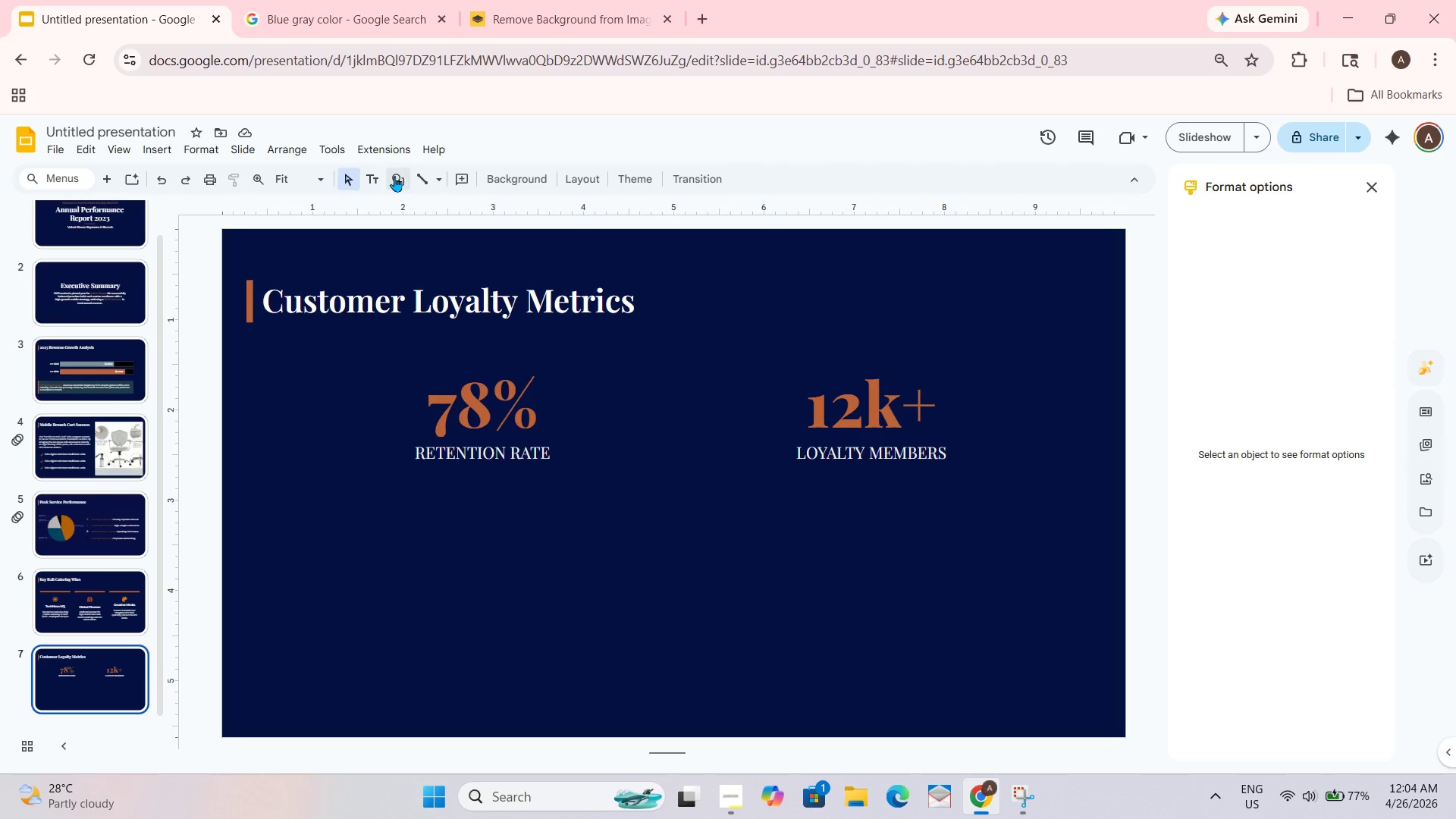 
wait(21.98)
 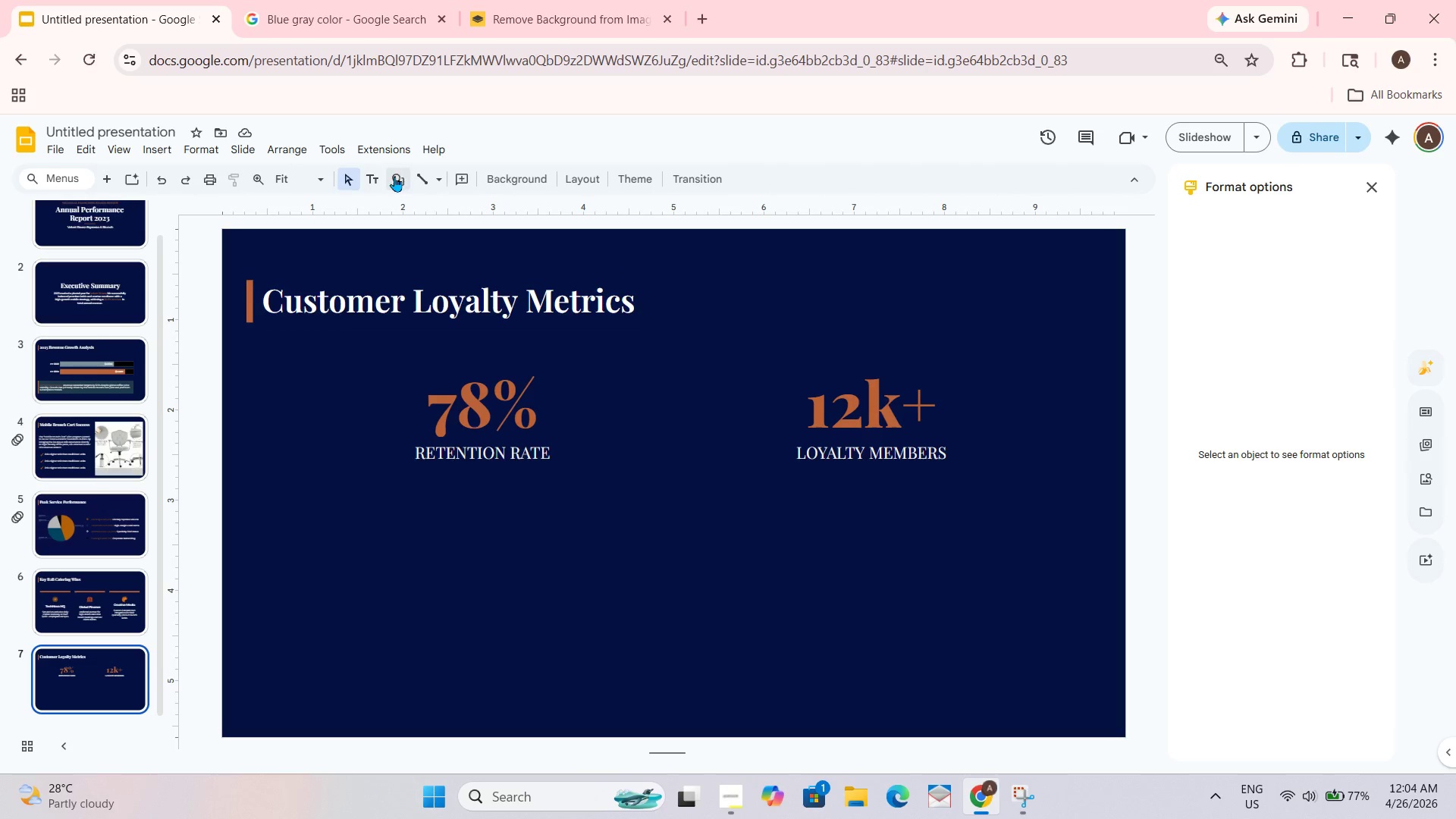 
left_click_drag(start_coordinate=[443, 512], to_coordinate=[913, 557])
 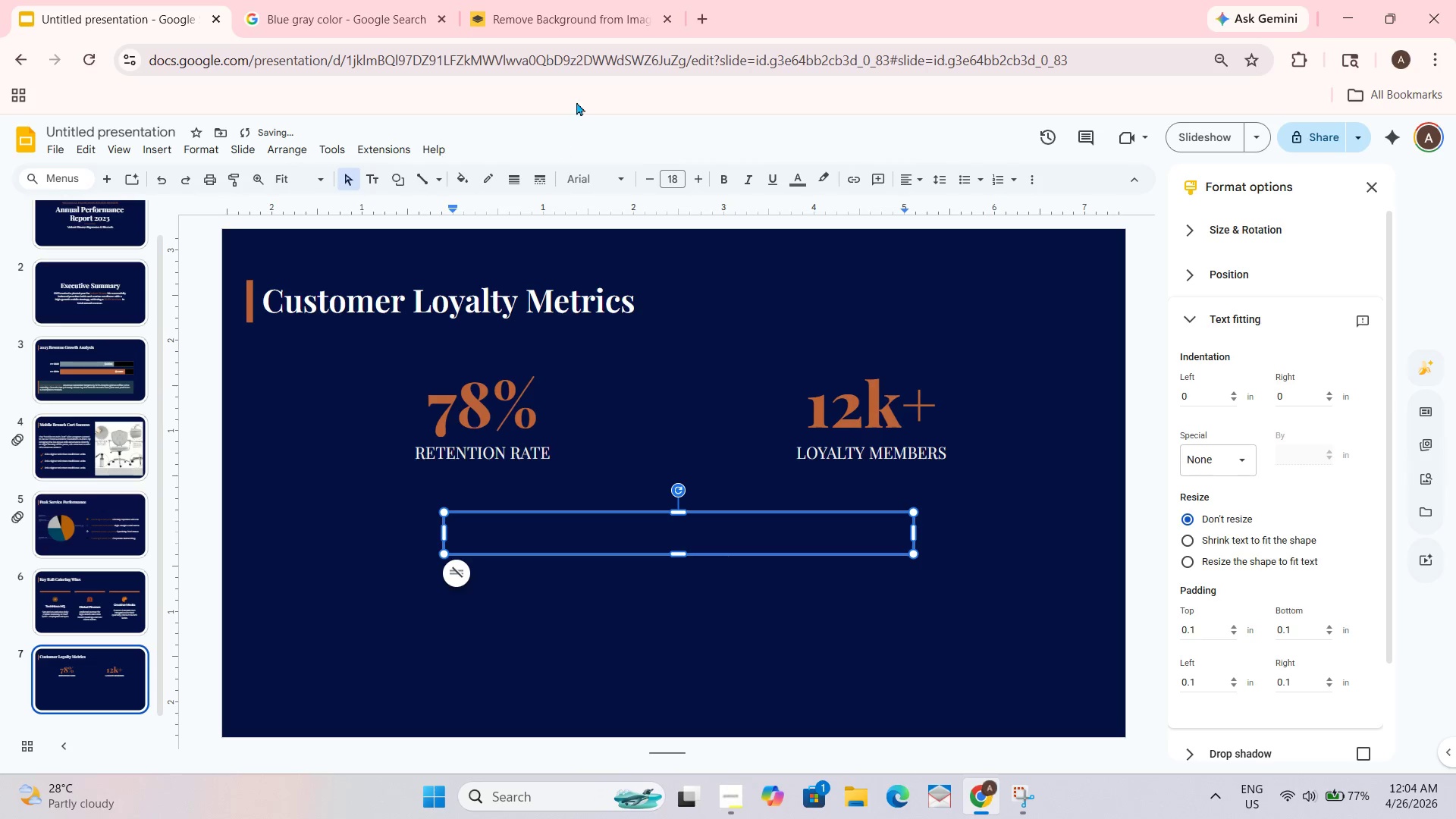 
left_click([799, 185])
 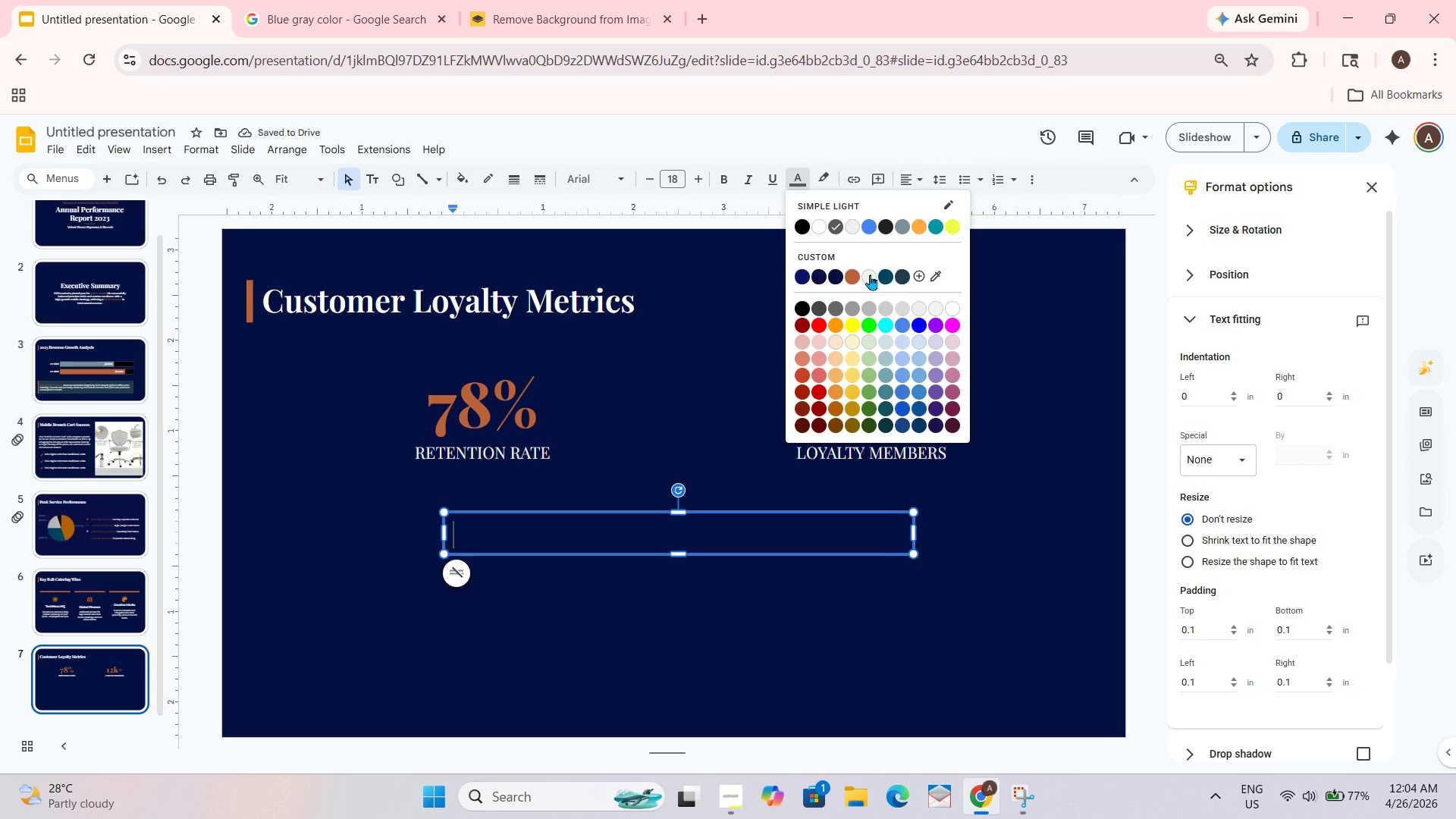 
left_click([868, 275])
 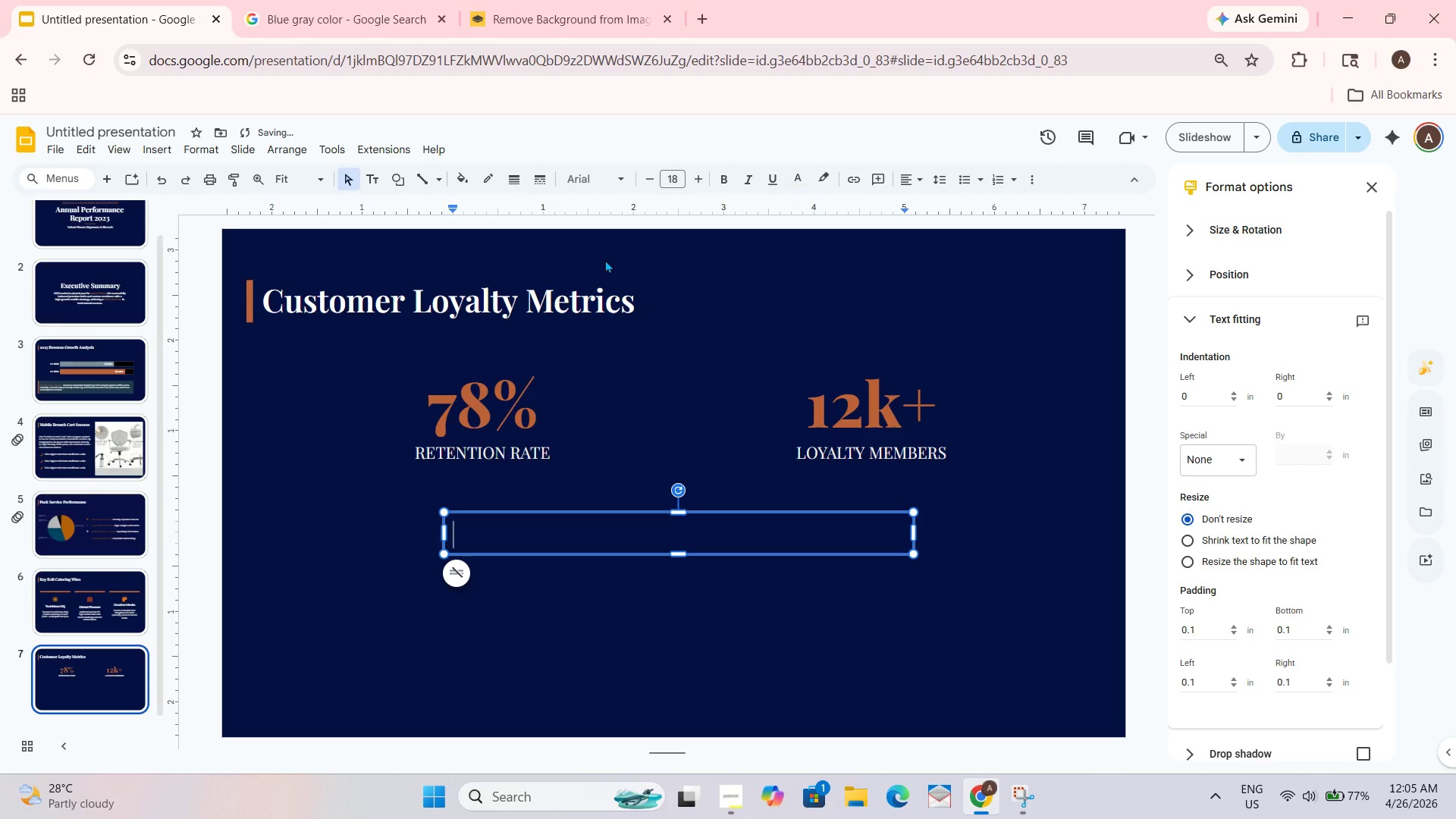 
key(Shift+Quote)
 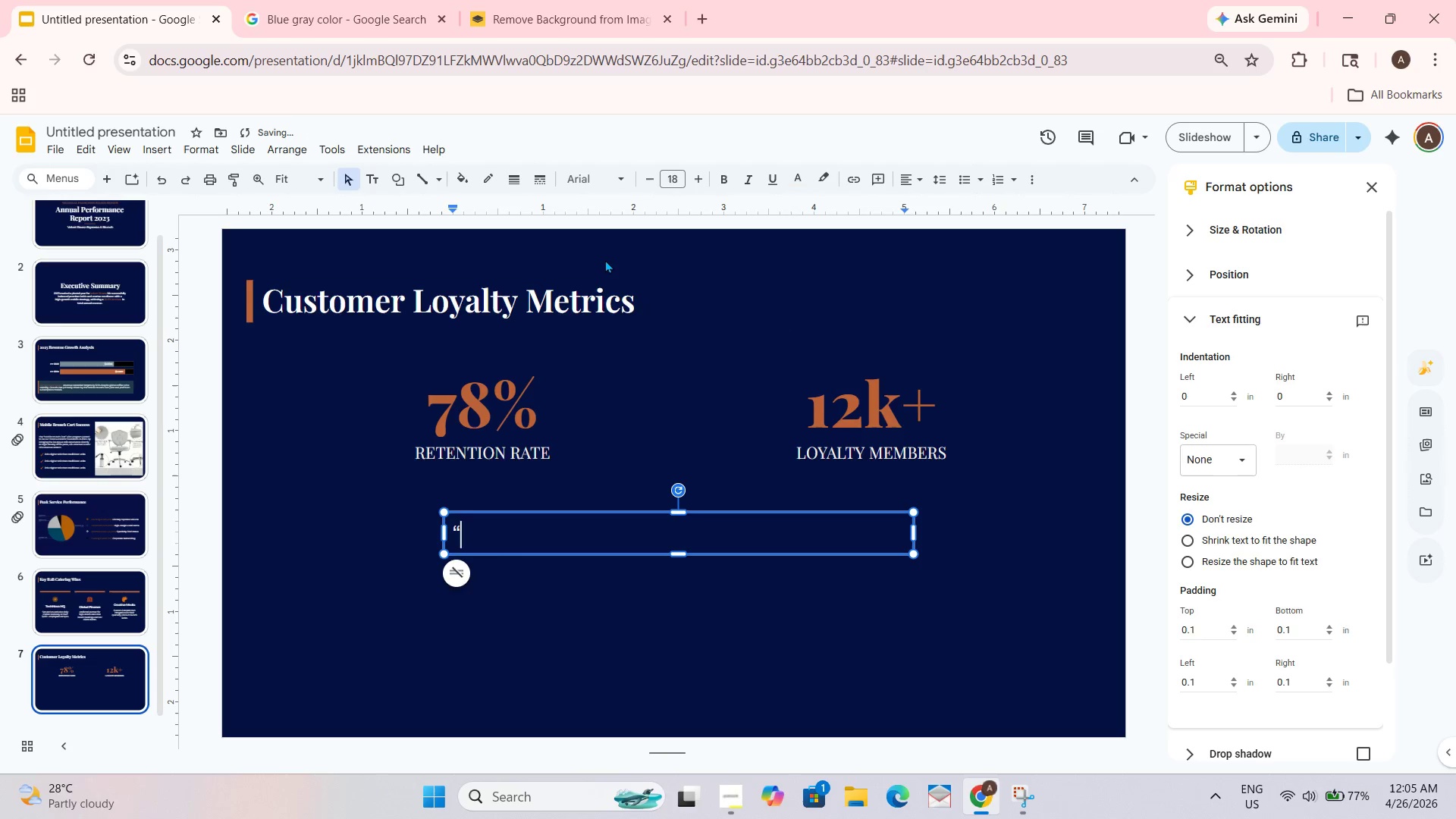 
key(Shift+Quote)
 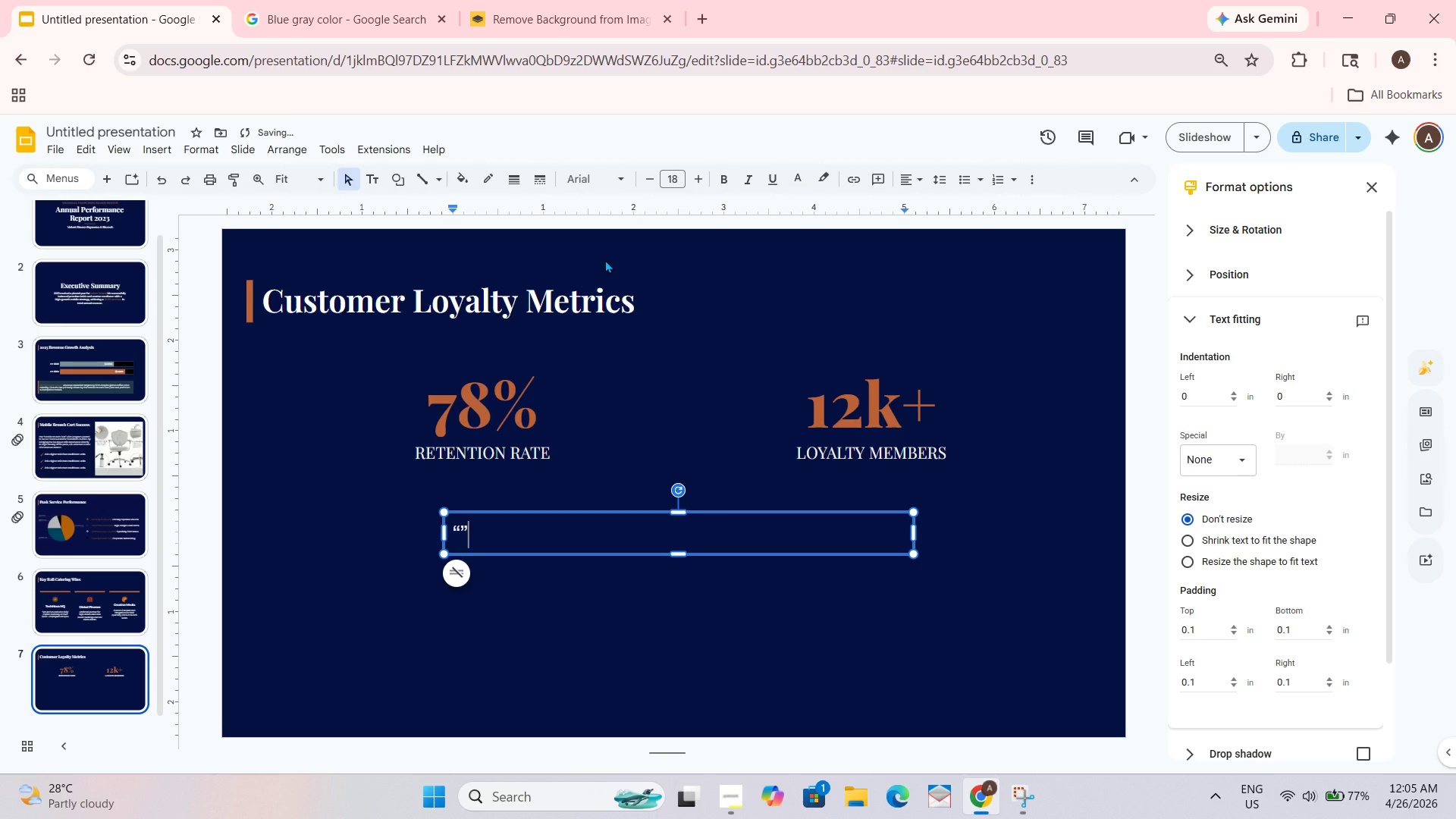 
key(ArrowLeft)
 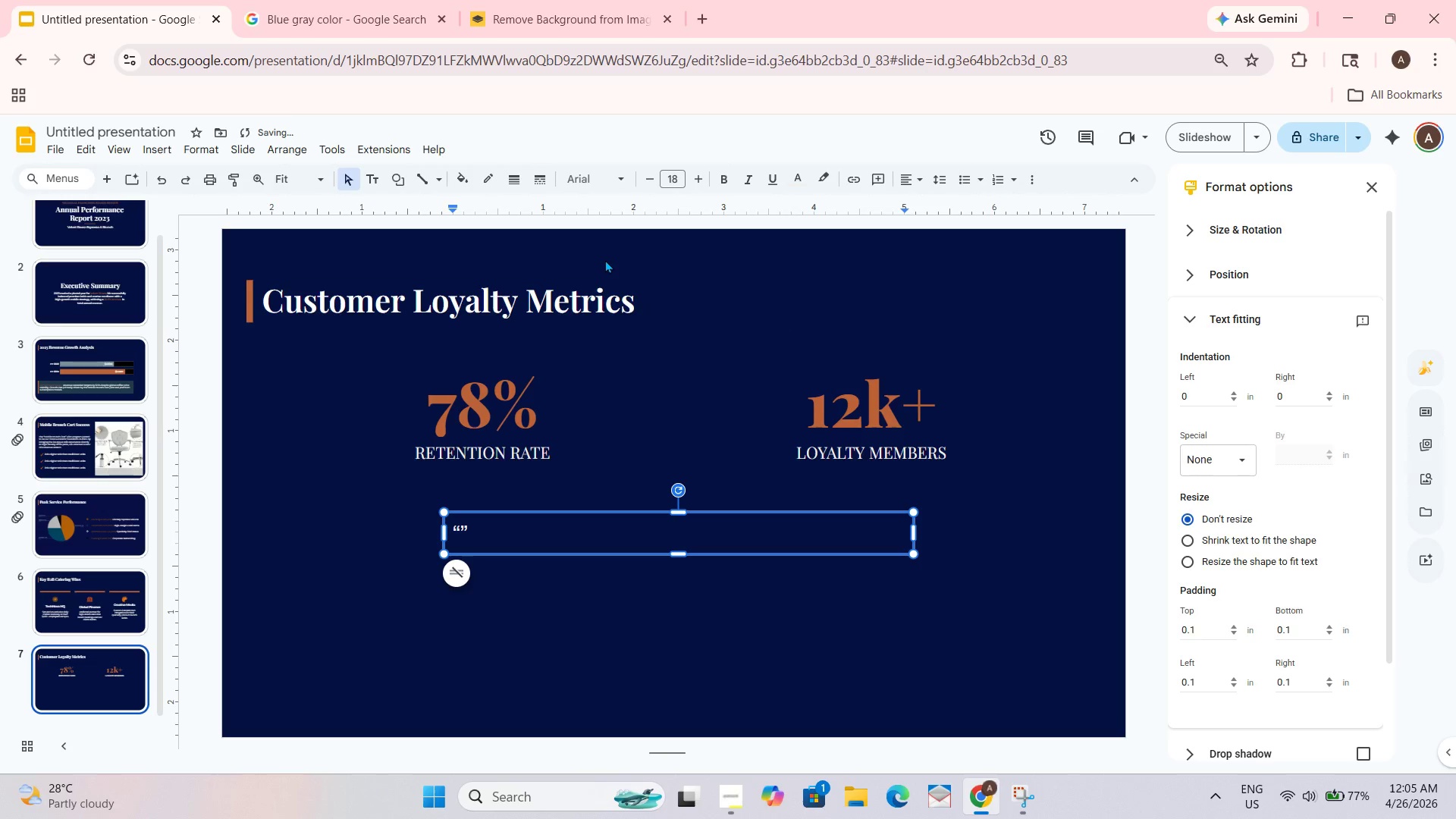 
type(Velvet Steam )
key(Backspace)
key(Backspace)
key(Backspace)
key(Backspace)
key(Backspace)
 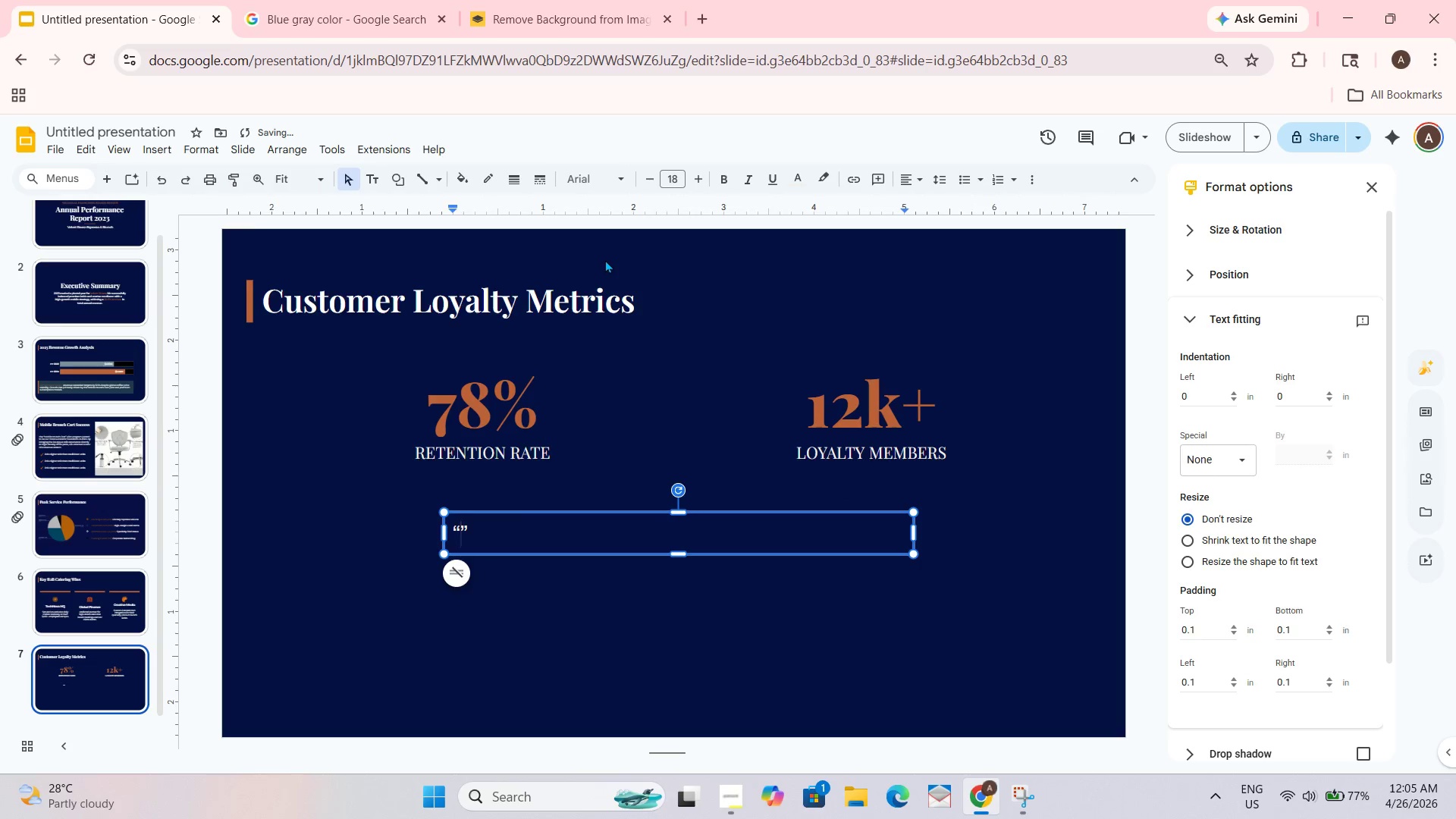 
left_click([624, 174])
 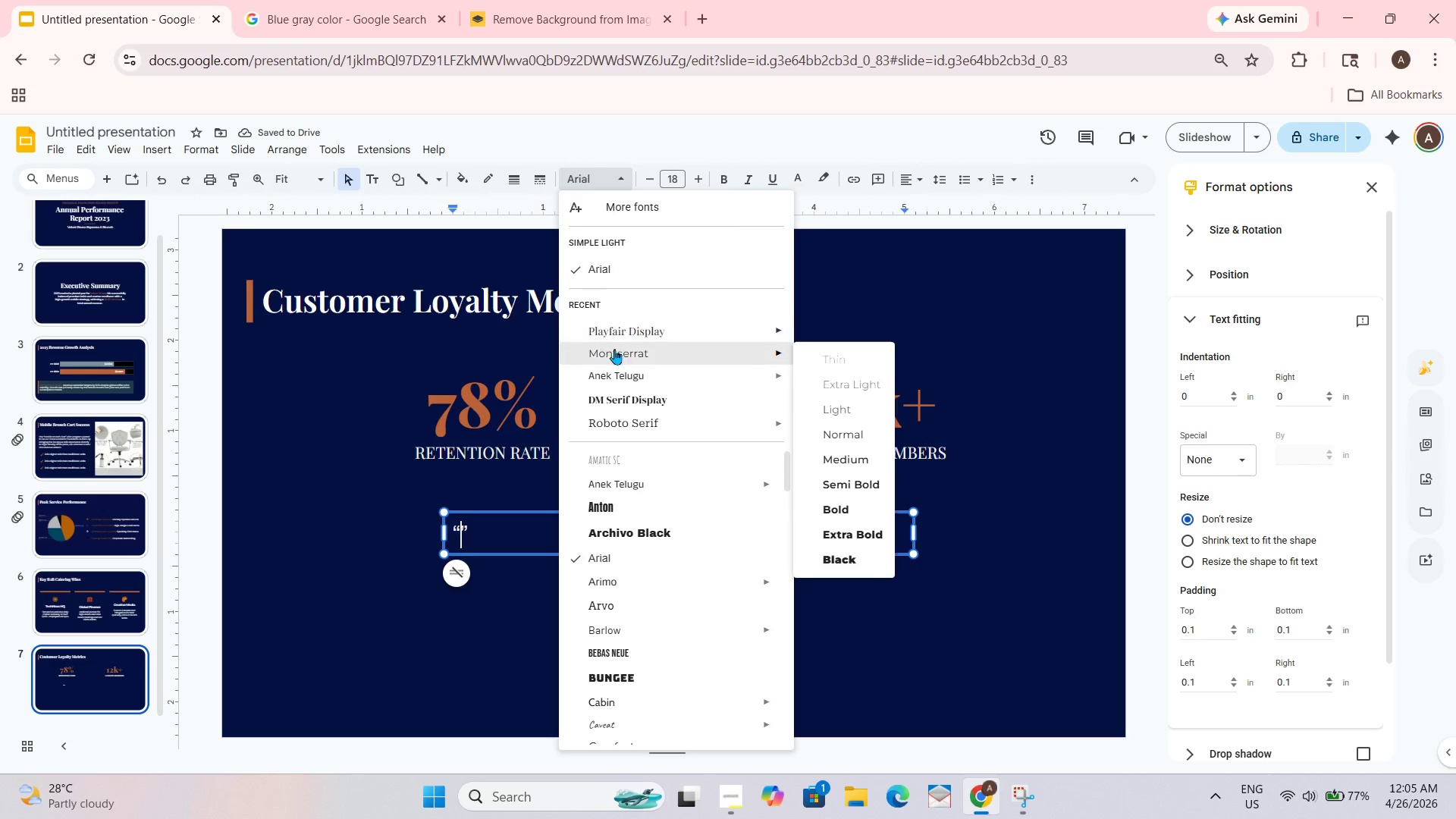 
left_click([614, 349])
 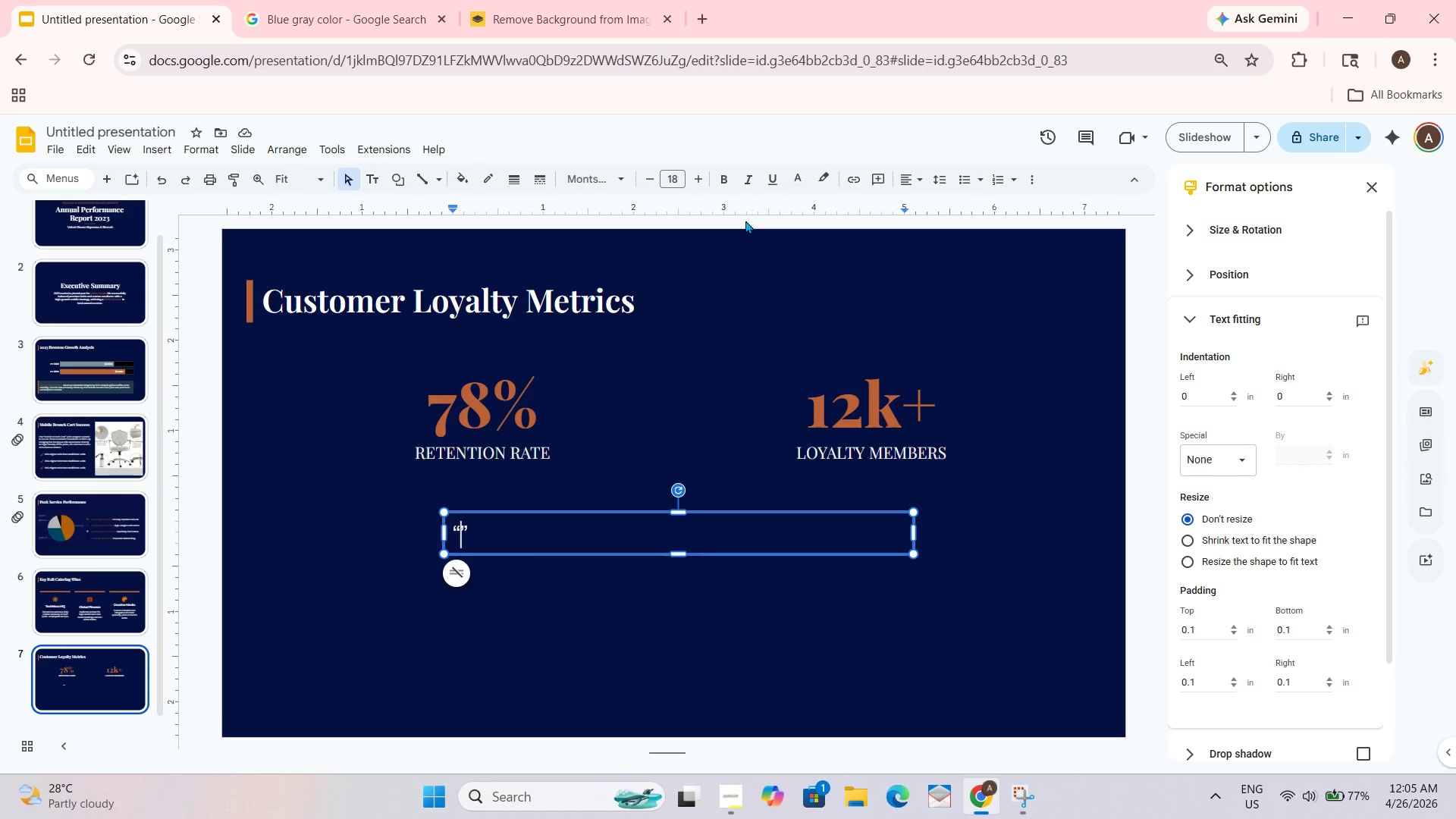 
hold_key(key=ControlLeft, duration=0.5)
 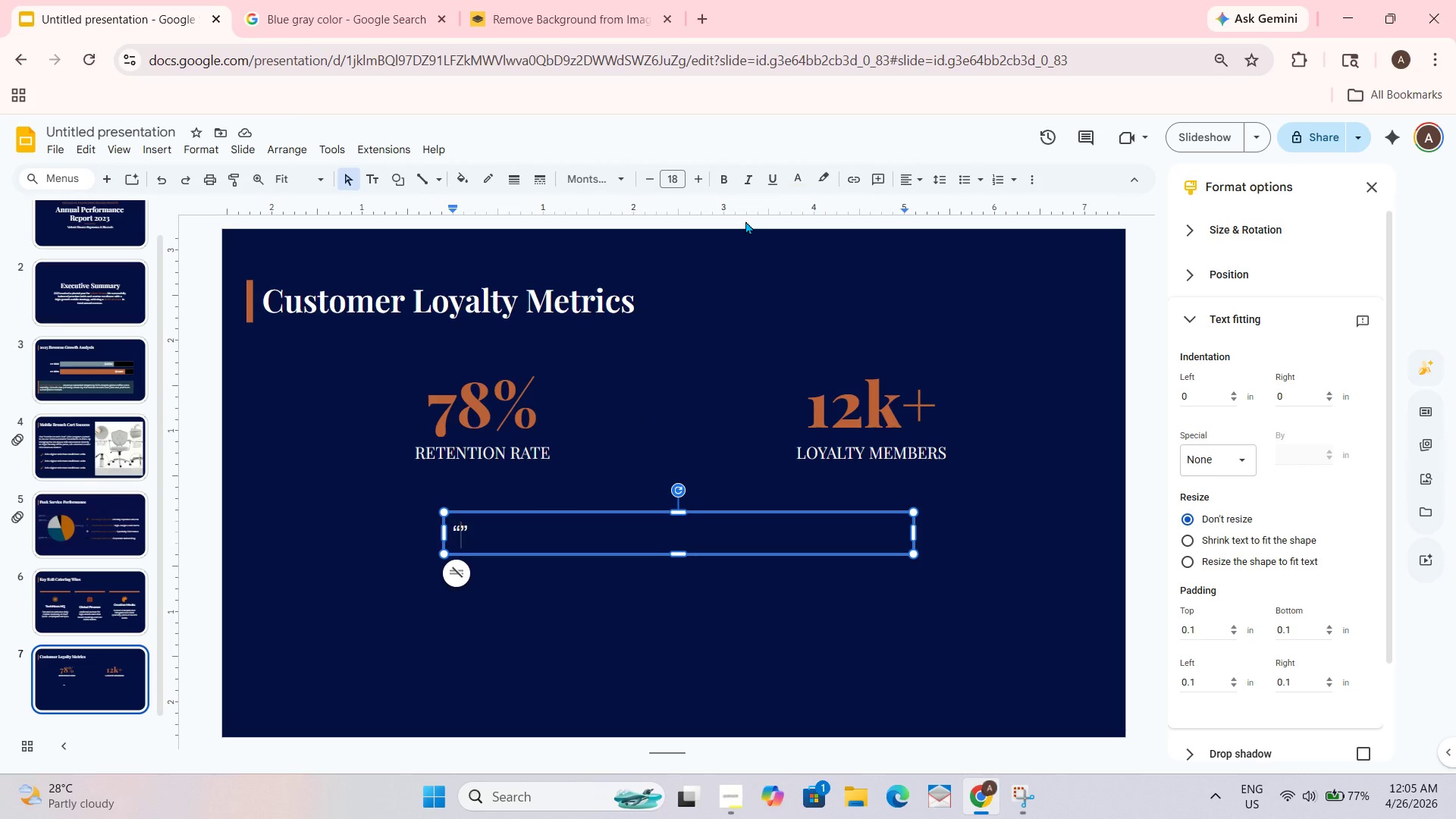 
type(Velvet Steam is not just )
 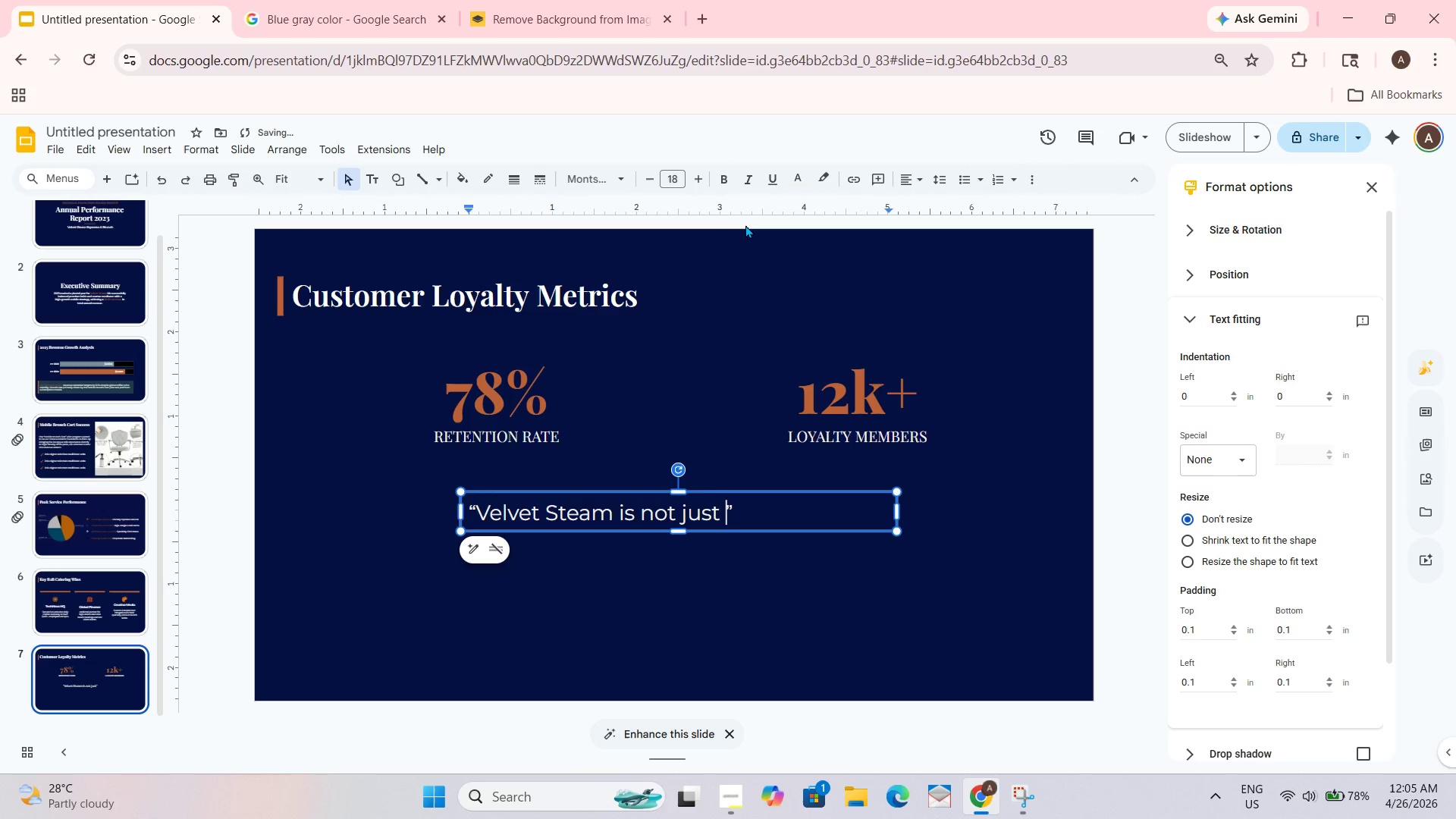 
type(codde)
key(Backspace)
key(Backspace)
key(Backspace)
type(ffee)
 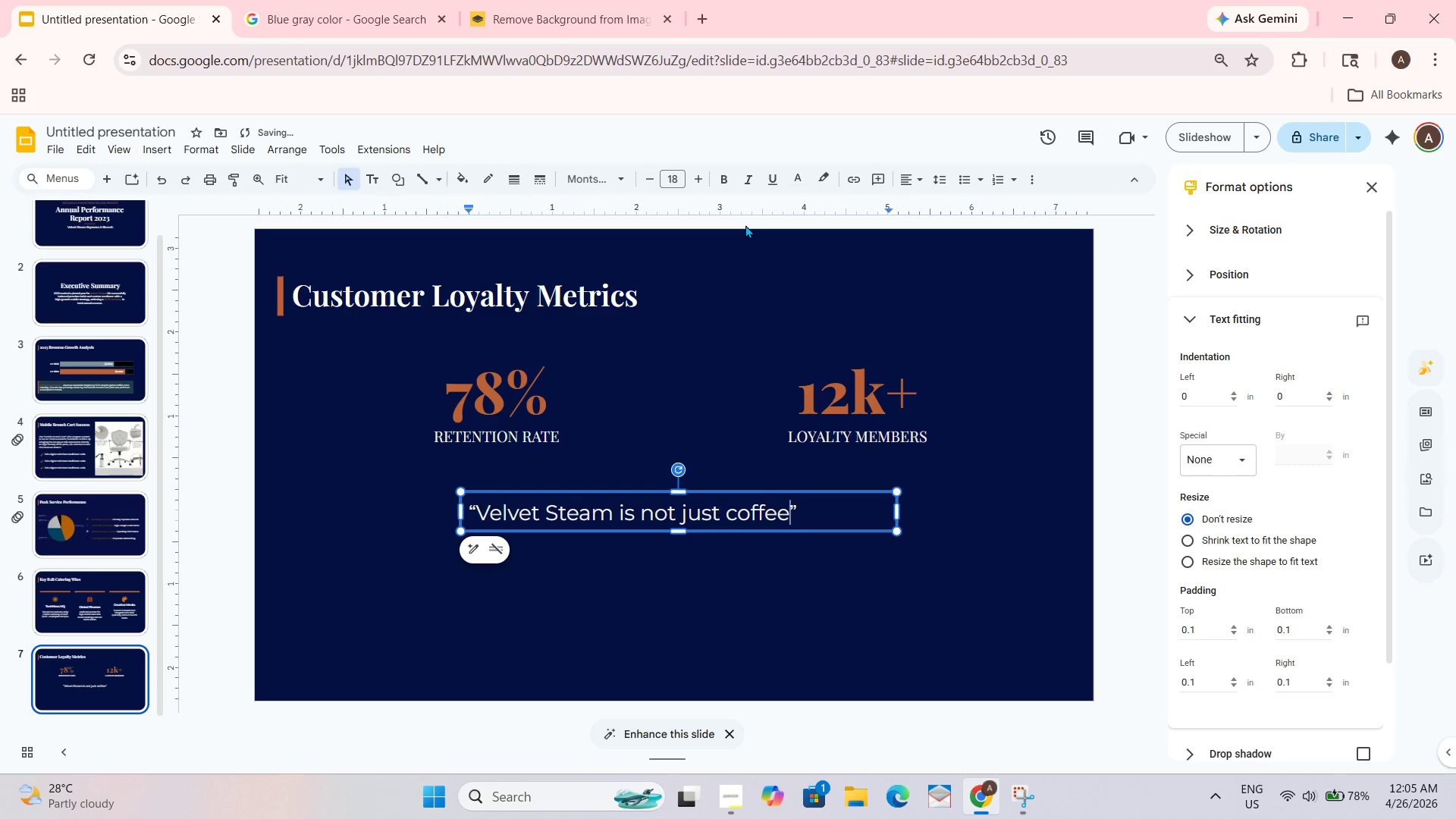 
type(: it's a daily ritual for our team.)
 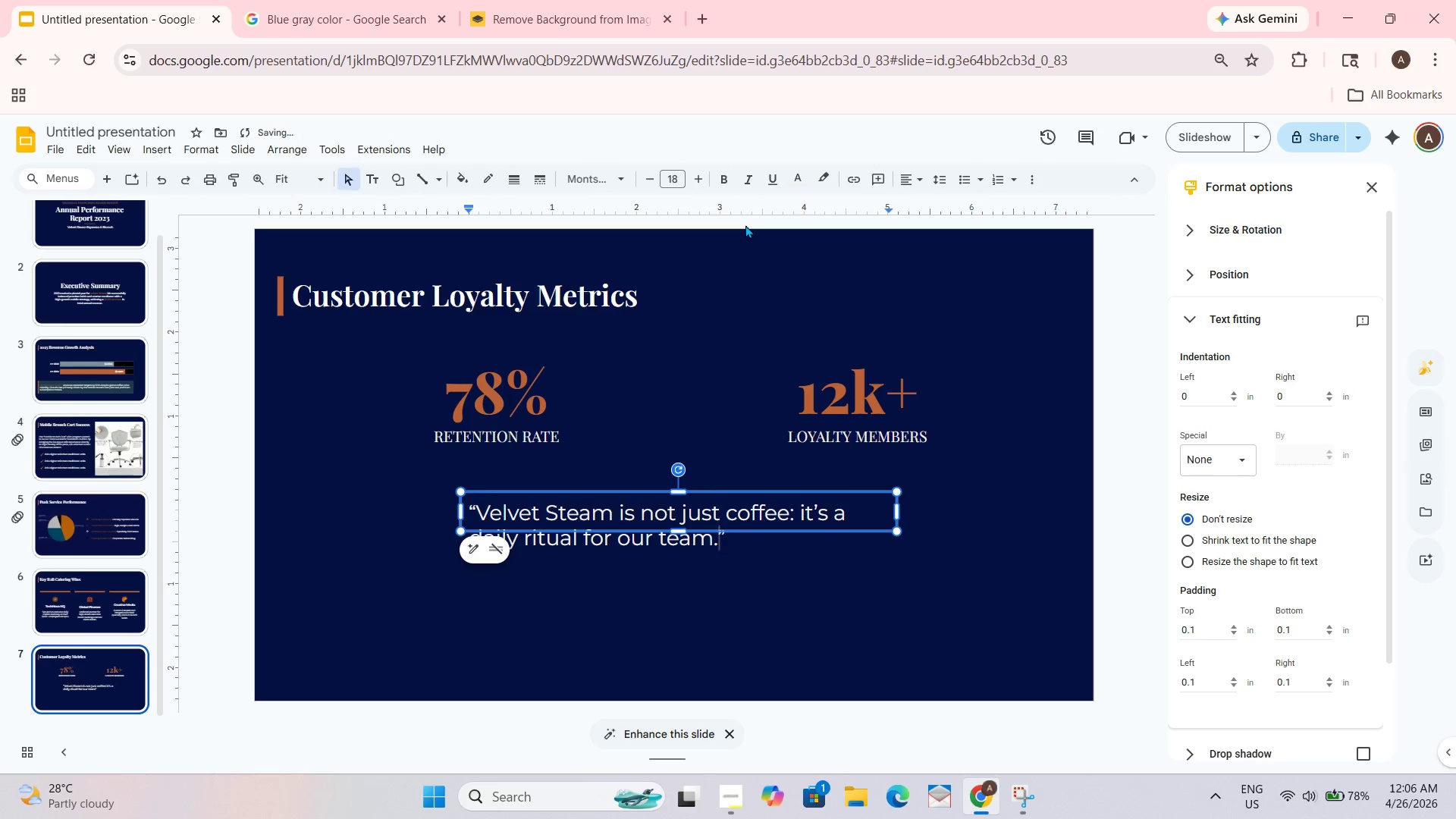 
hold_key(key=ControlLeft, duration=0.39)
 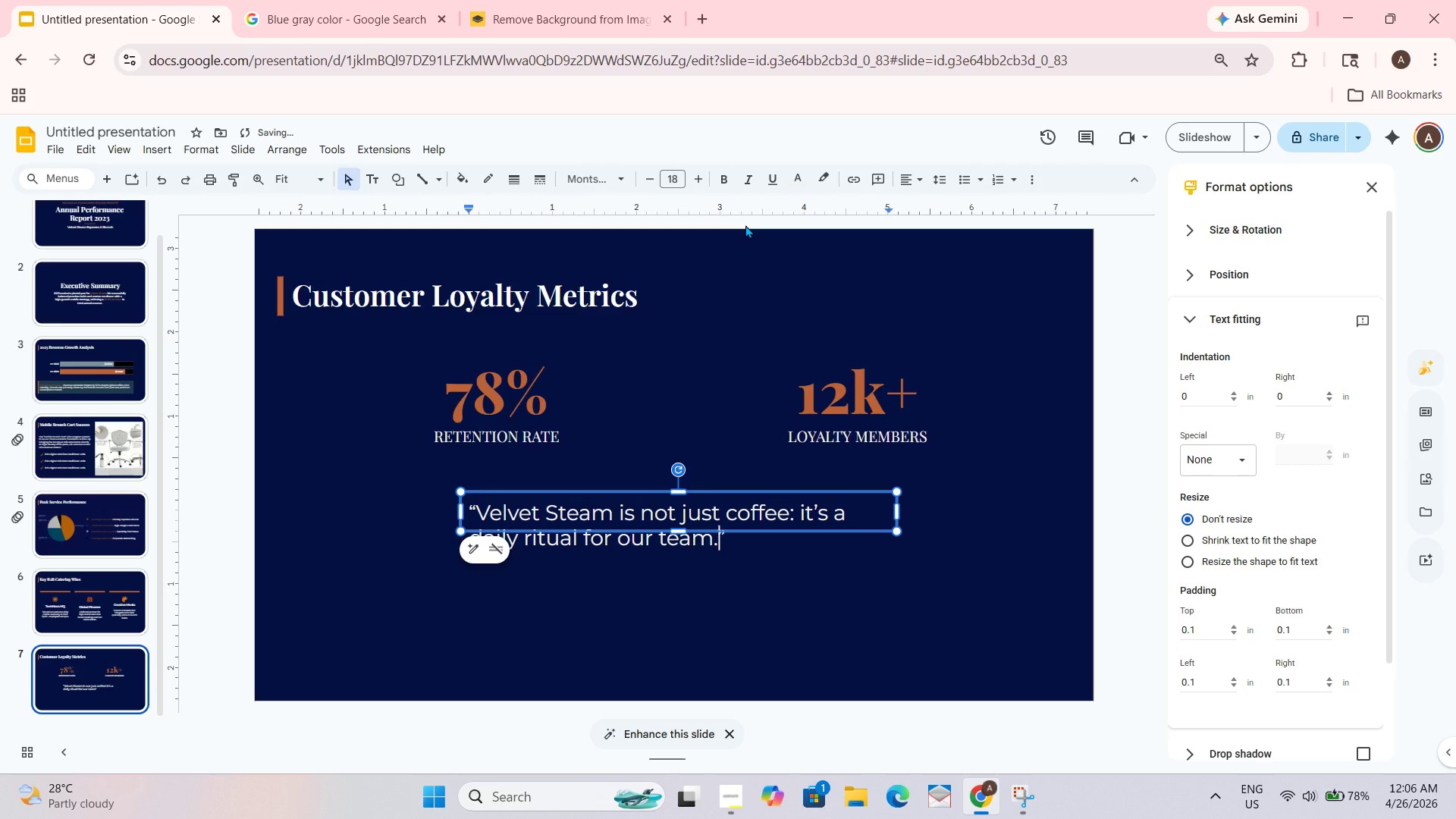 
key(Control+A)
 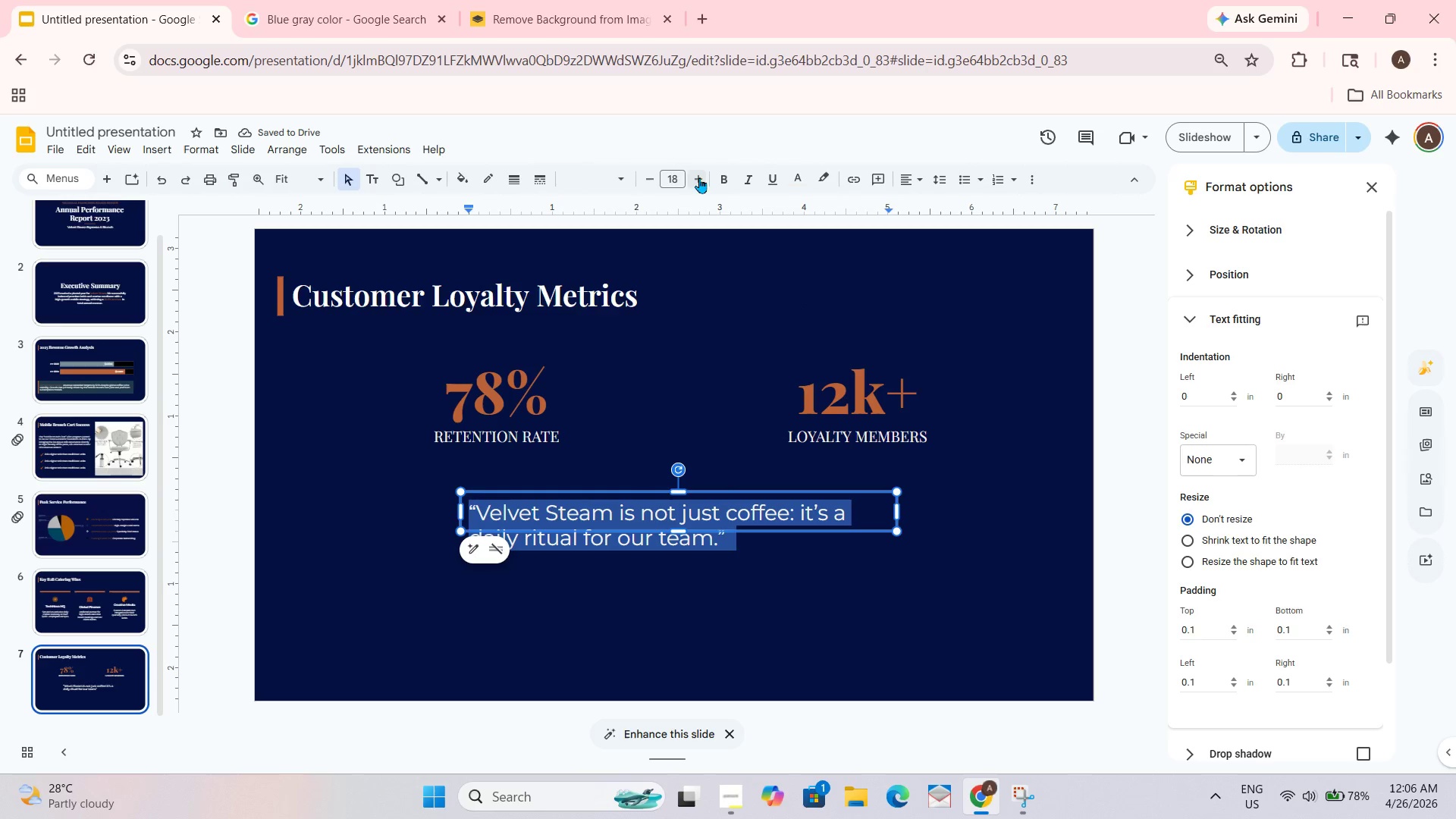 
double_click([642, 183])
 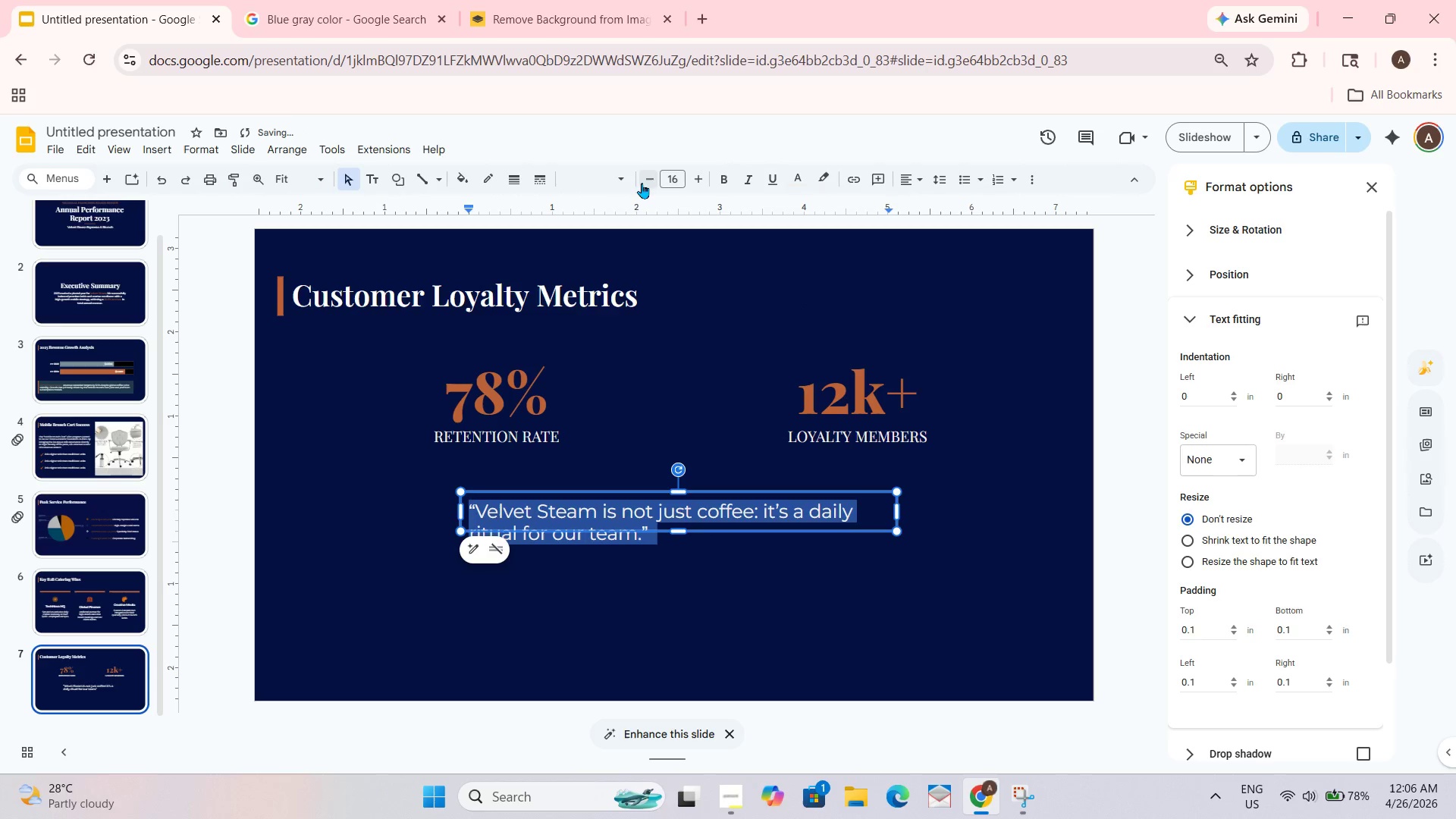 
triple_click([642, 183])
 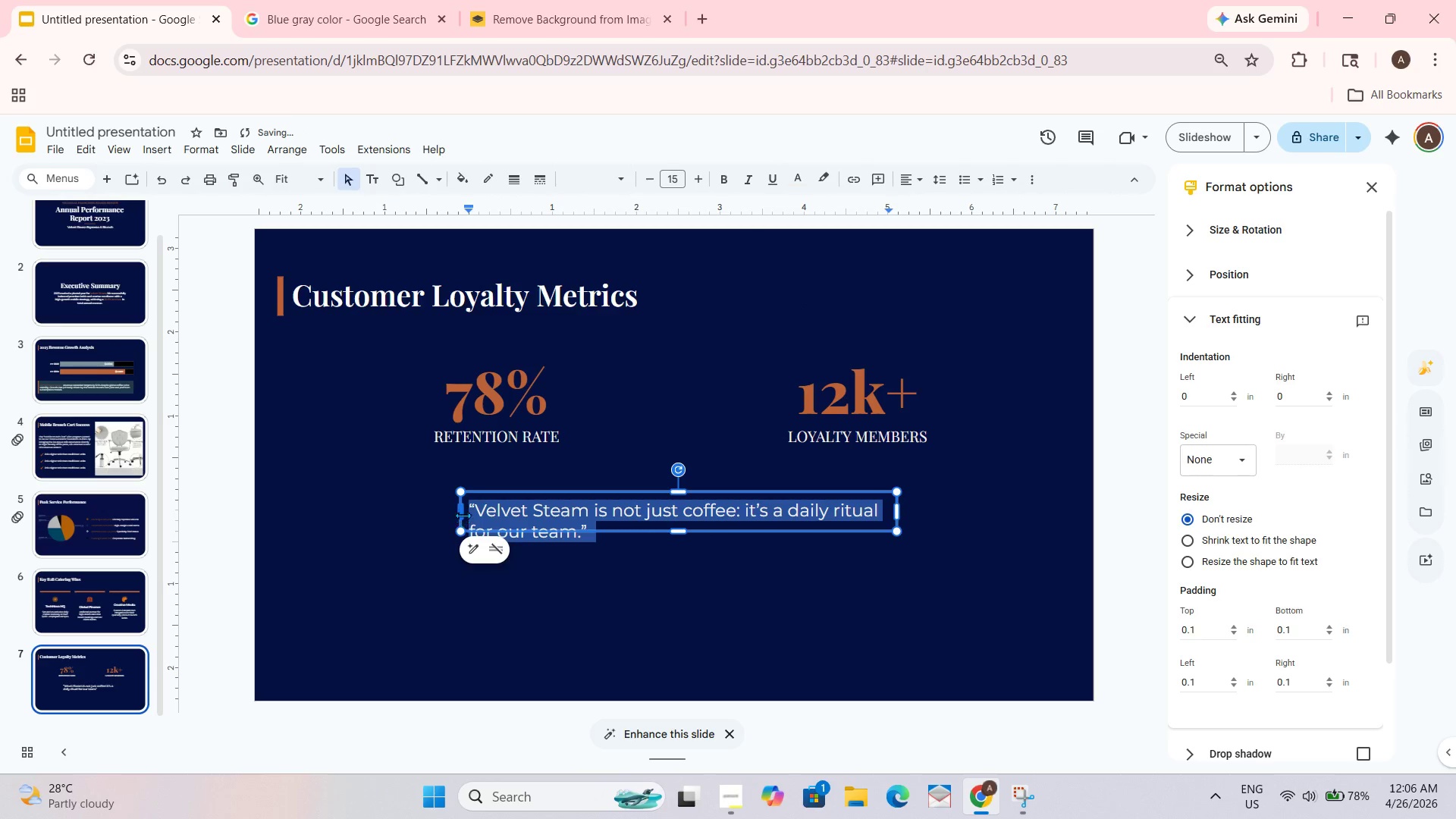 
left_click_drag(start_coordinate=[463, 512], to_coordinate=[441, 507])
 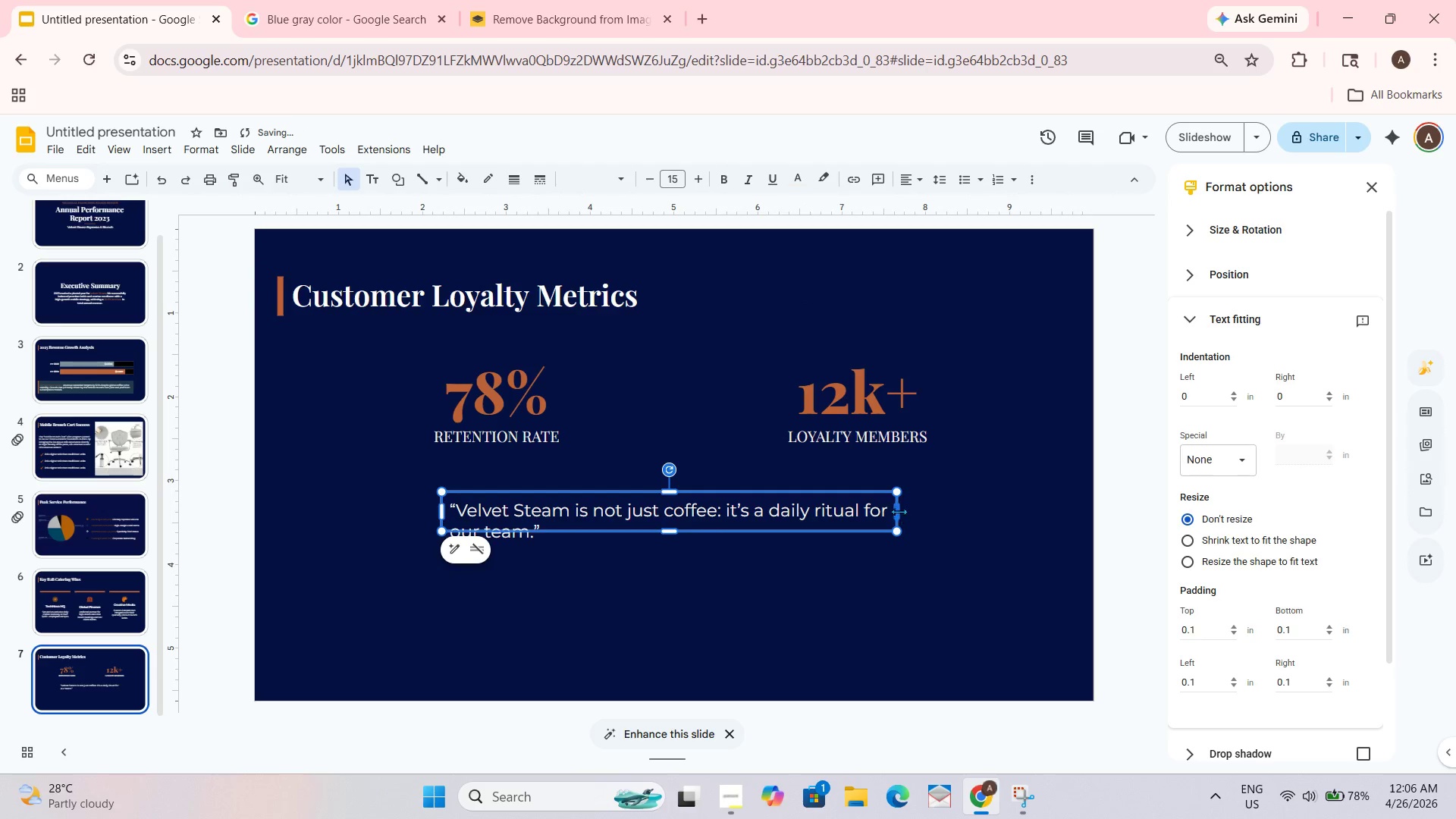 
left_click_drag(start_coordinate=[899, 511], to_coordinate=[907, 511])
 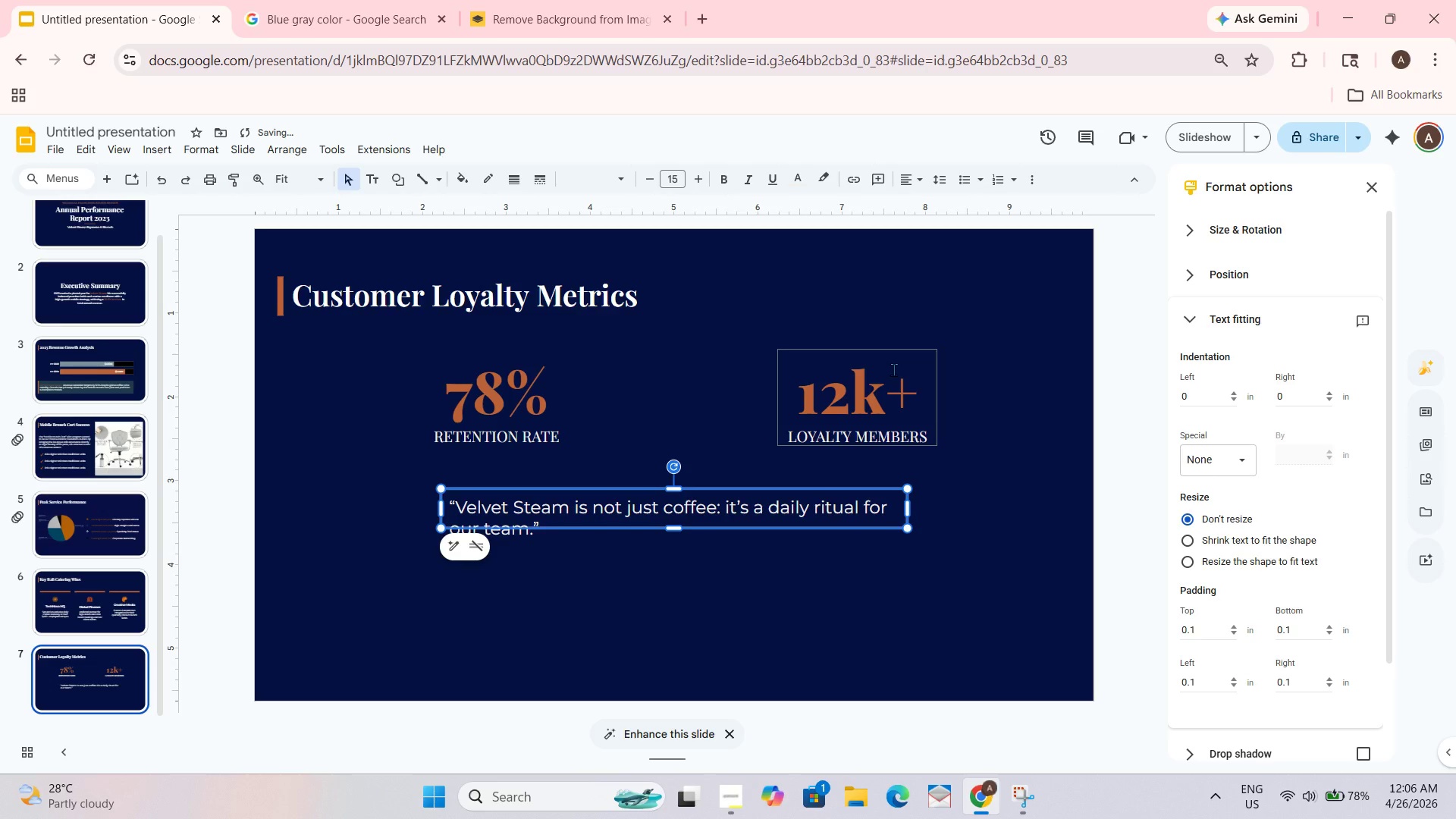 
wait(5.45)
 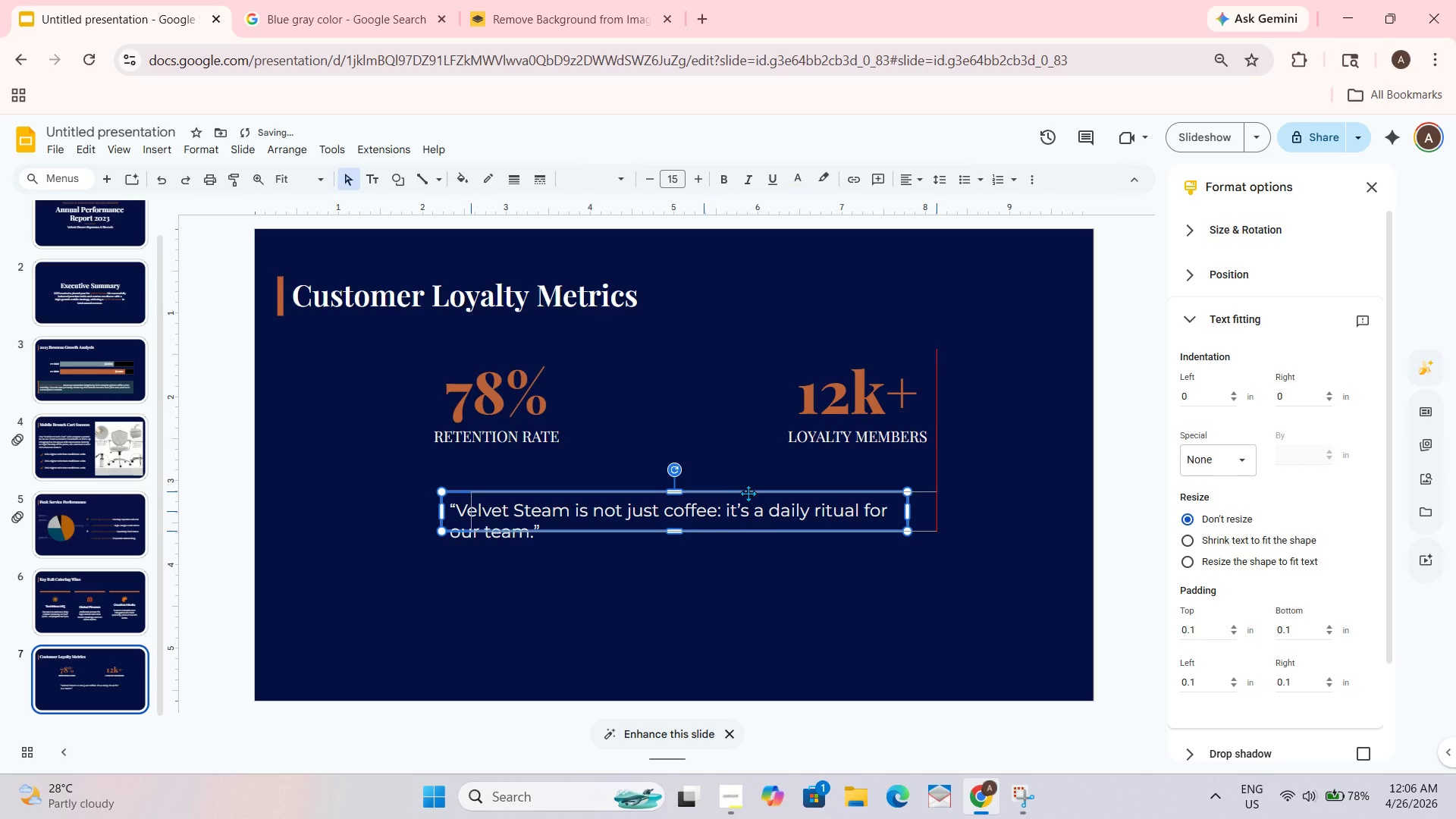 
left_click([658, 505])
 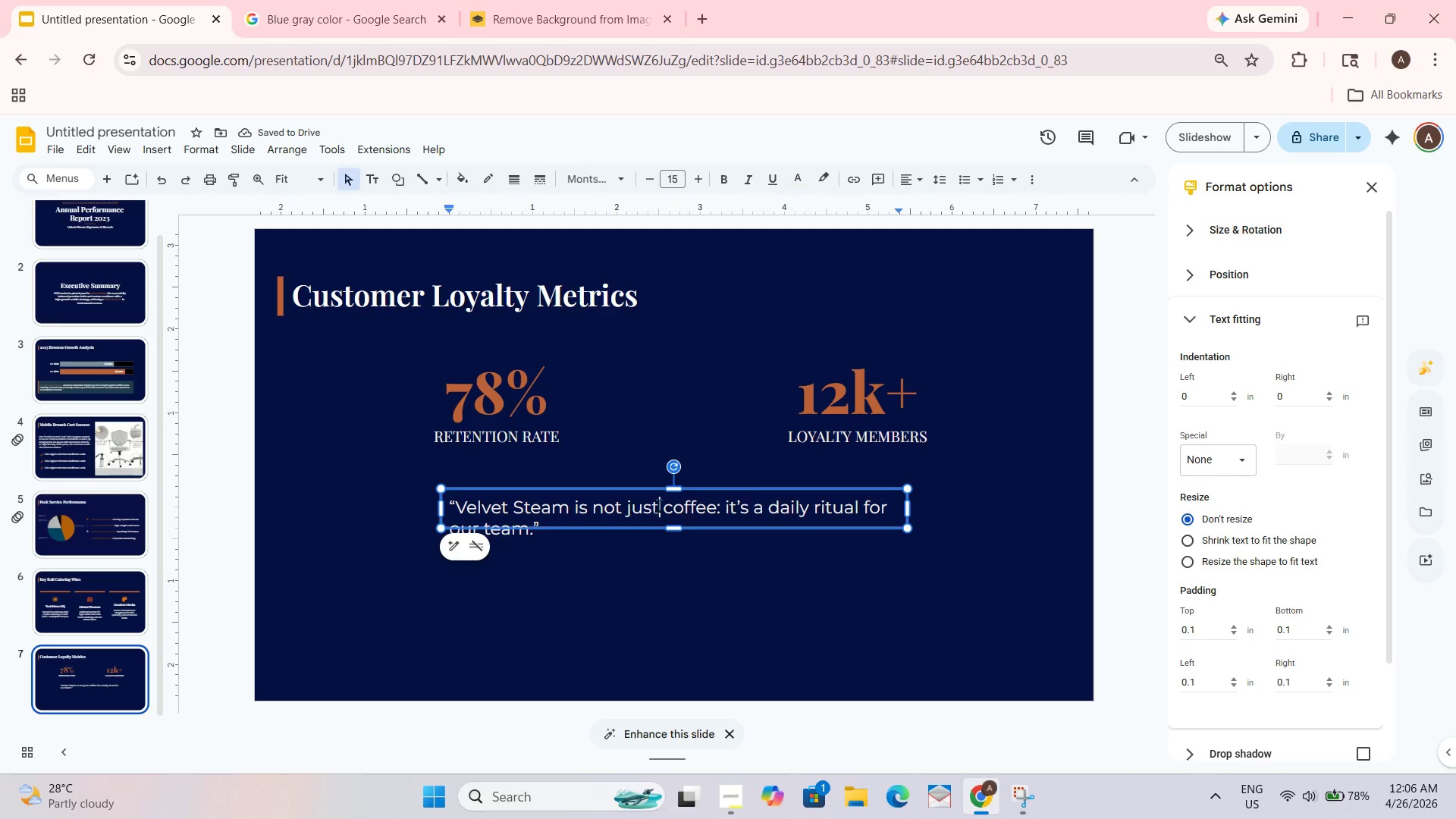 
hold_key(key=ControlLeft, duration=0.92)
 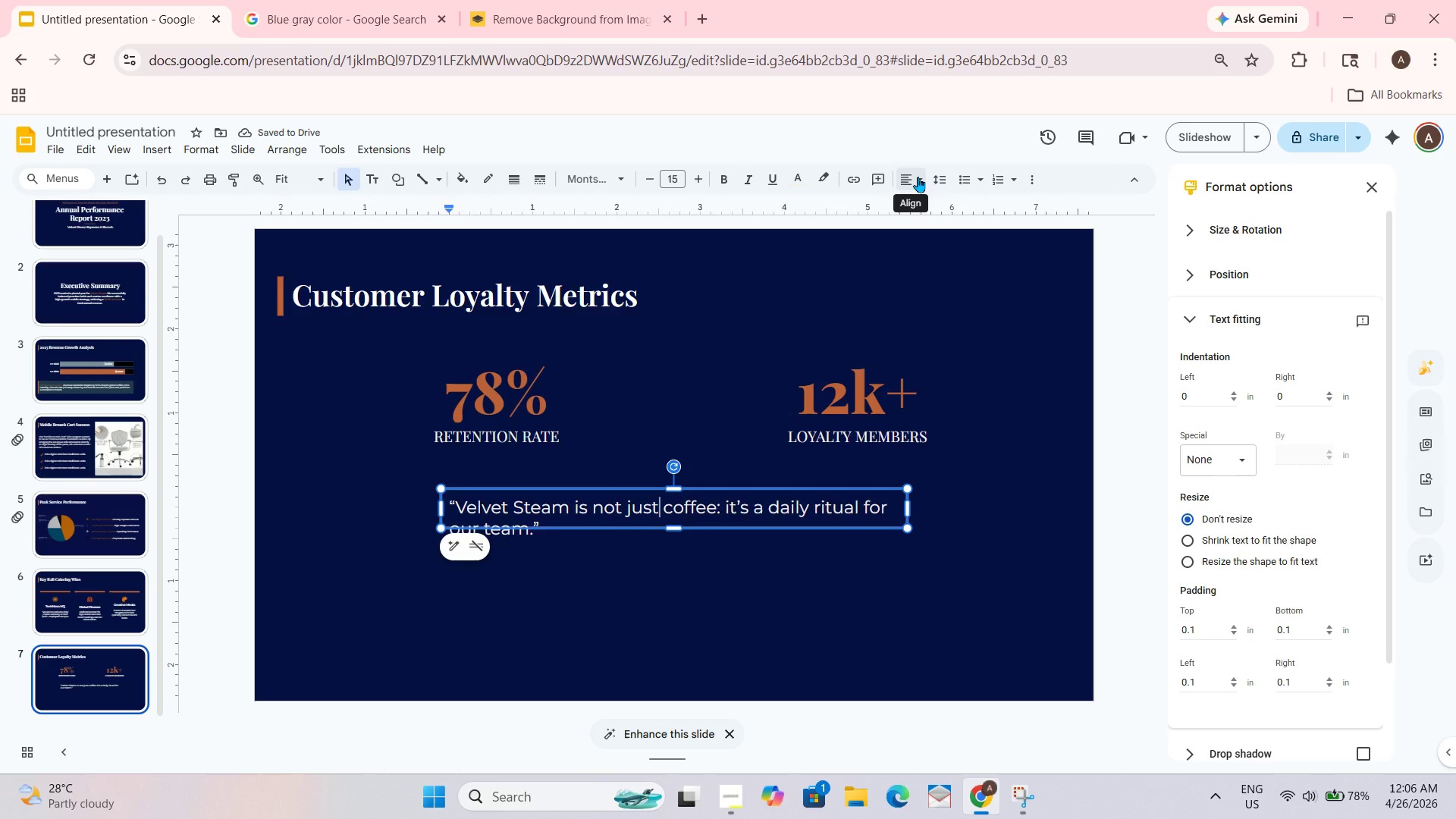 
key(Control+A)
 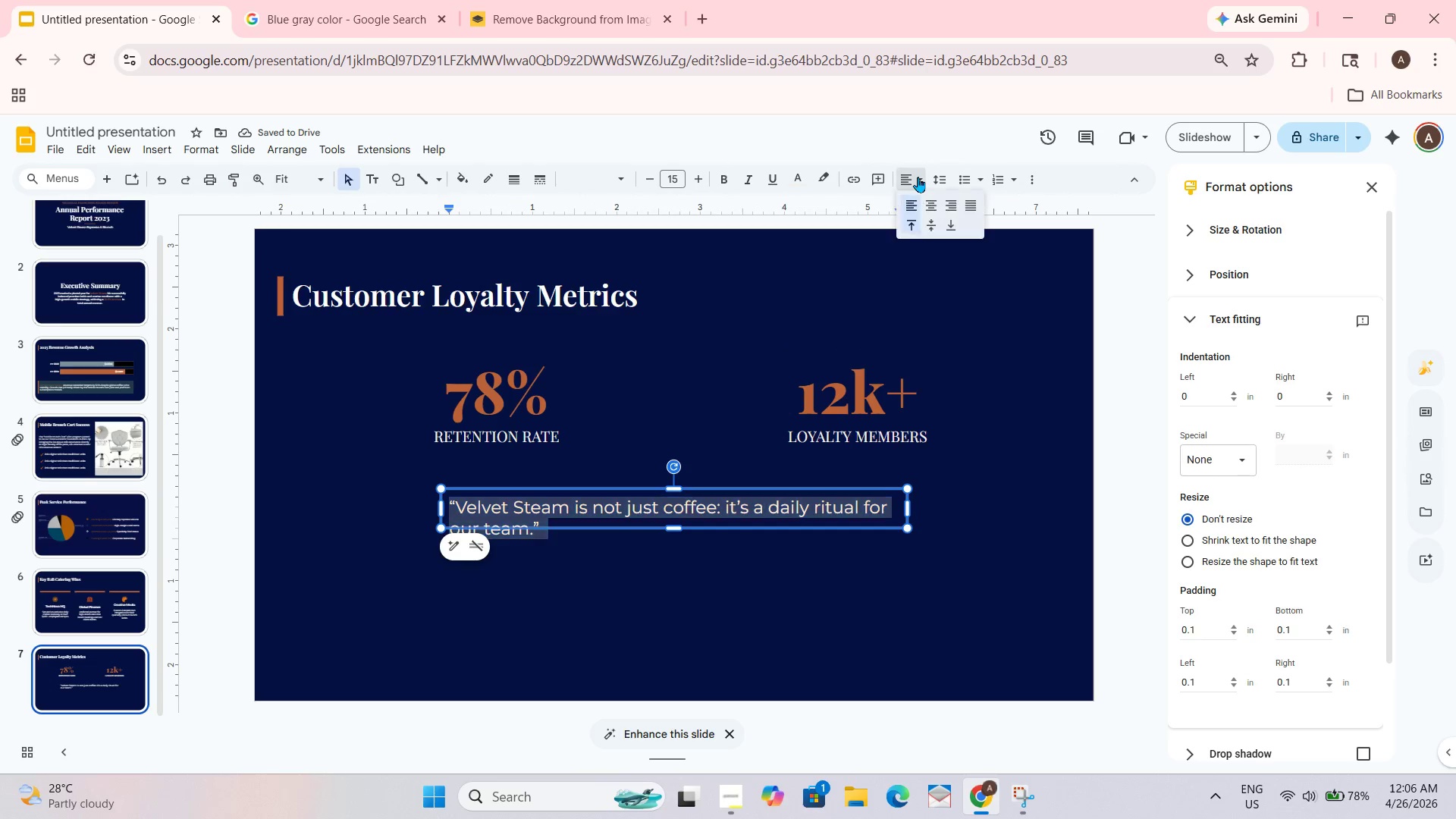 
left_click([918, 177])
 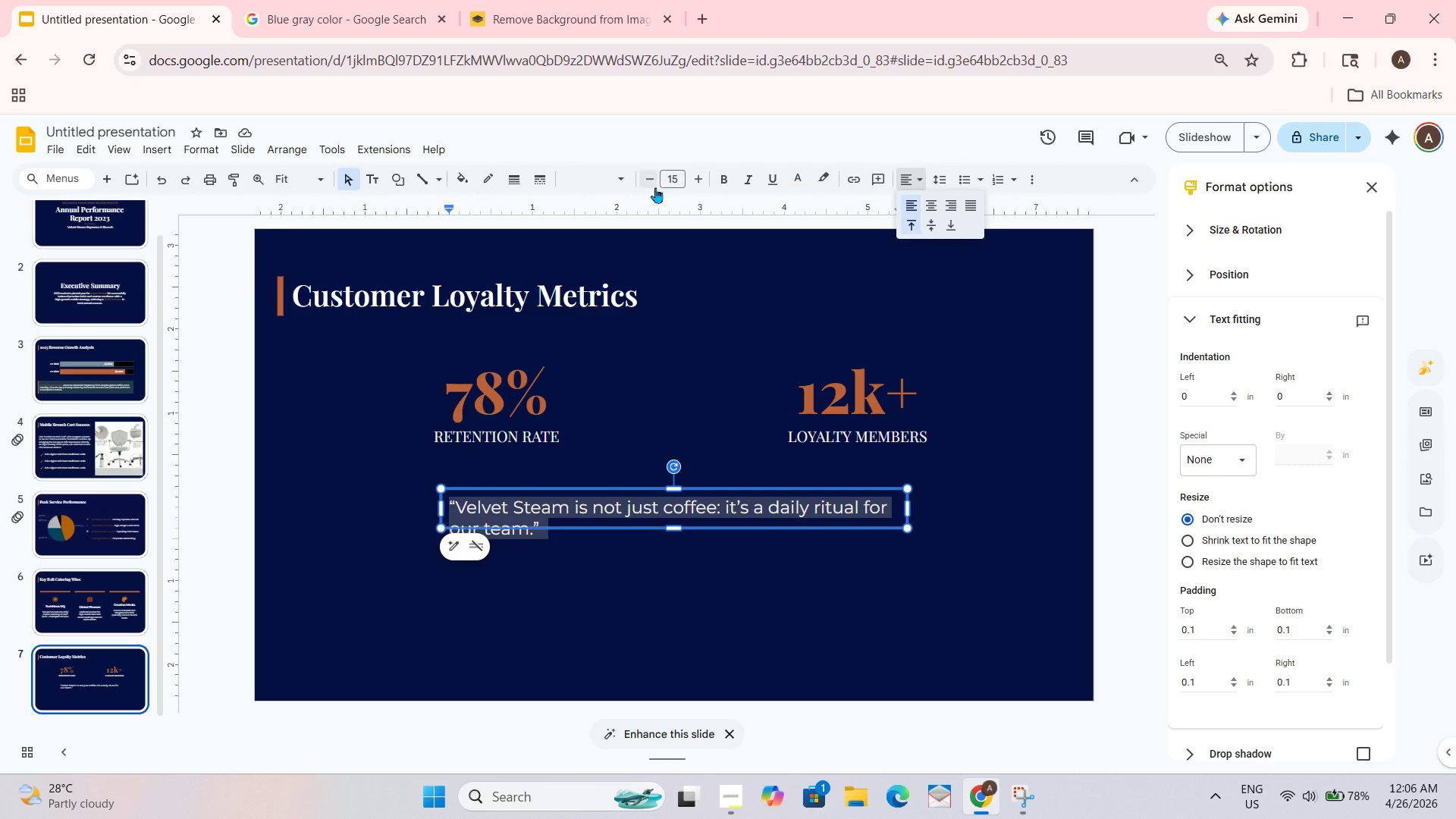 
double_click([655, 184])
 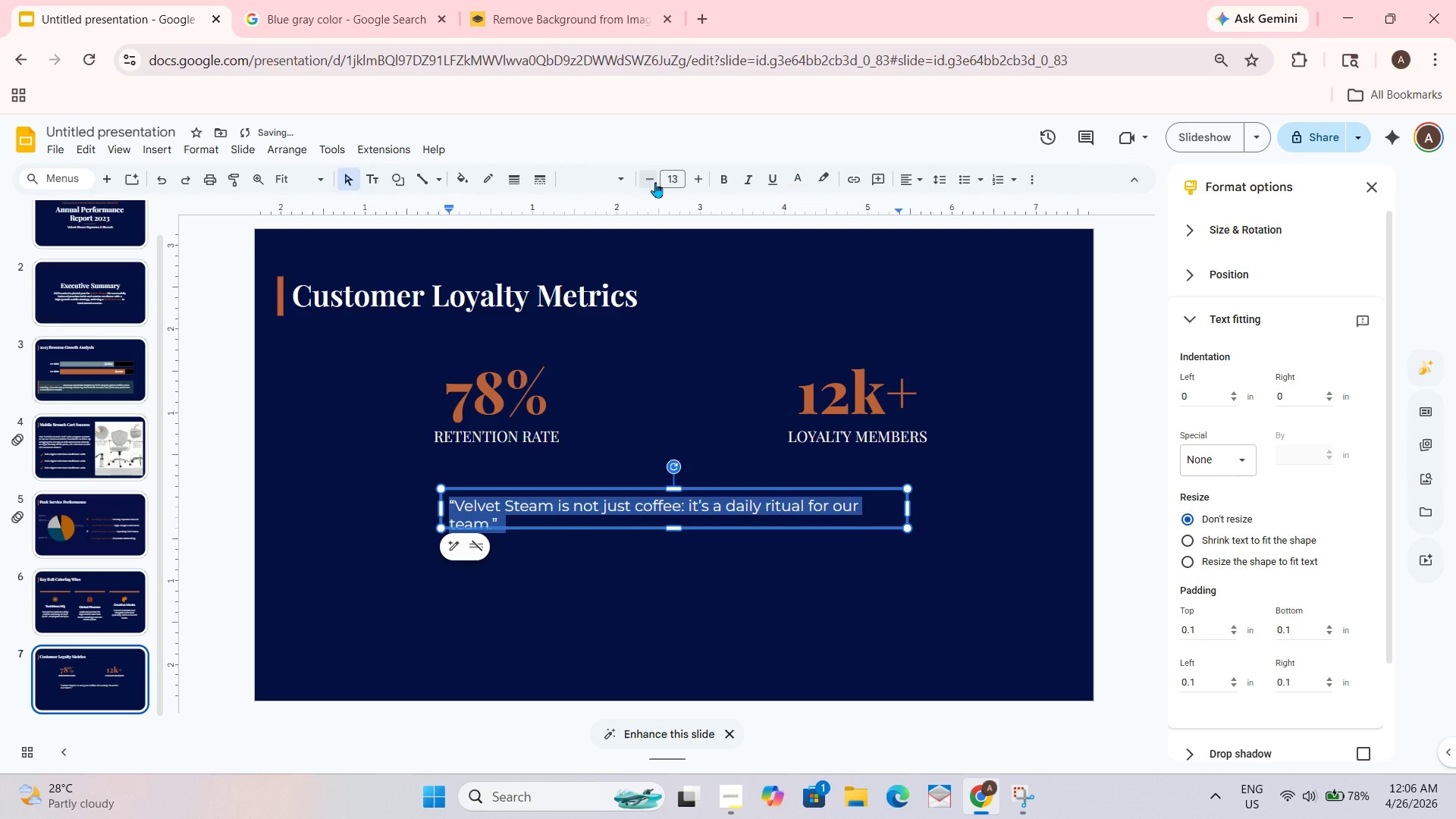 
left_click([655, 182])
 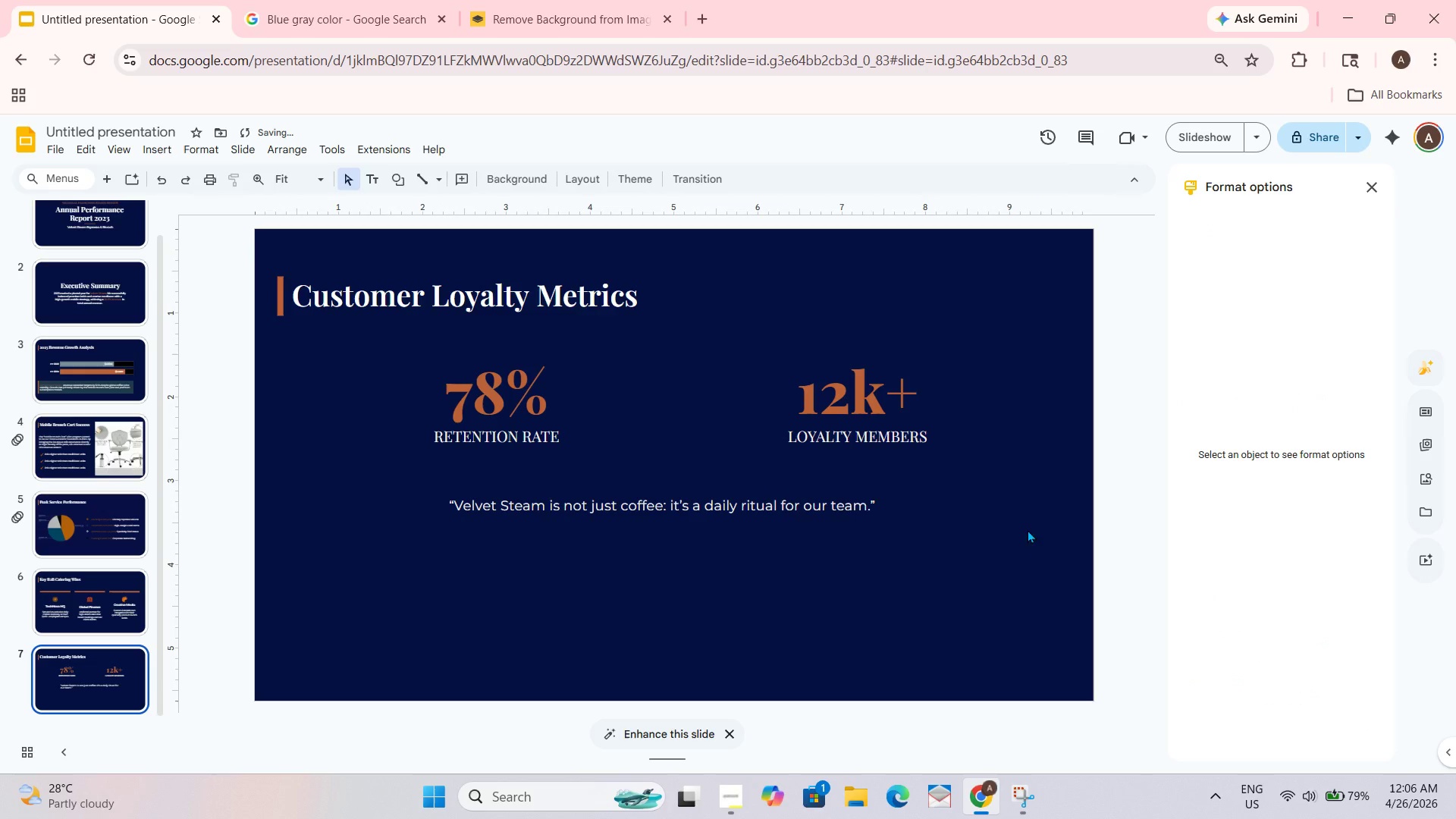 
left_click([791, 515])
 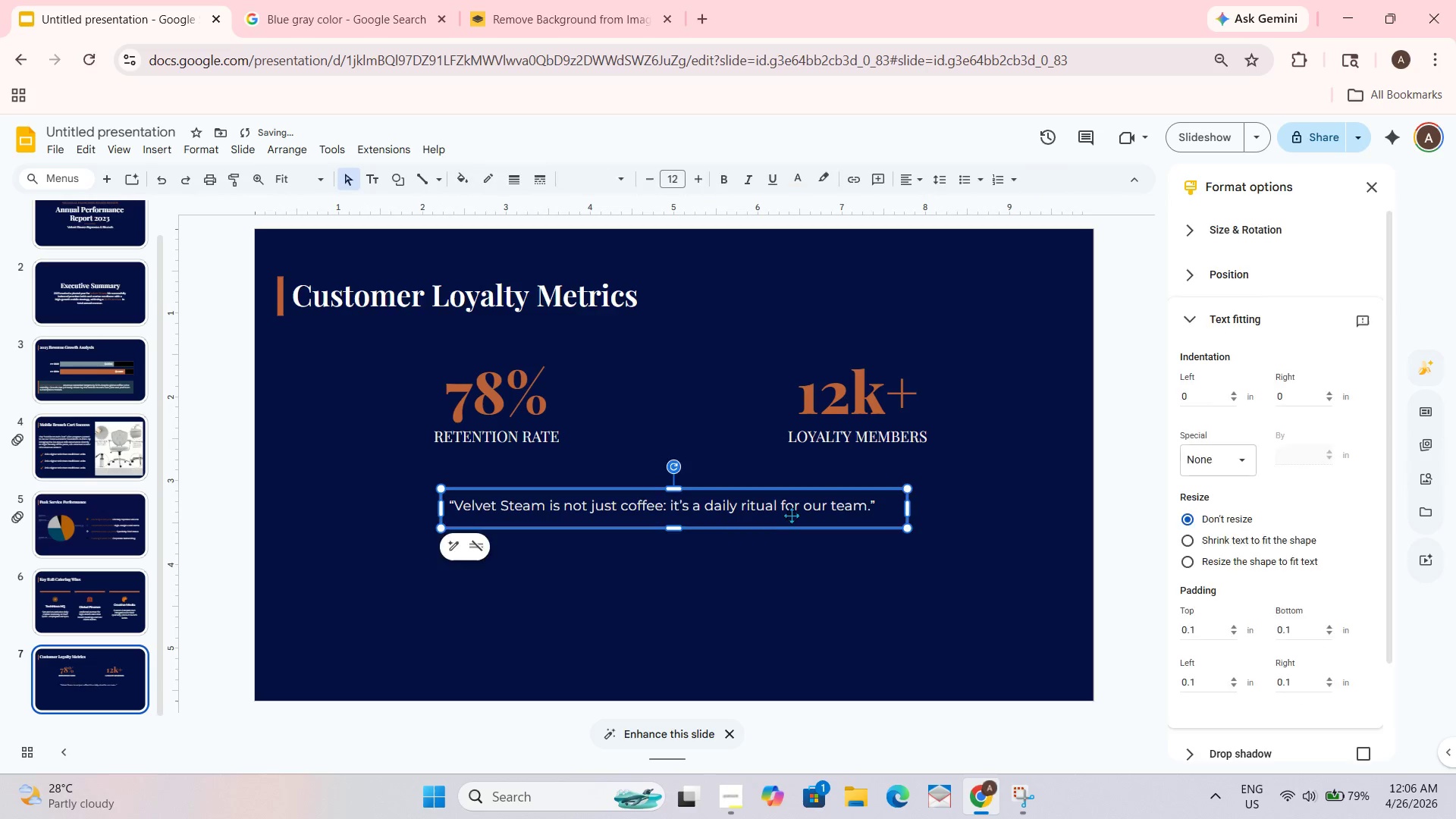 
key(Control+ControlLeft)
 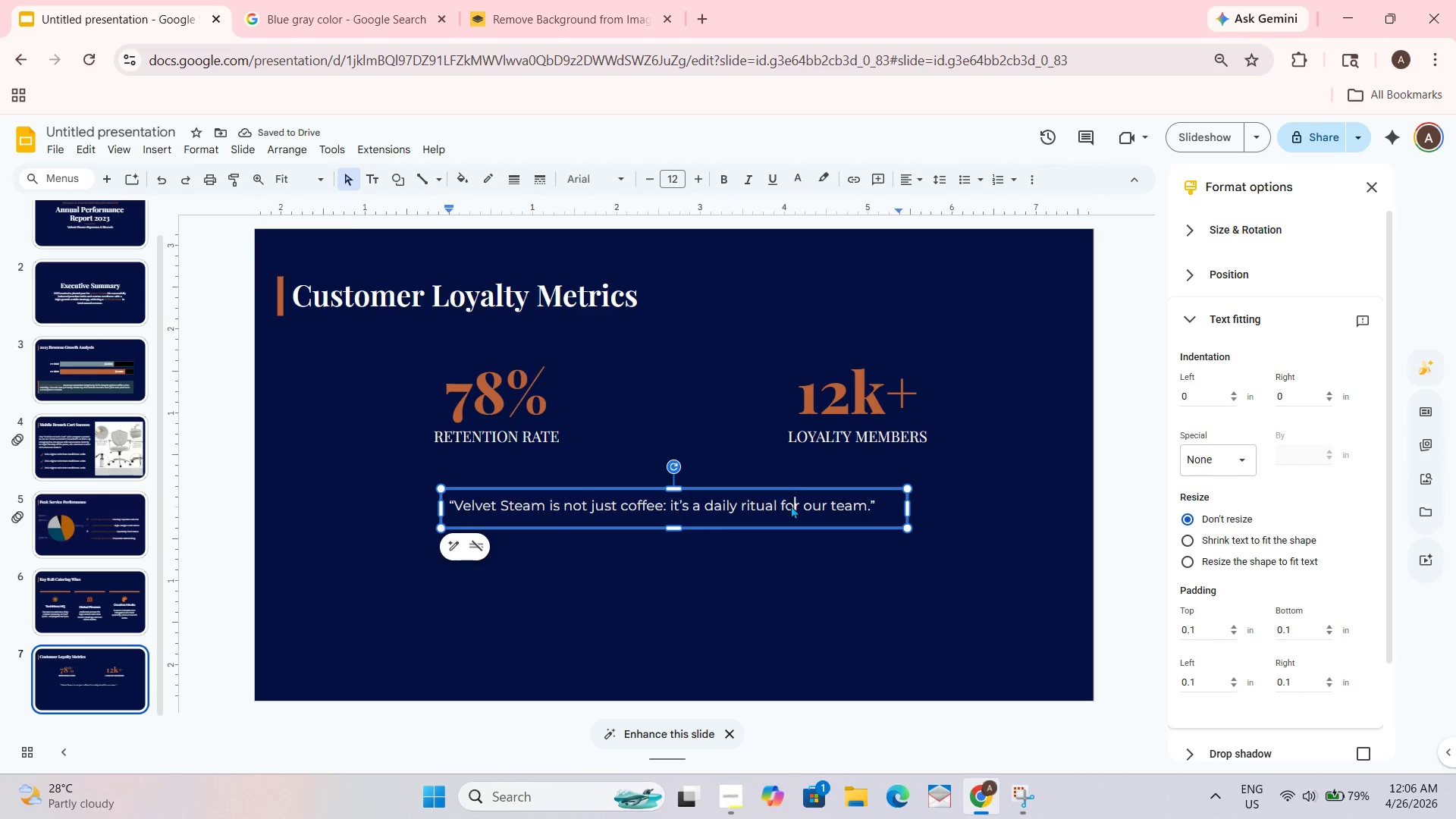 
double_click([791, 505])
 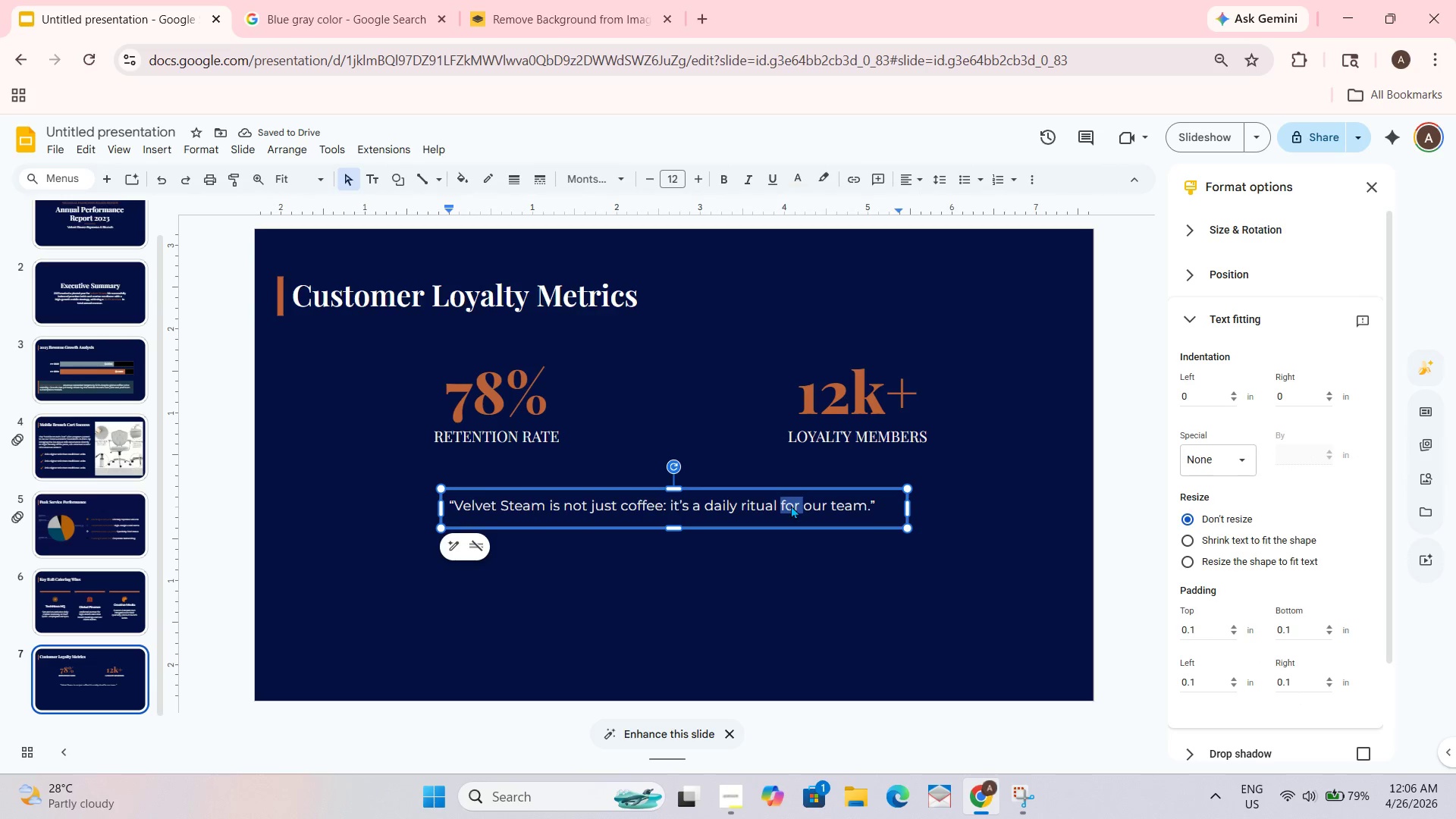 
key(Control+ControlLeft)
 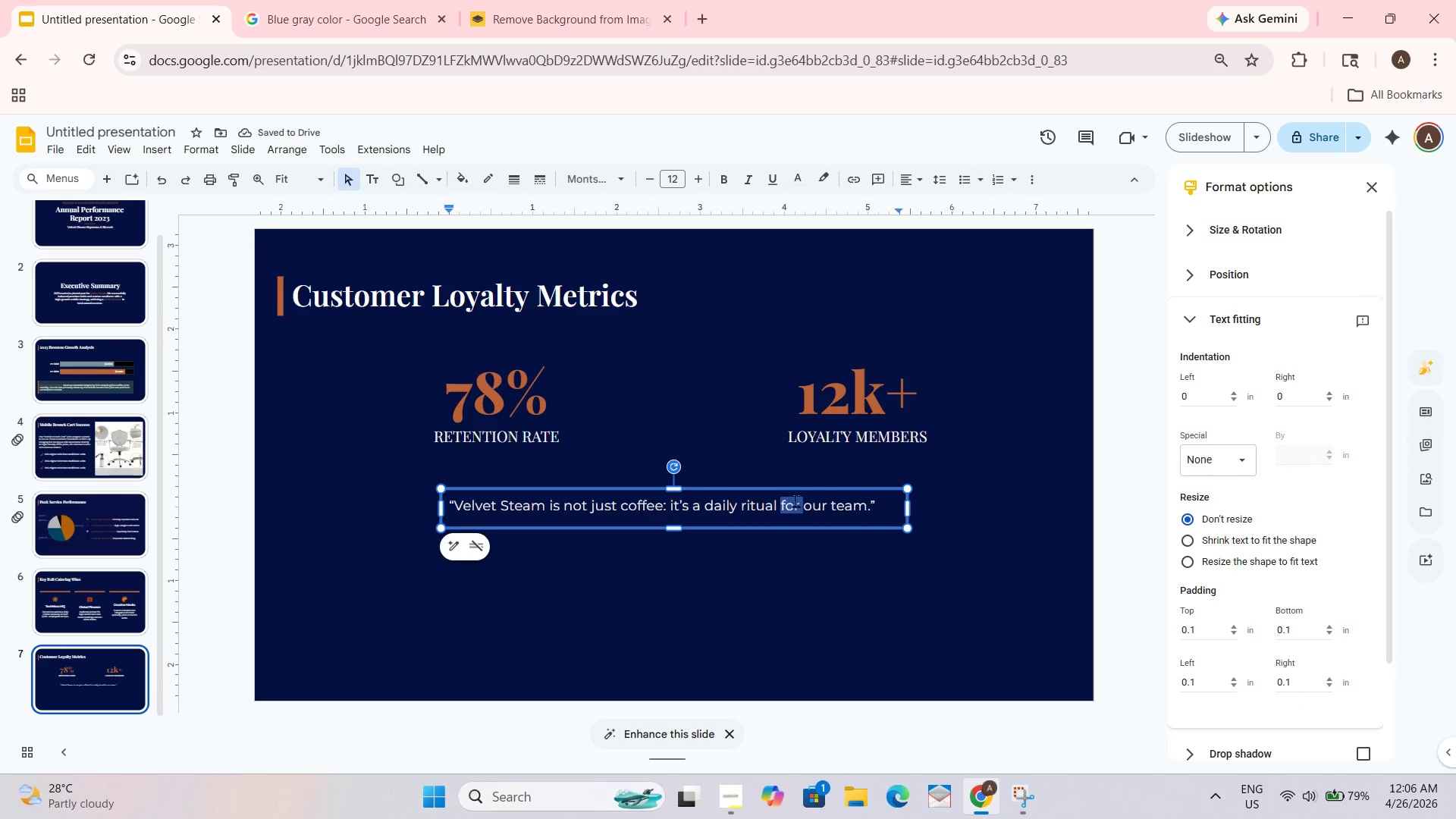 
key(Control+A)
 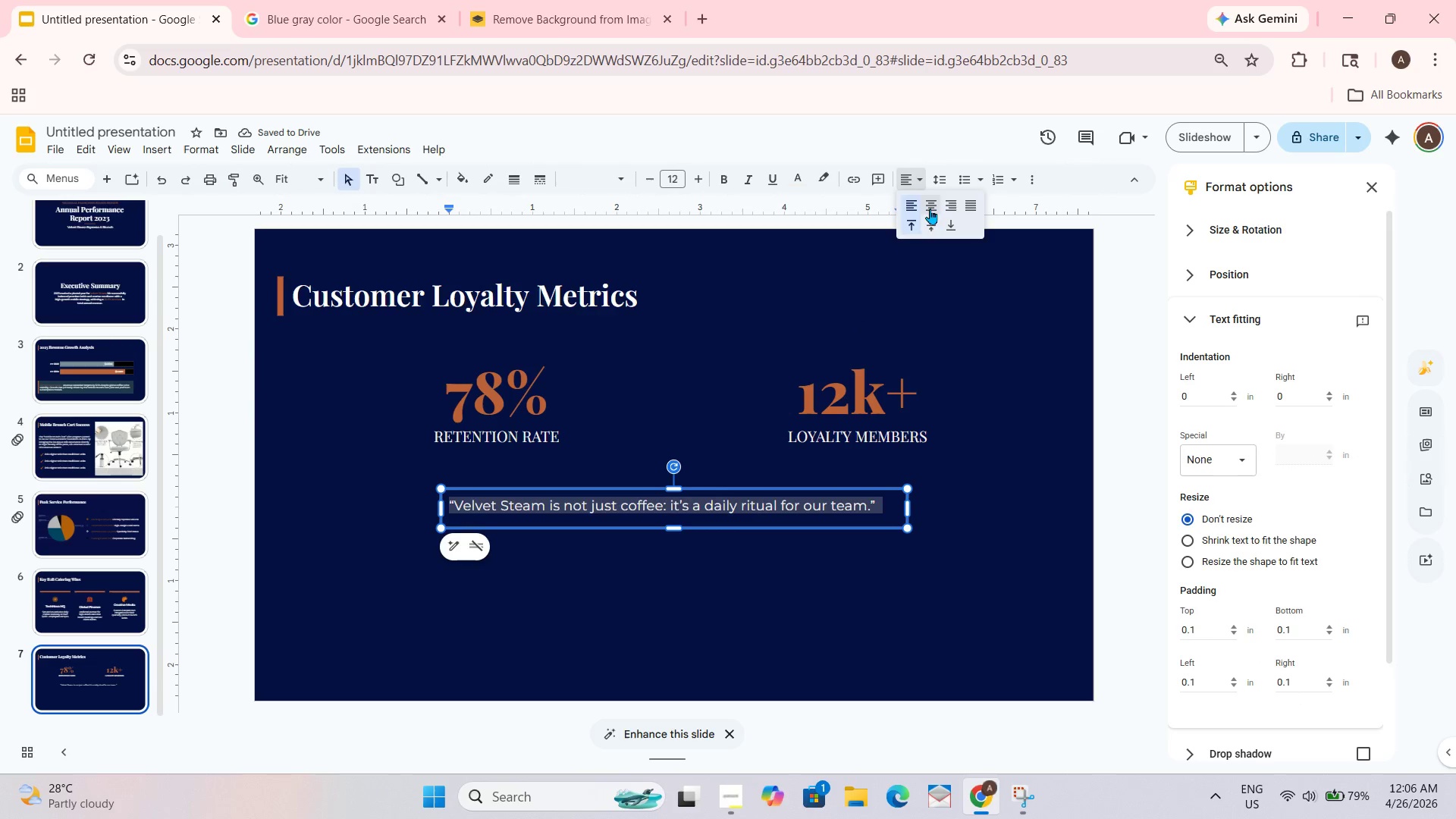 
double_click([888, 595])
 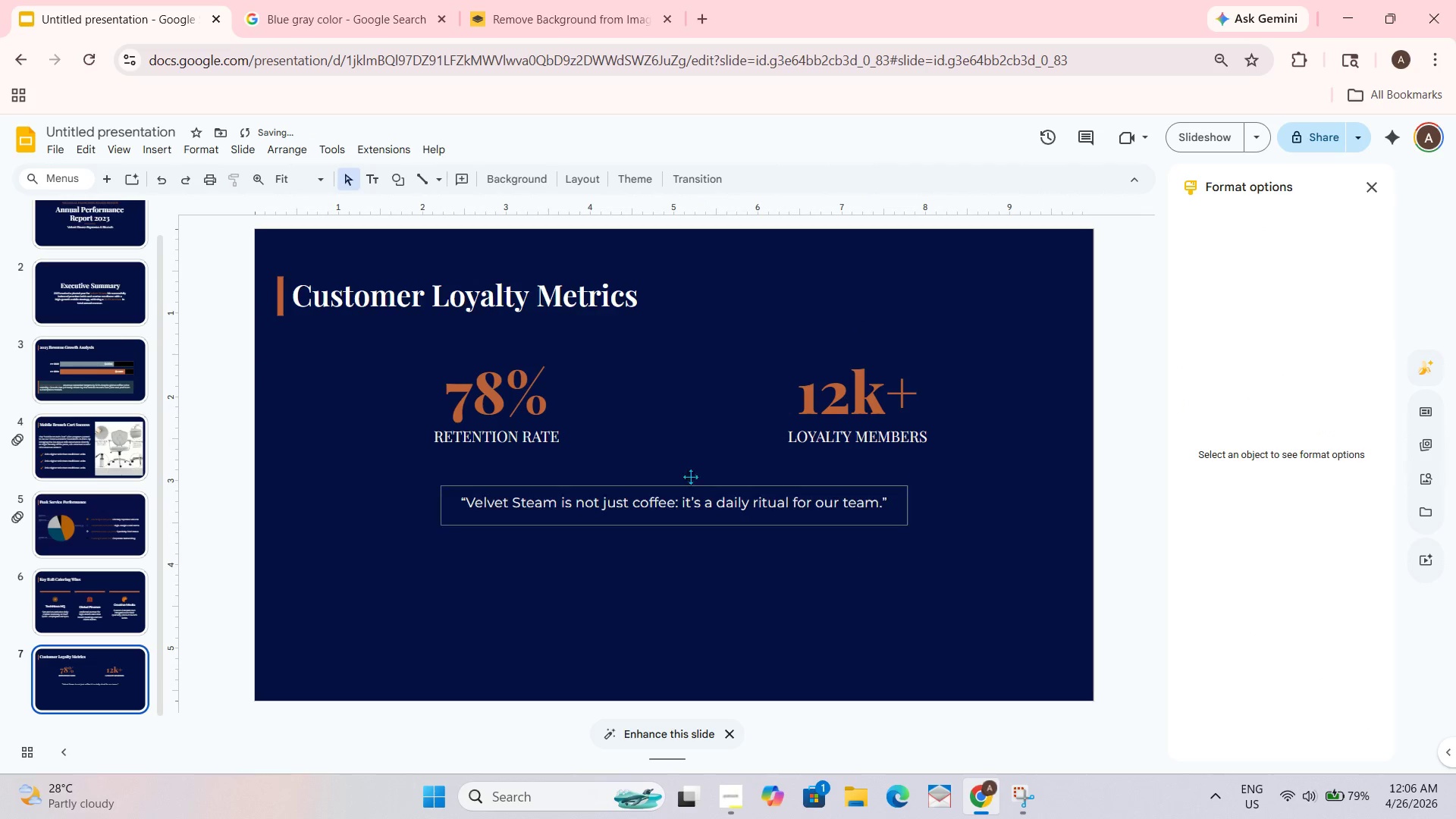 
wait(9.05)
 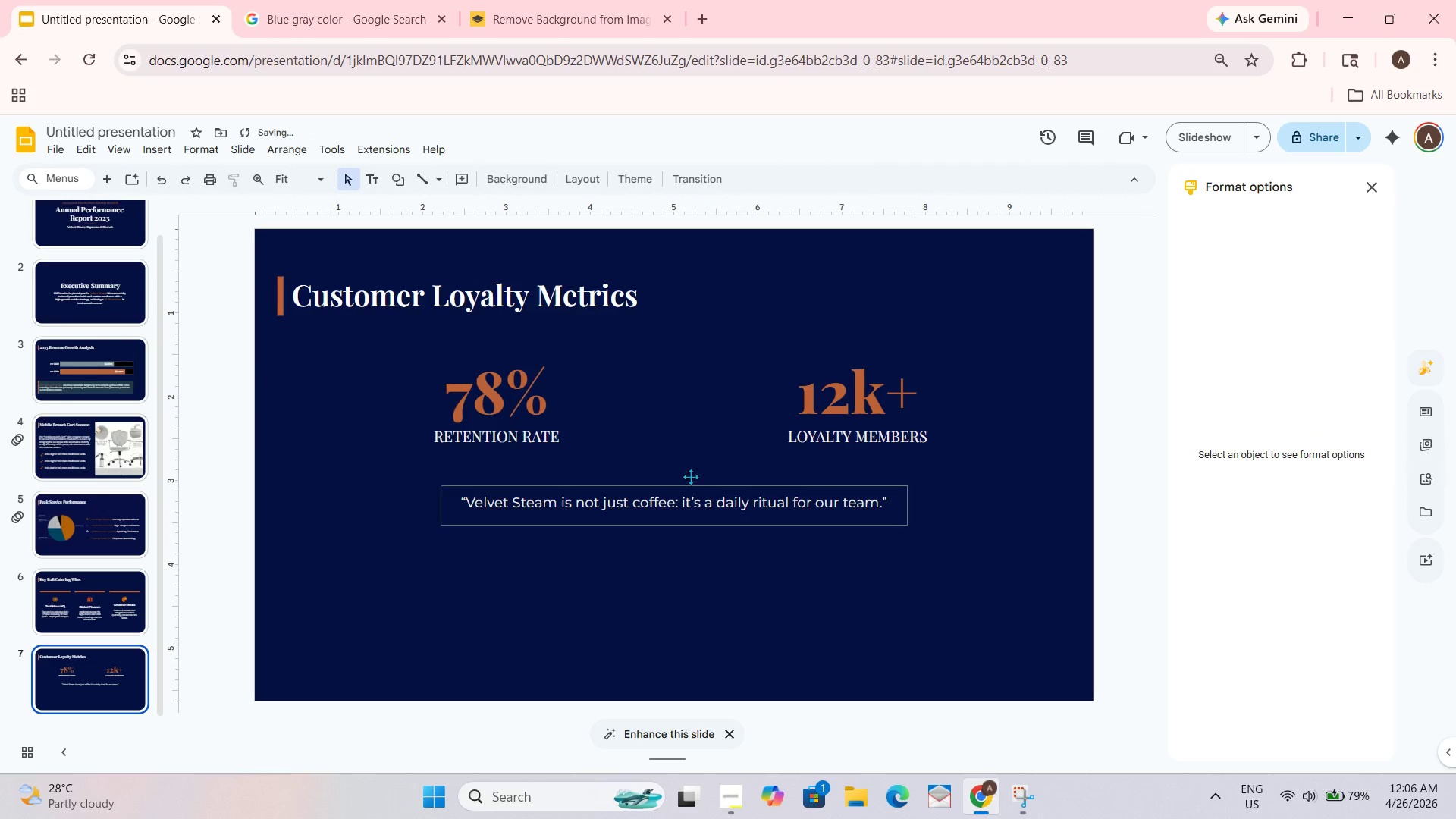 
left_click([922, 348])
 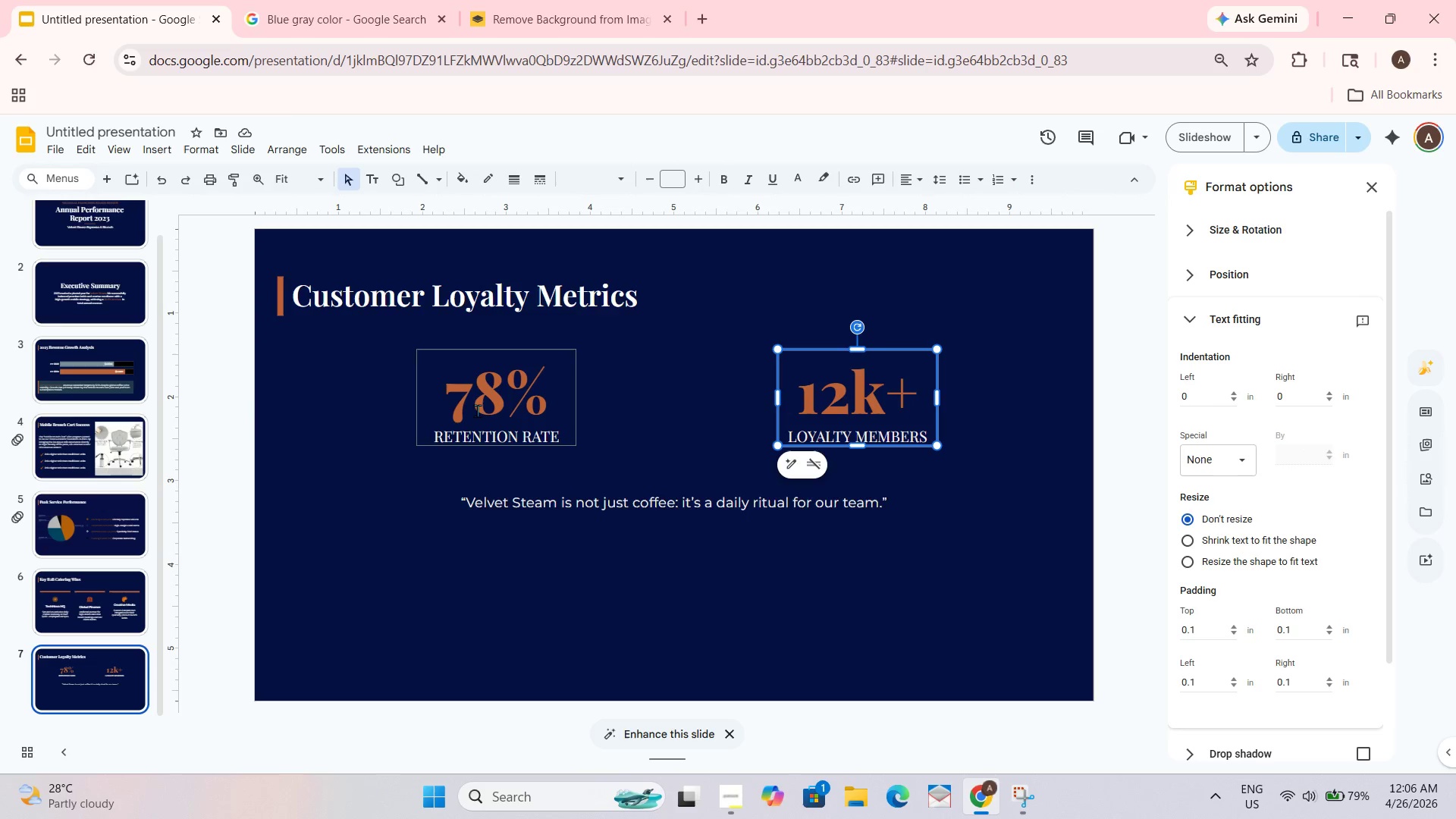 
left_click_drag(start_coordinate=[698, 488], to_coordinate=[699, 449])
 